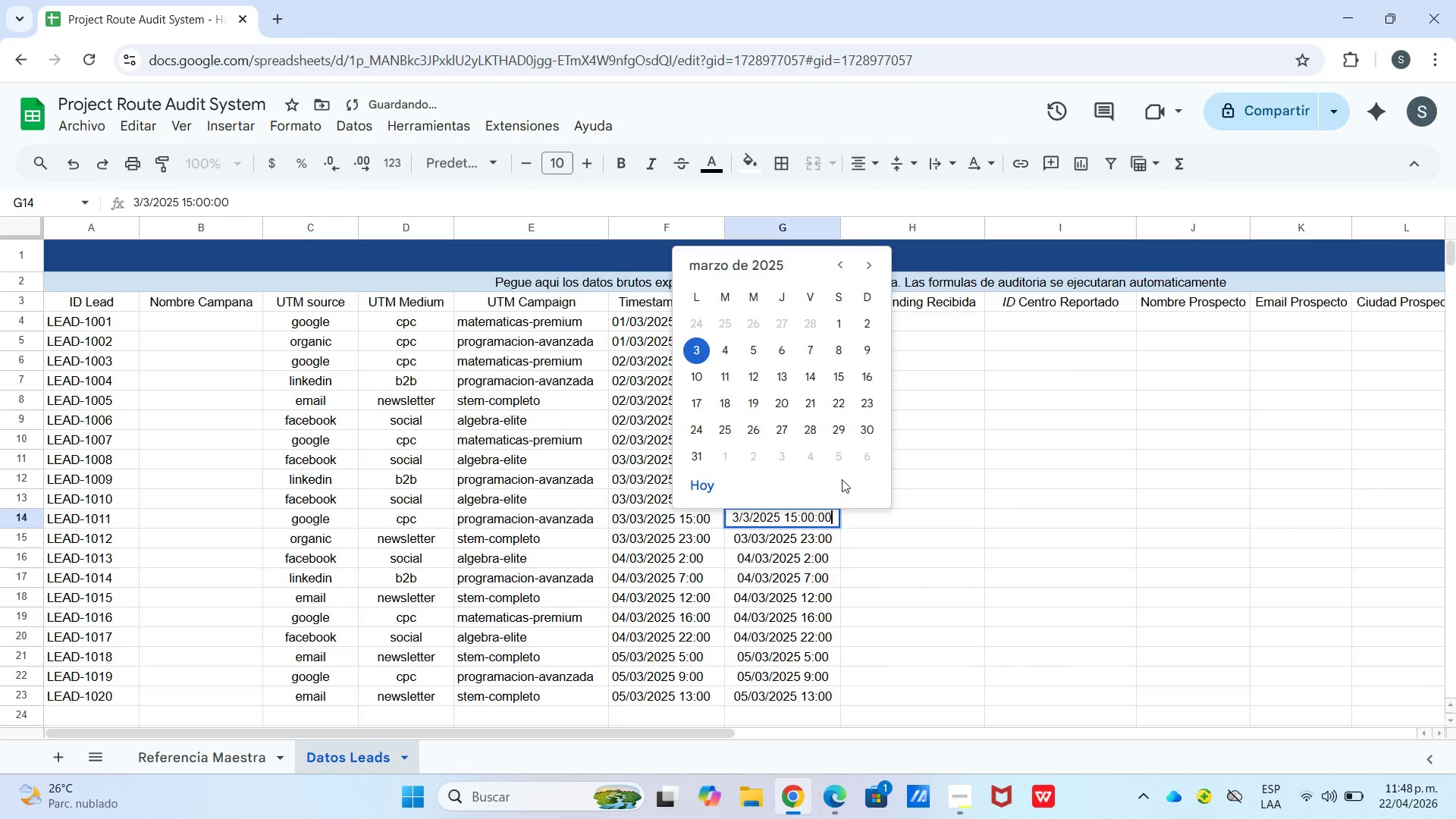 
key(Enter)
 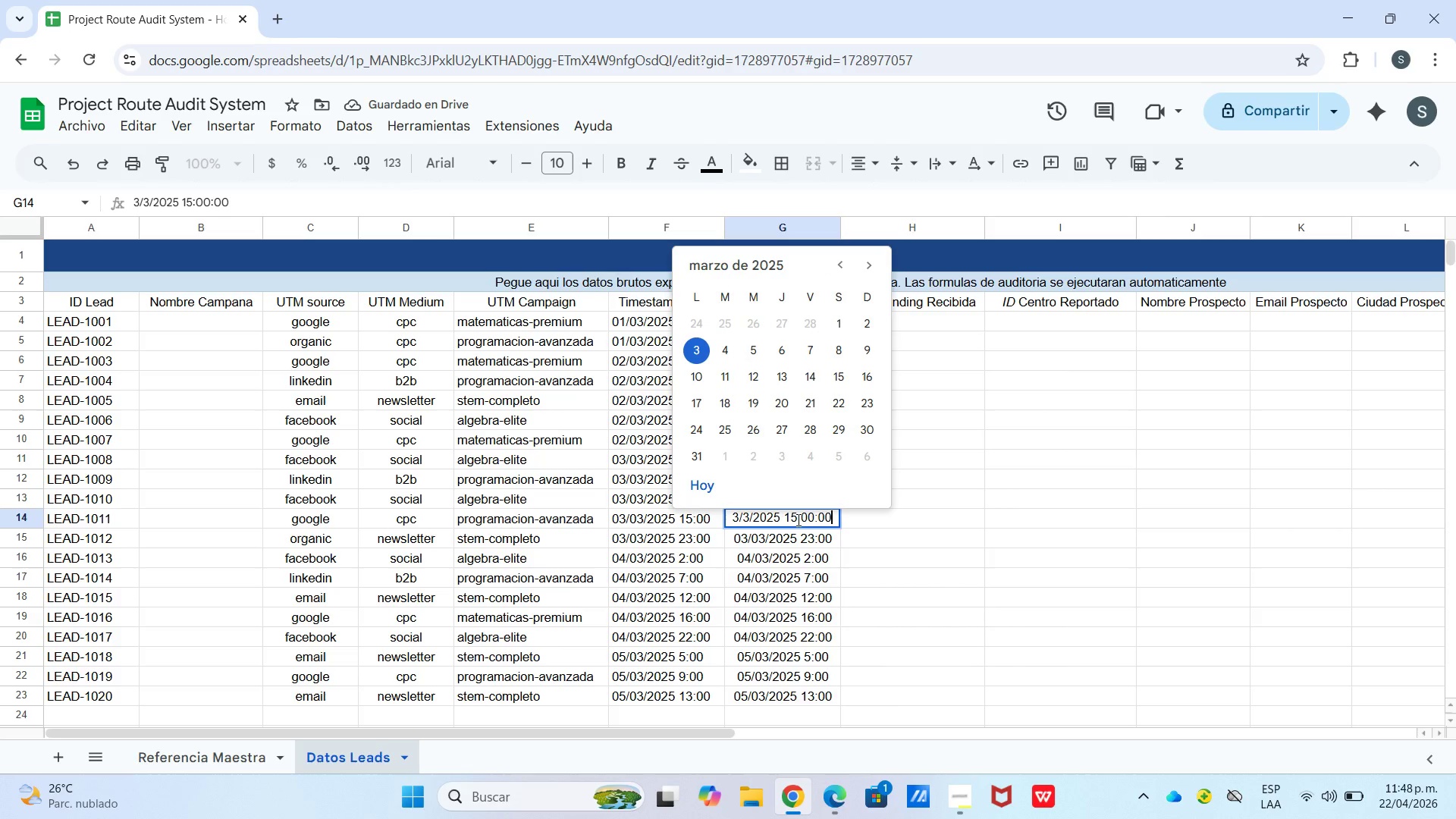 
wait(5.55)
 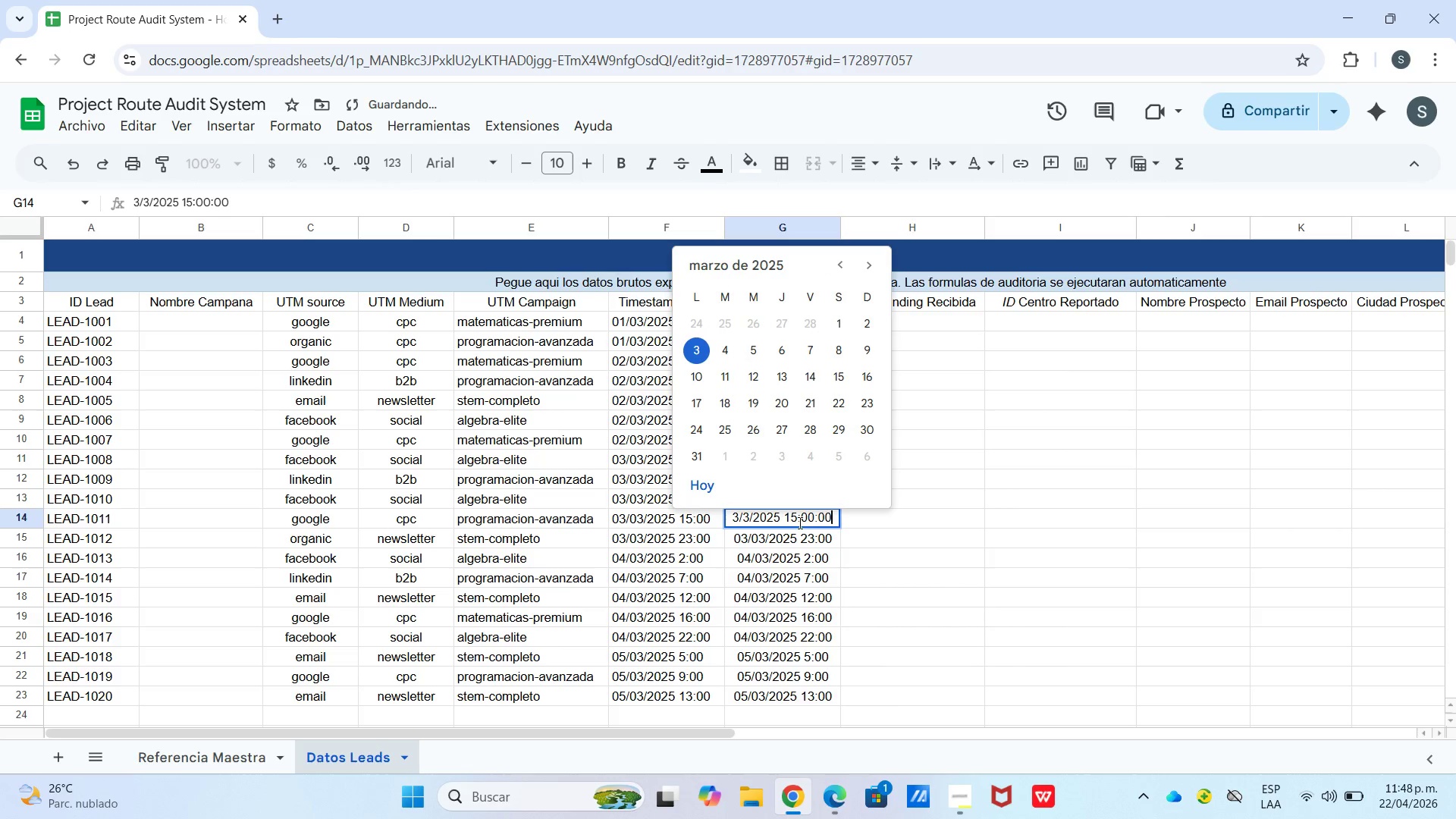 
left_click([887, 516])
 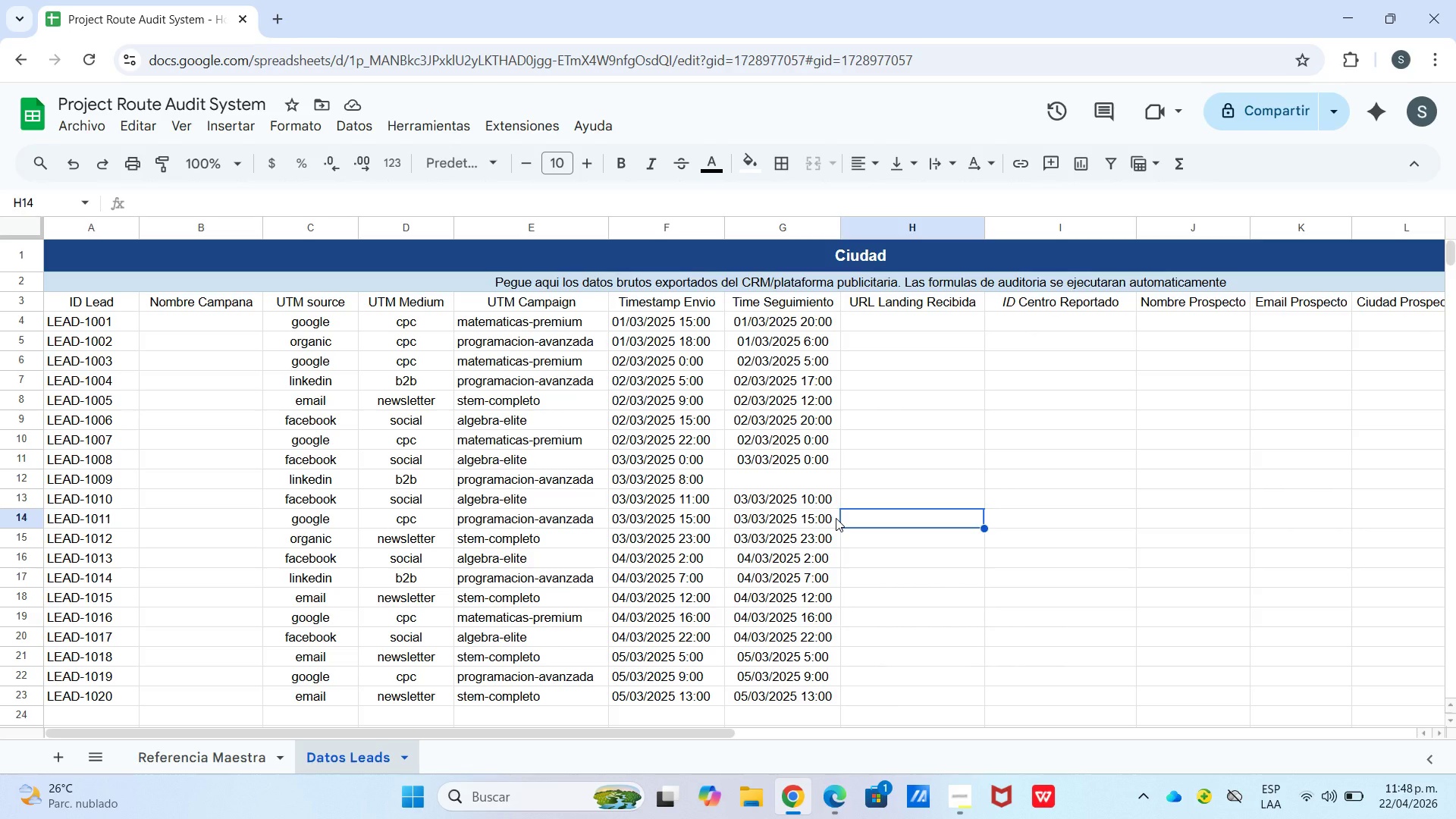 
left_click([800, 461])
 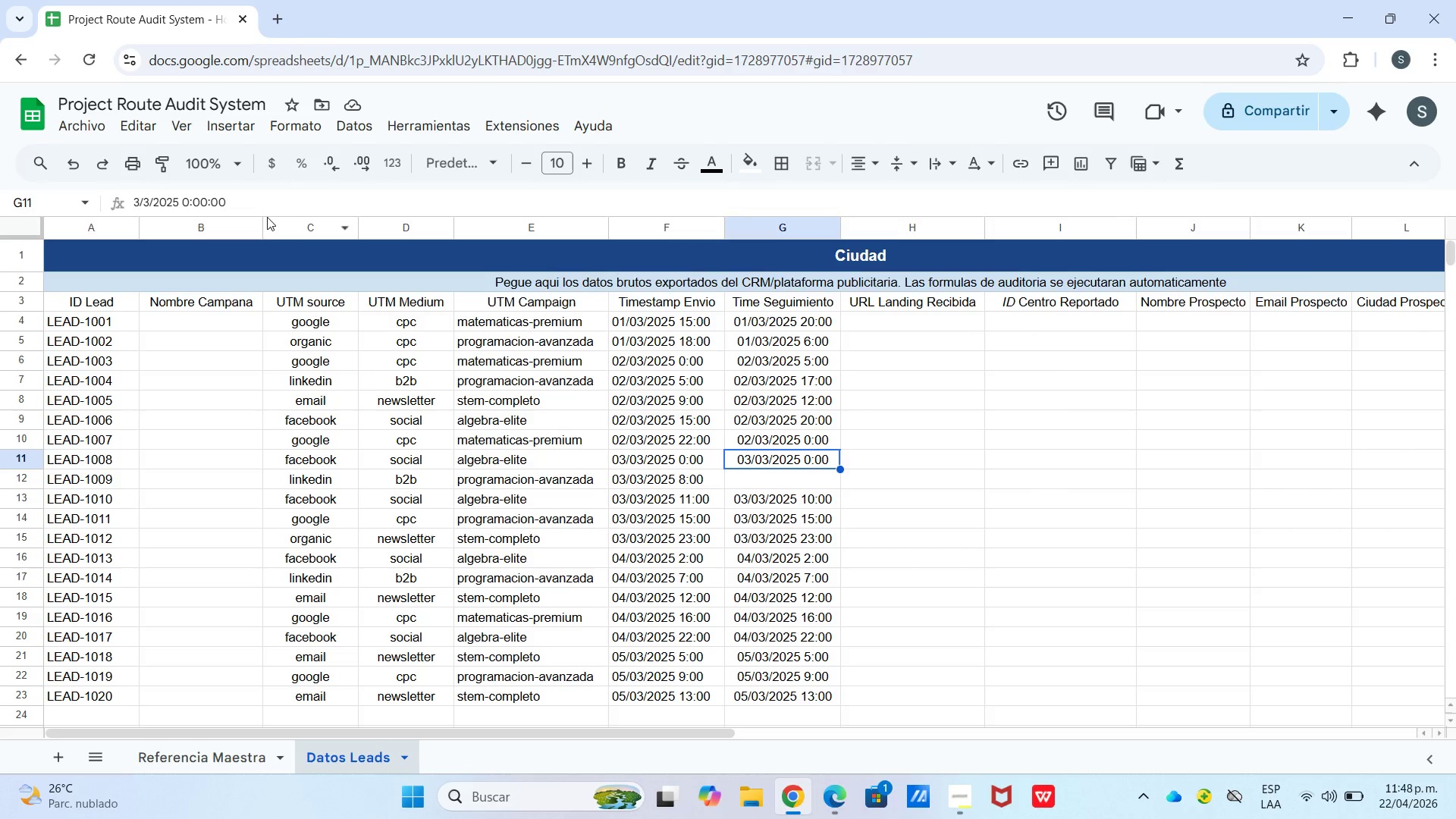 
double_click([68, 172])
 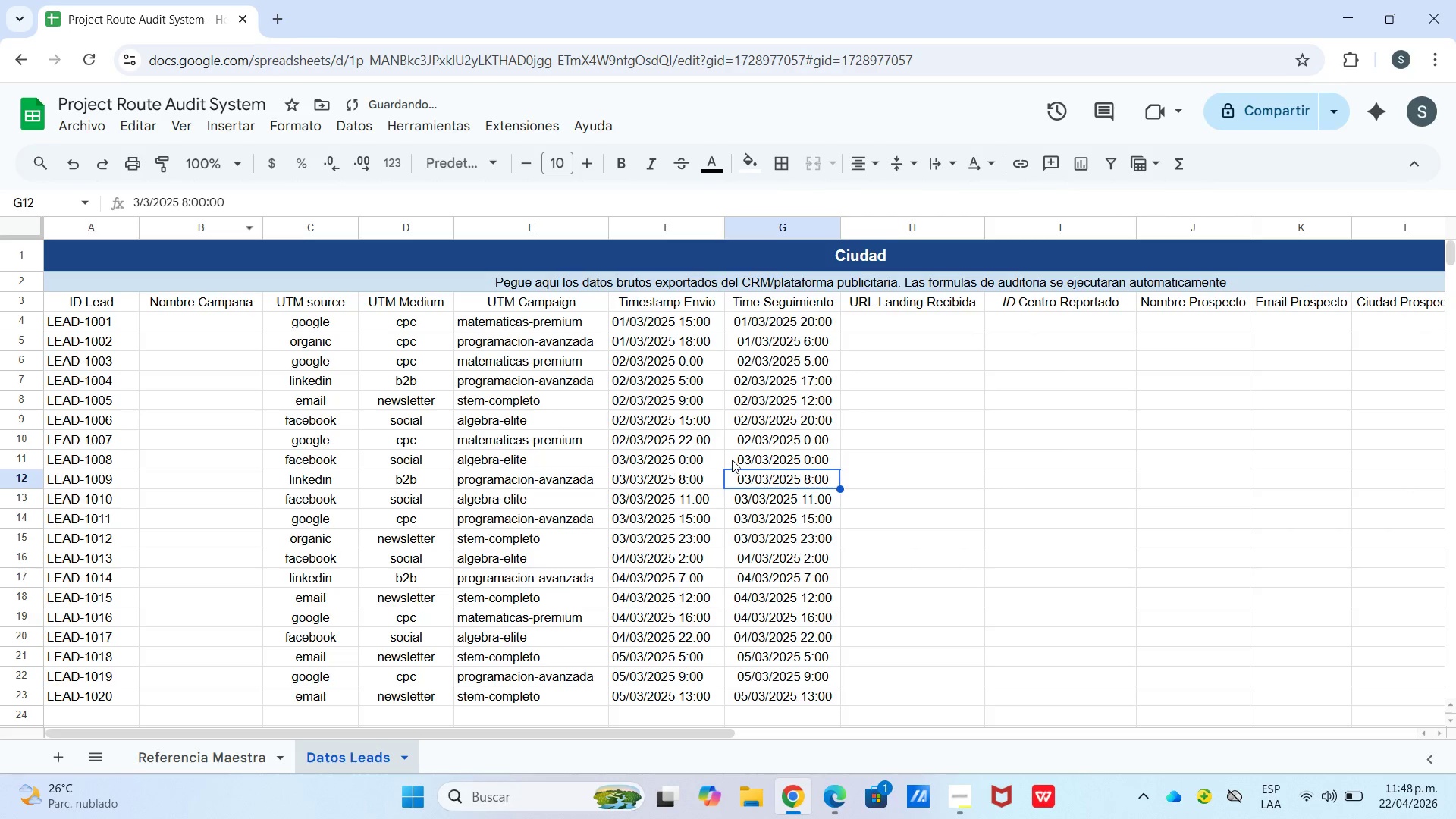 
left_click([739, 459])
 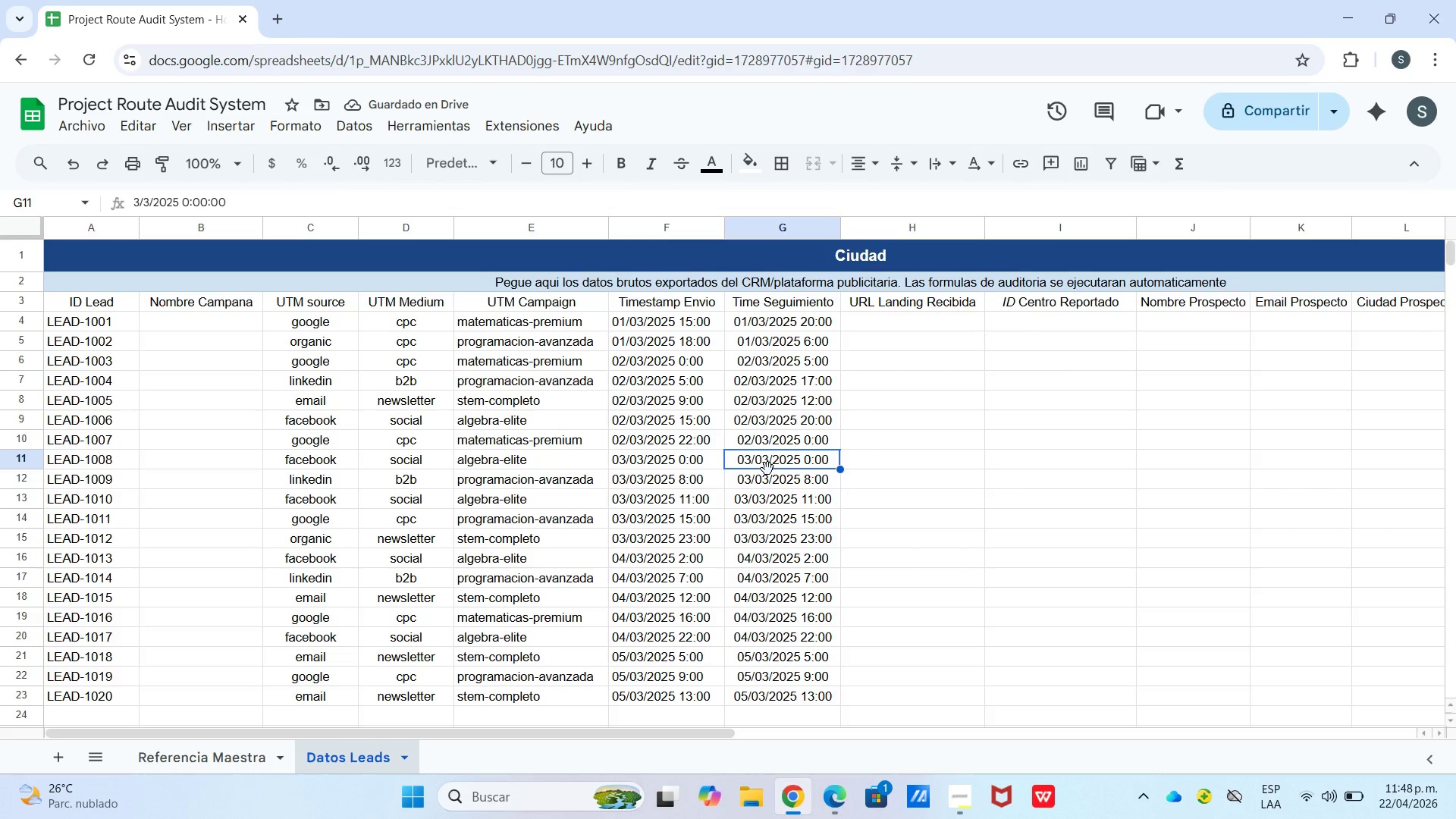 
key(Backspace)
 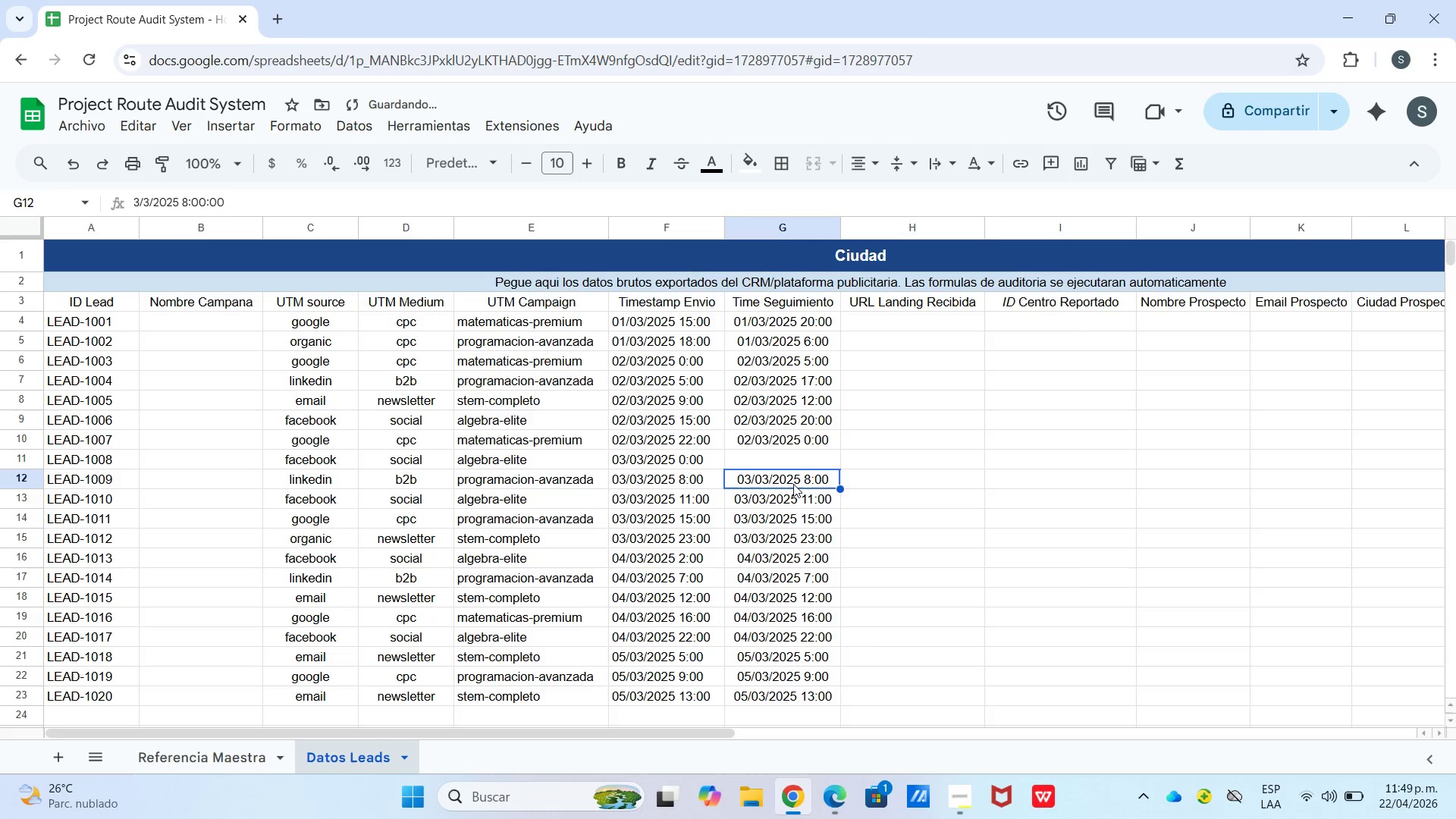 
triple_click([793, 484])
 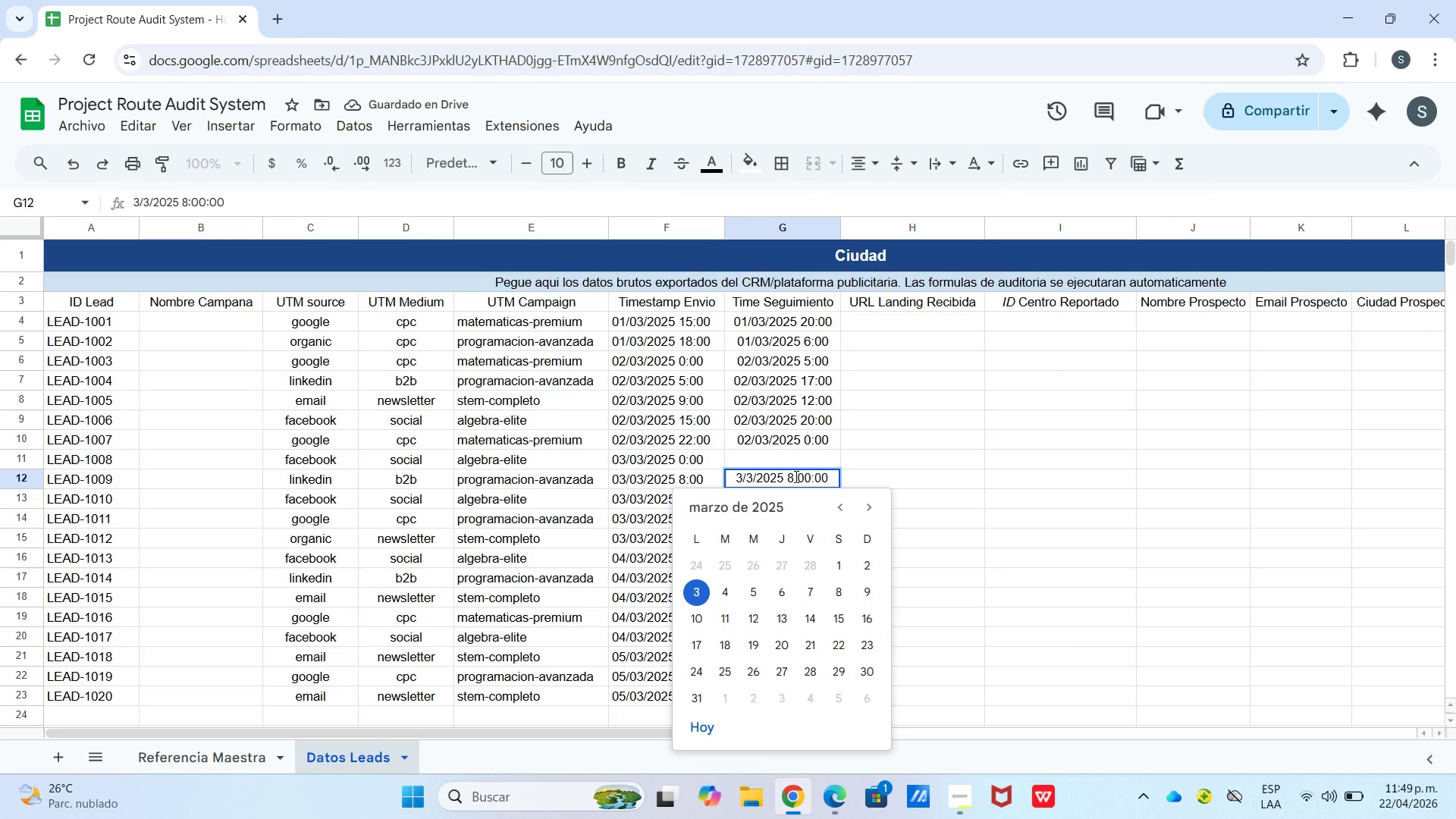 
left_click([793, 478])
 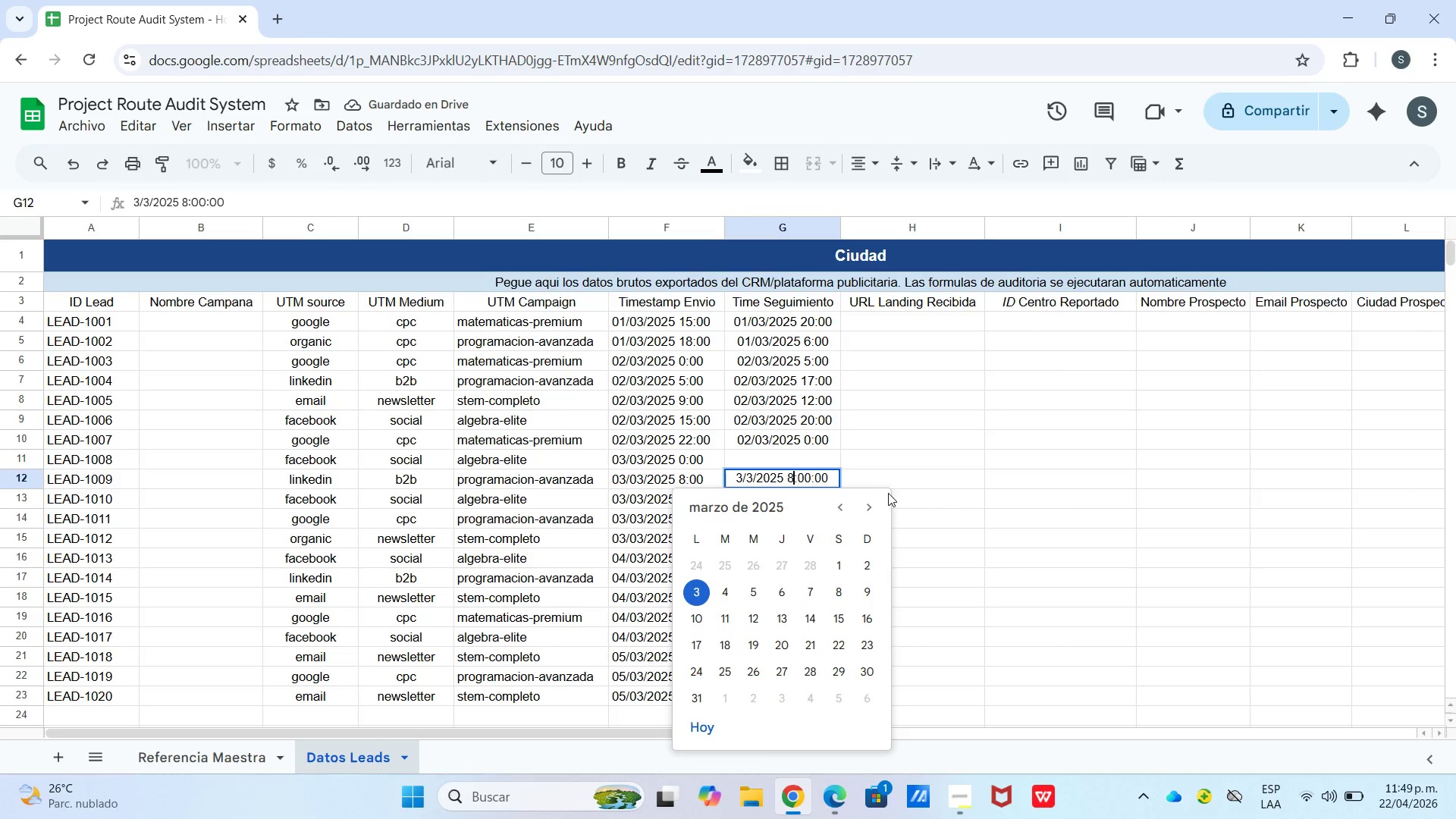 
key(Backspace)
 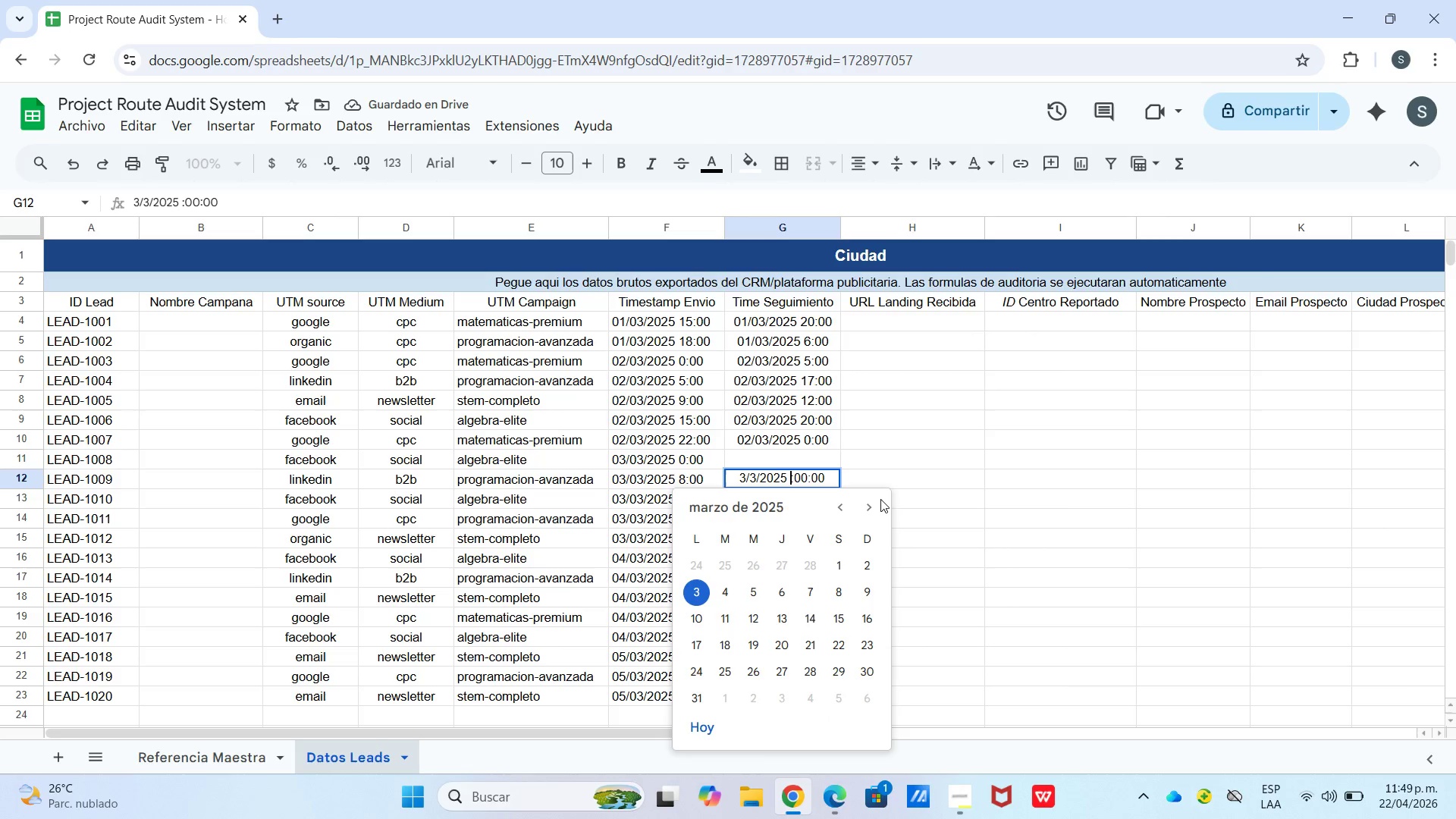 
key(Numpad1)
 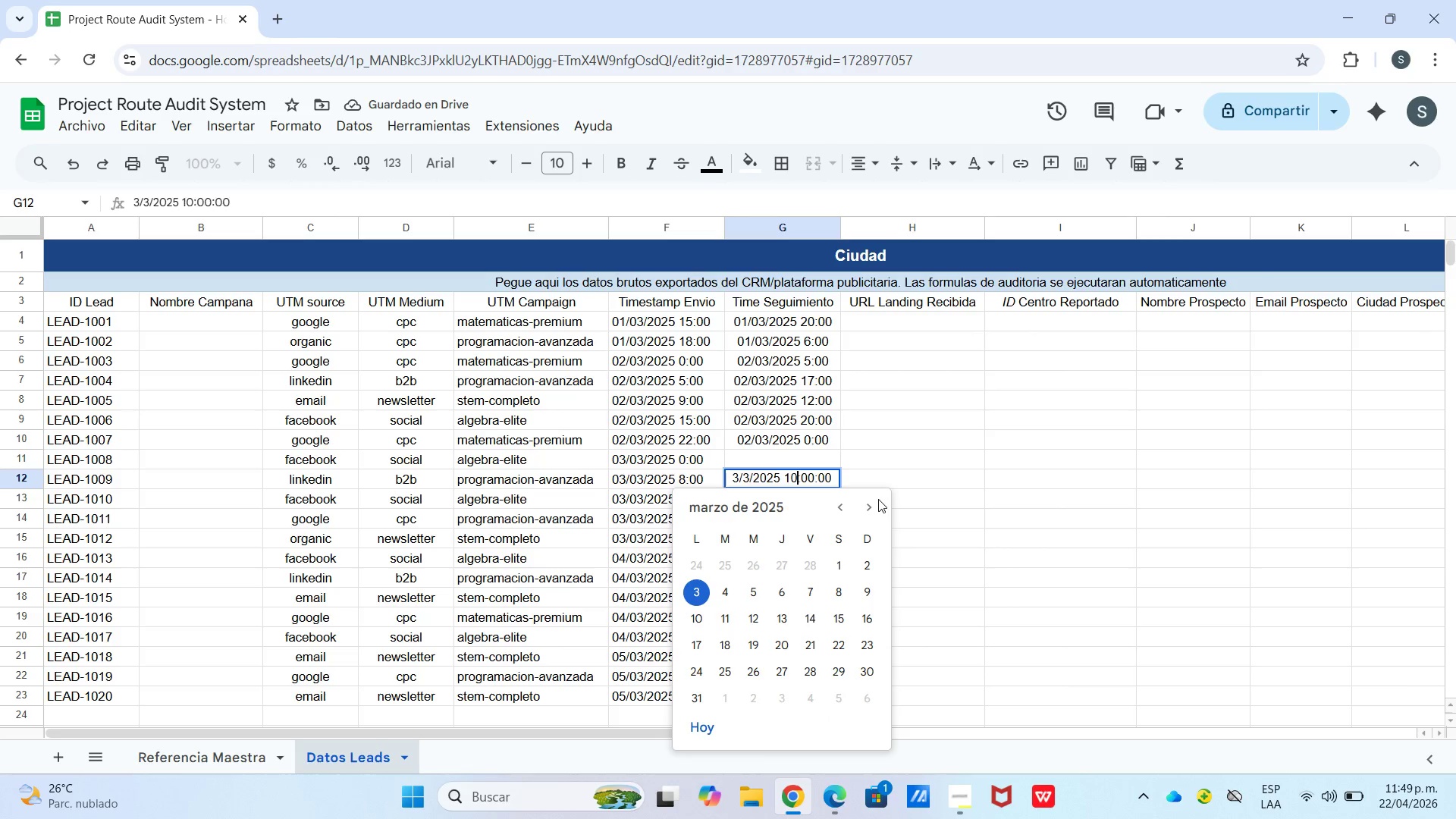 
key(Numpad0)
 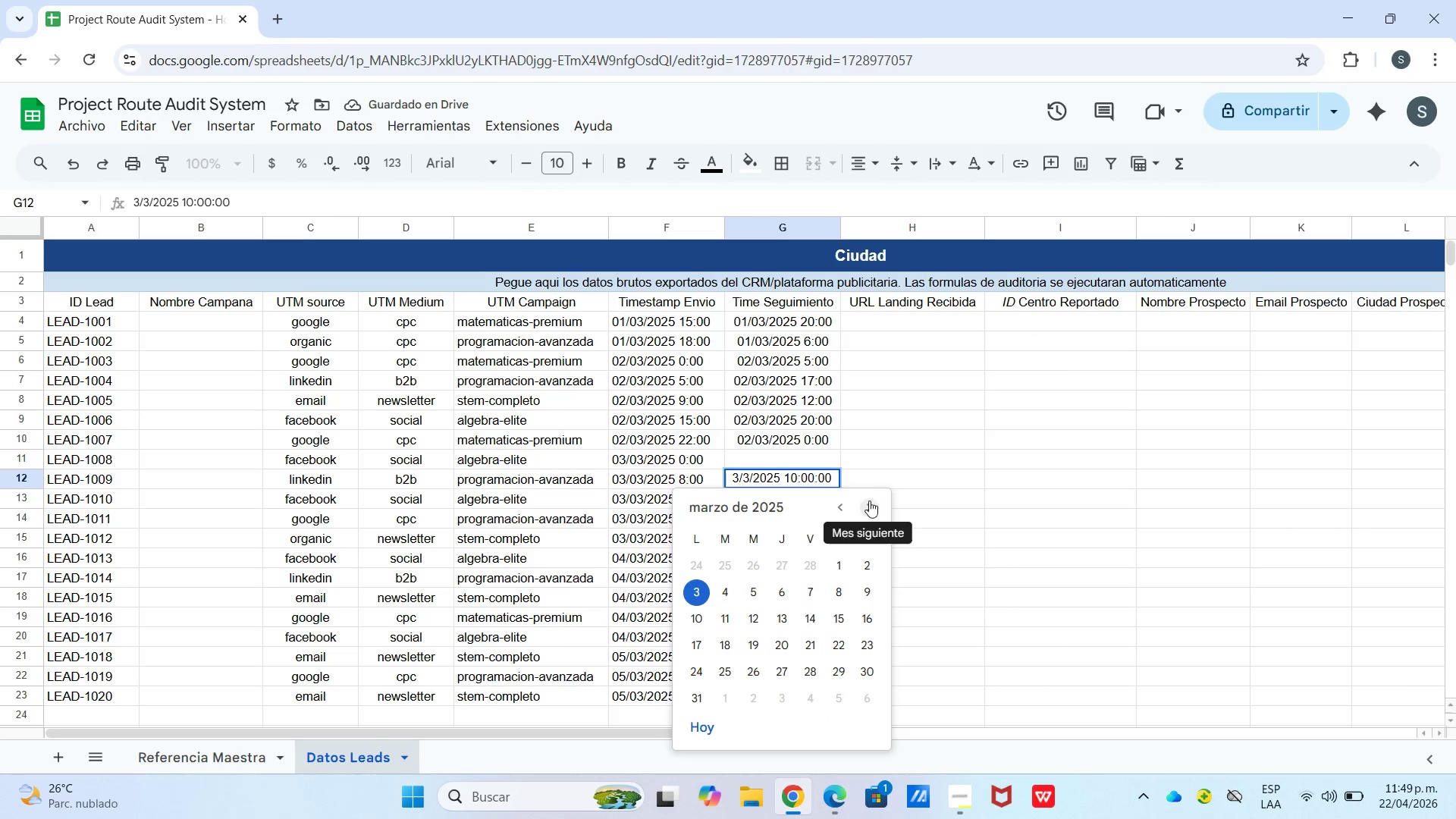 
key(Enter)
 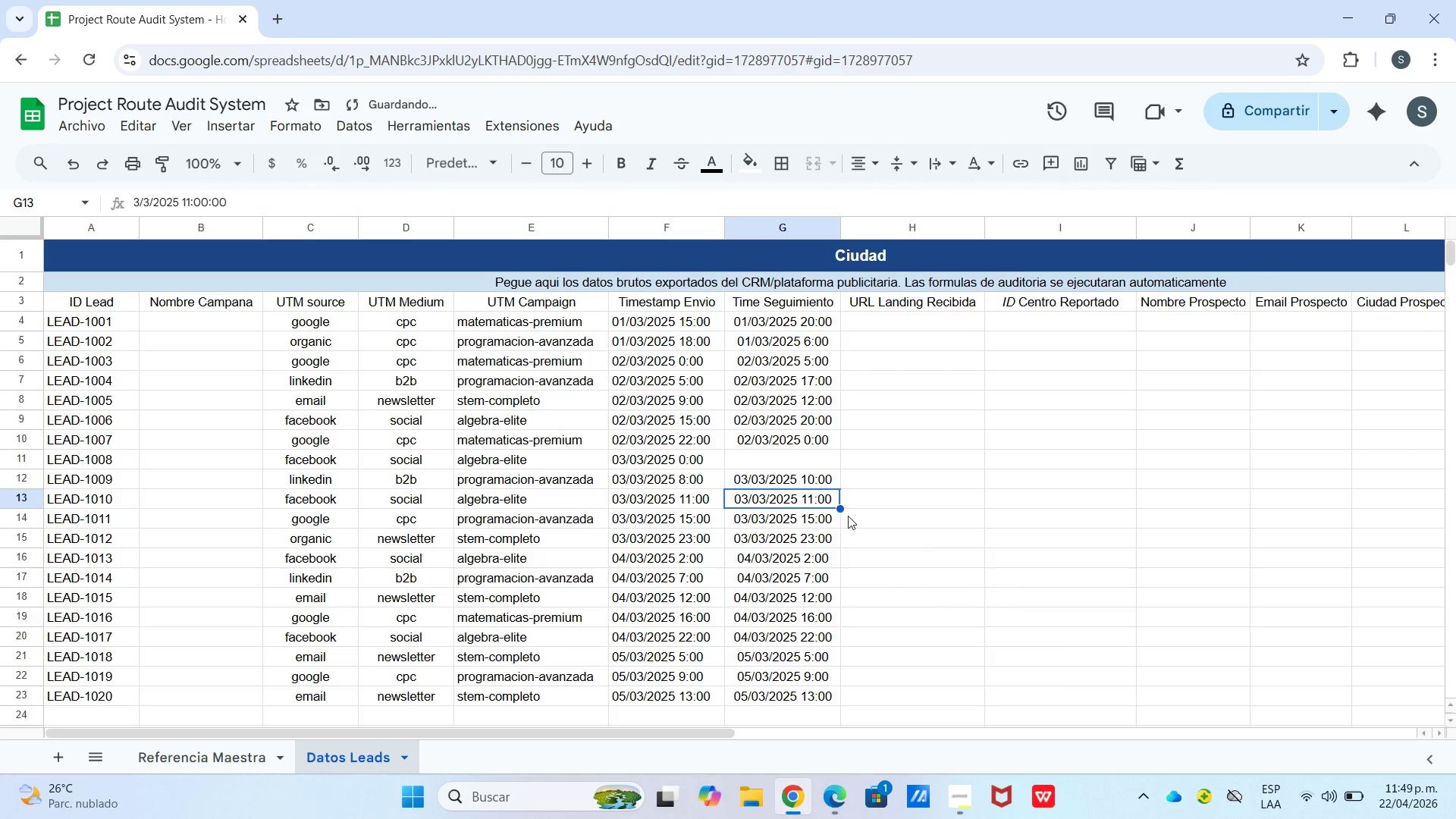 
key(Enter)
 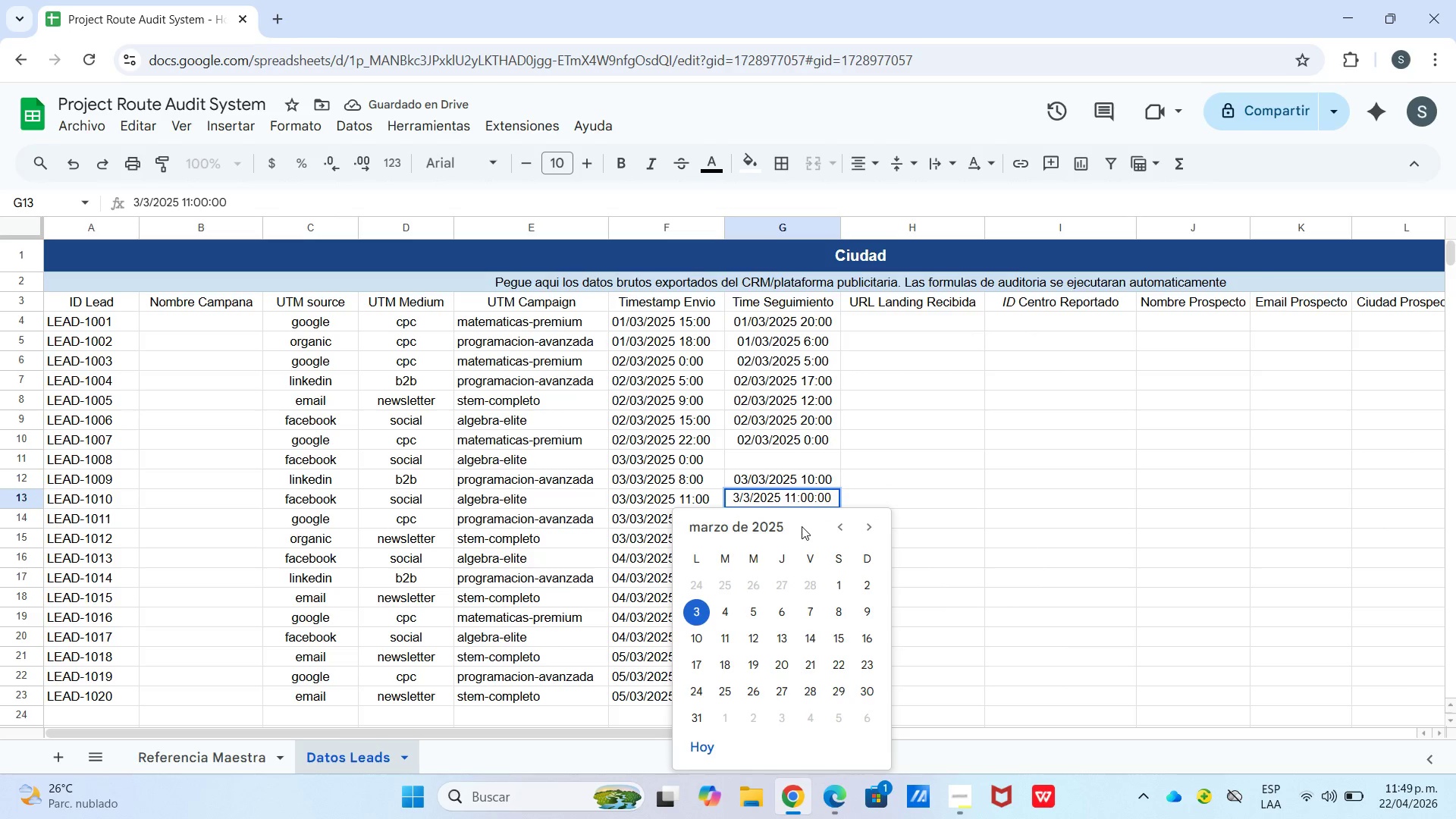 
left_click([795, 503])
 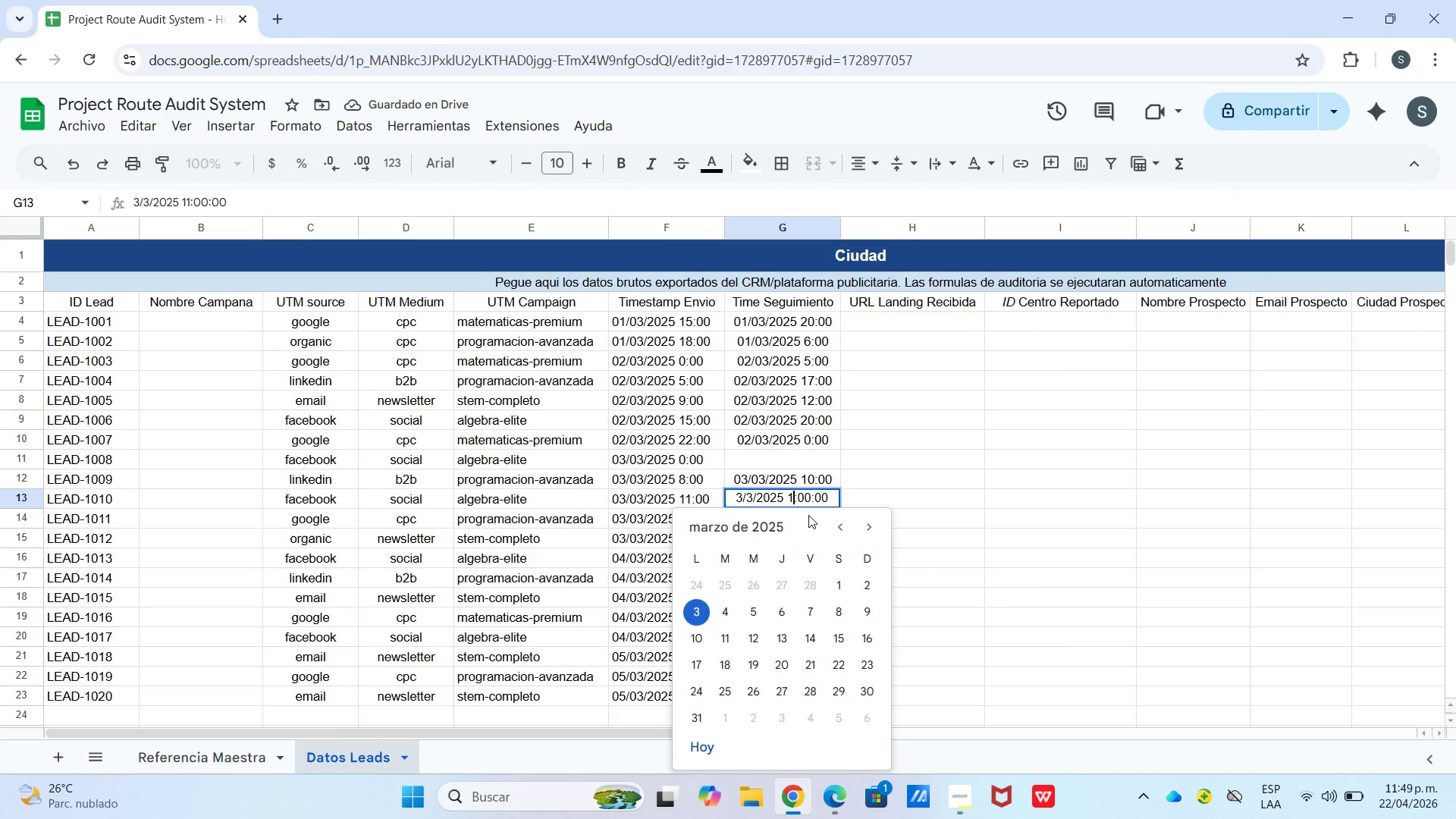 
key(Backspace)
 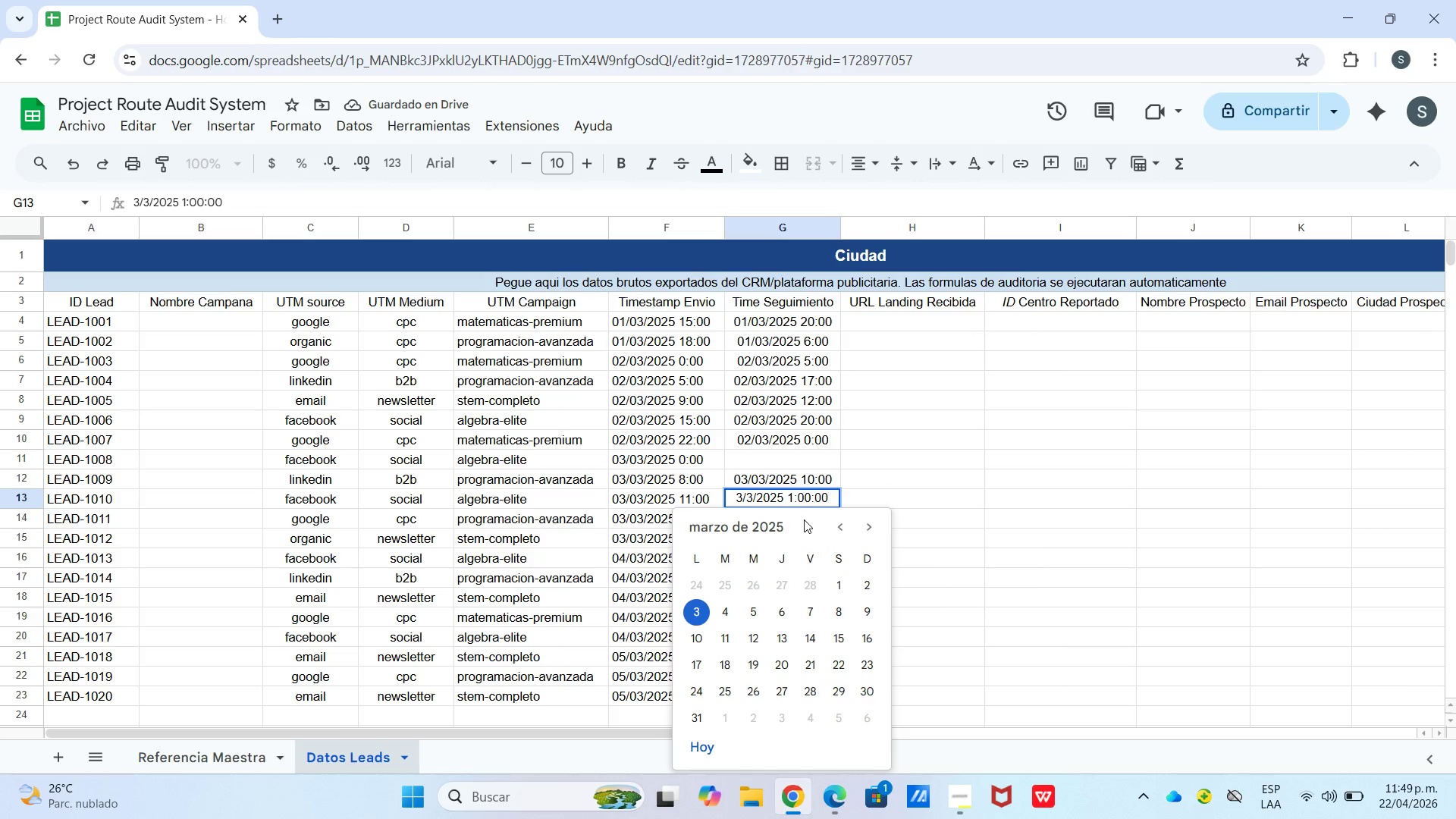 
key(Numpad3)
 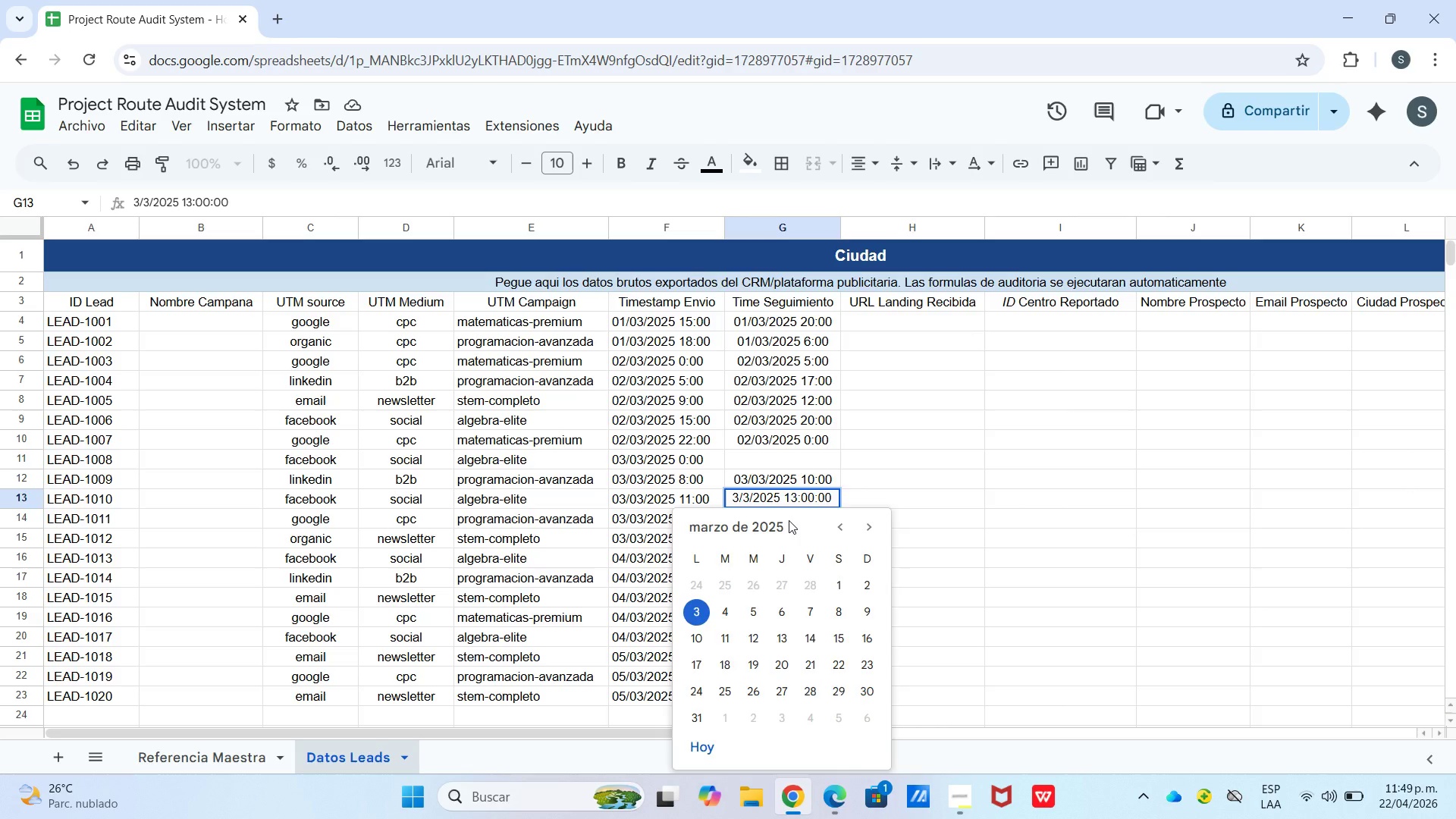 
key(Enter)
 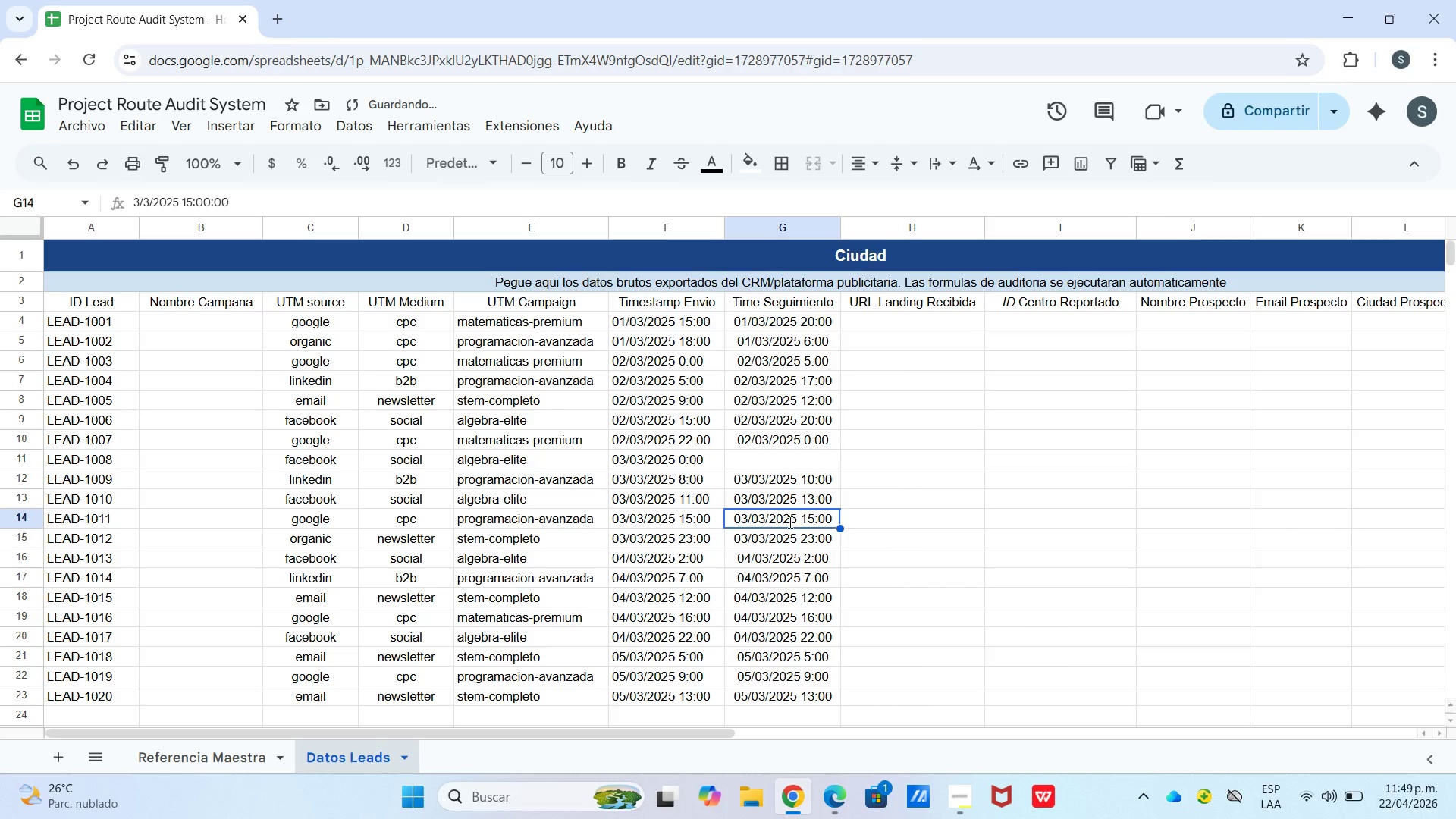 
key(Enter)
 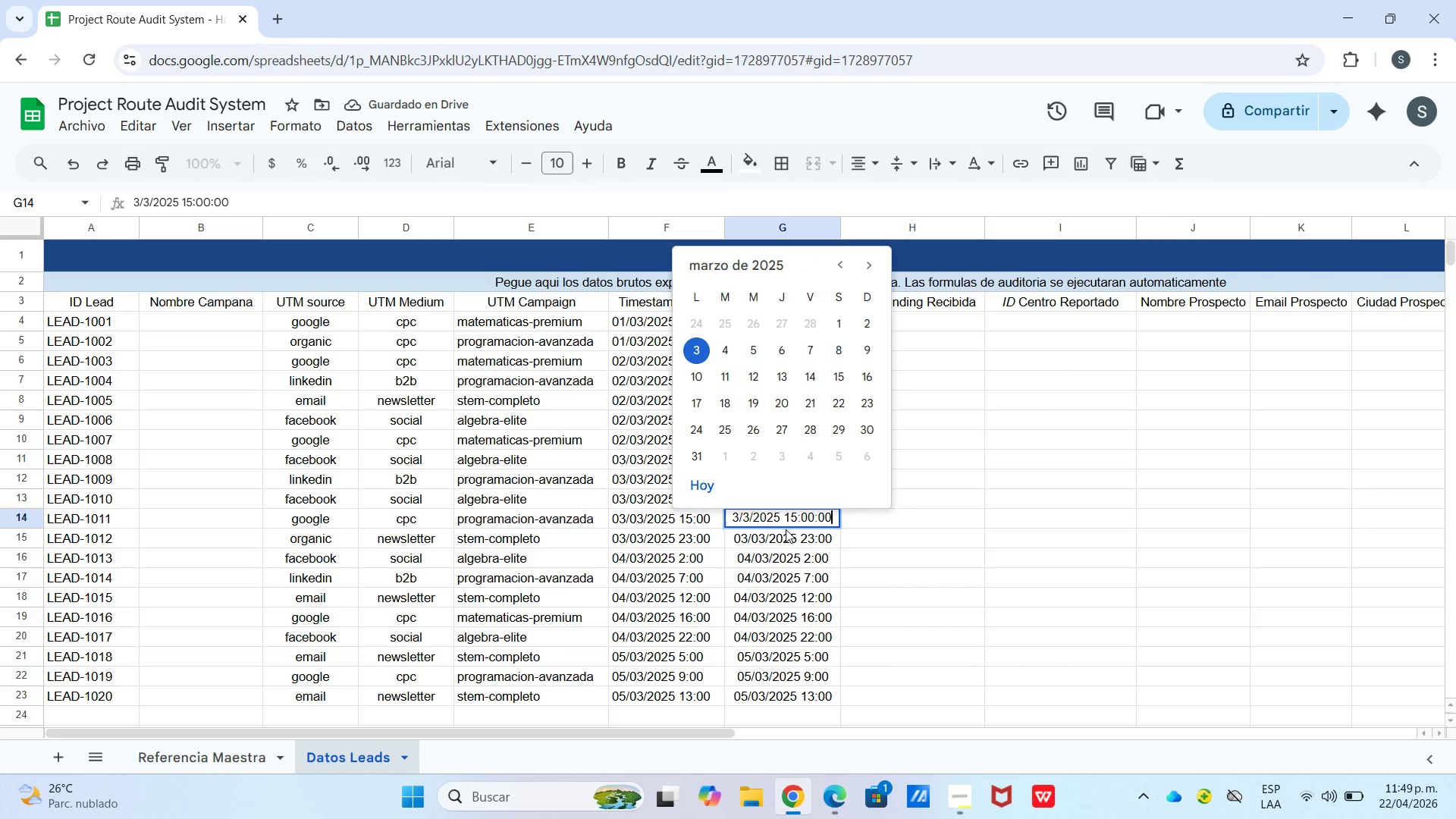 
left_click([795, 519])
 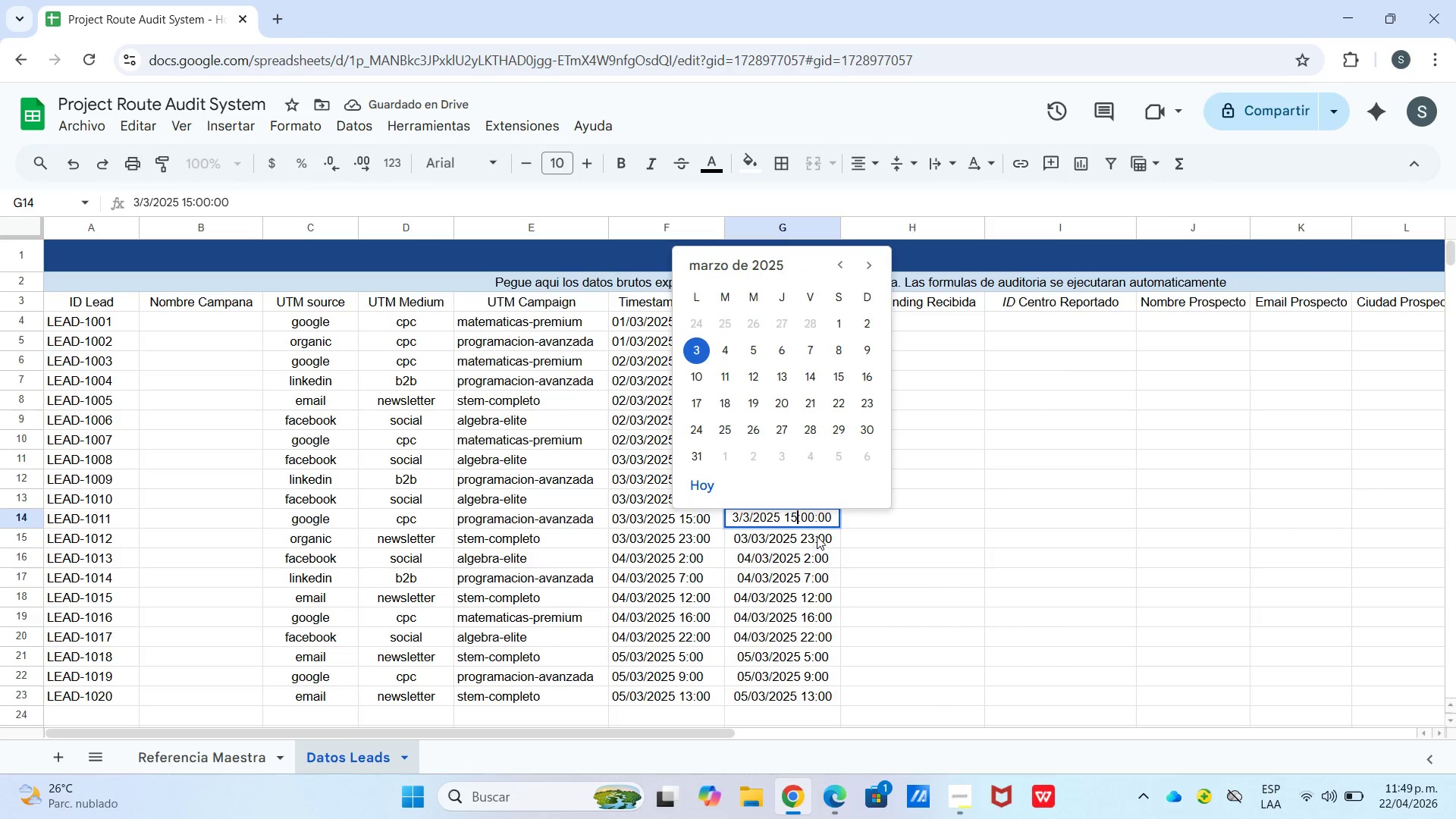 
key(Backspace)
 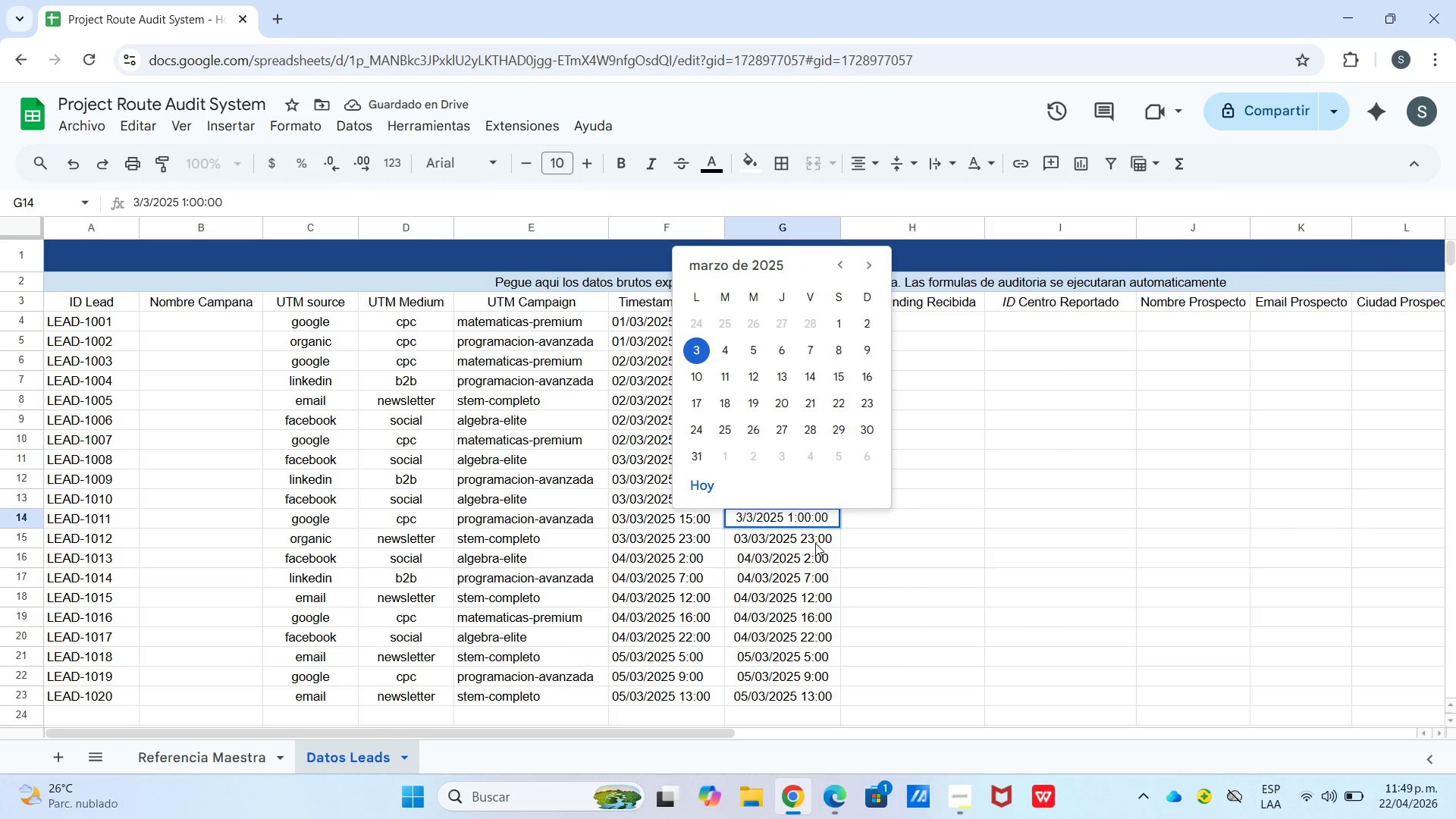 
key(Backspace)
 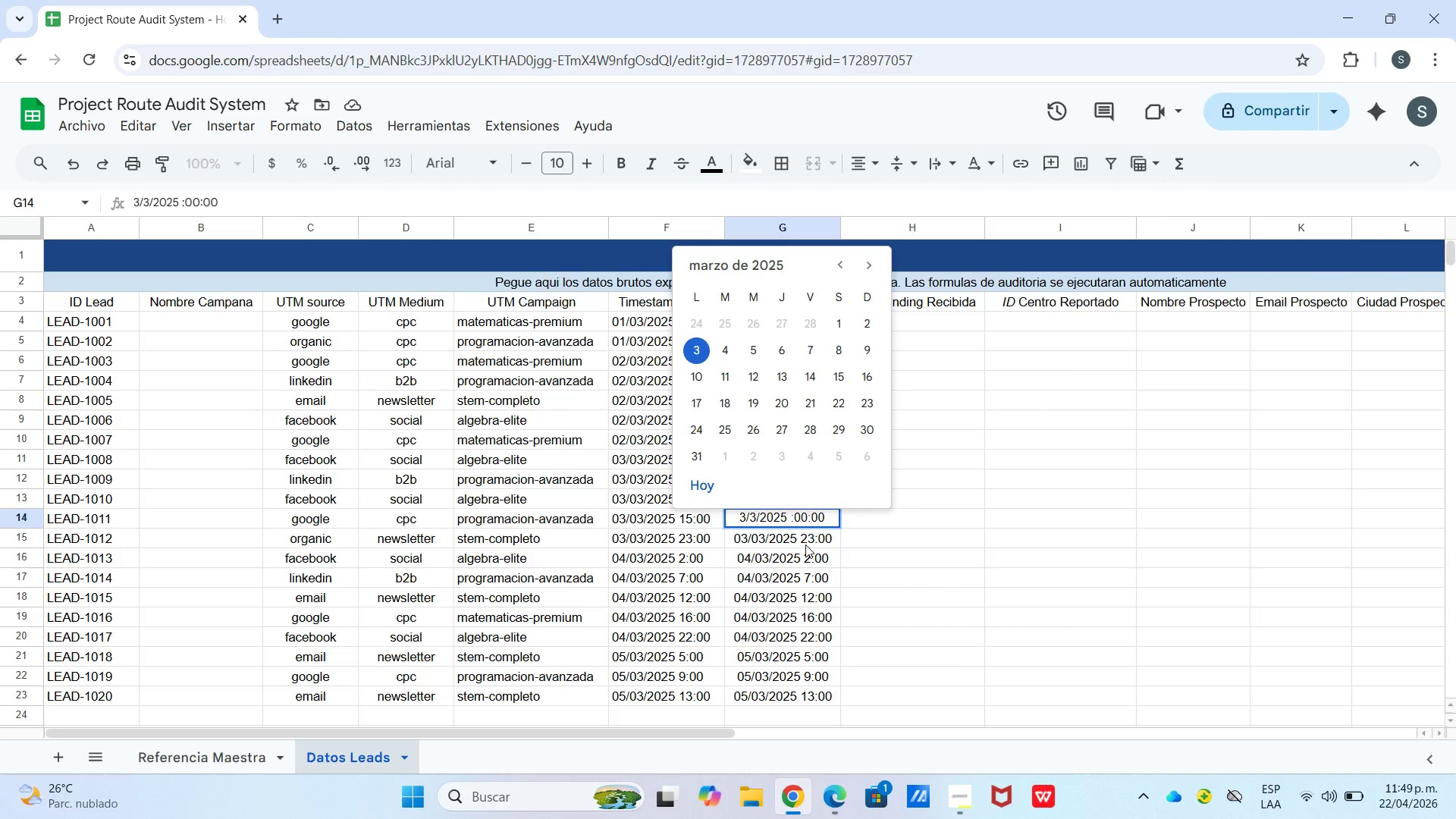 
key(Numpad2)
 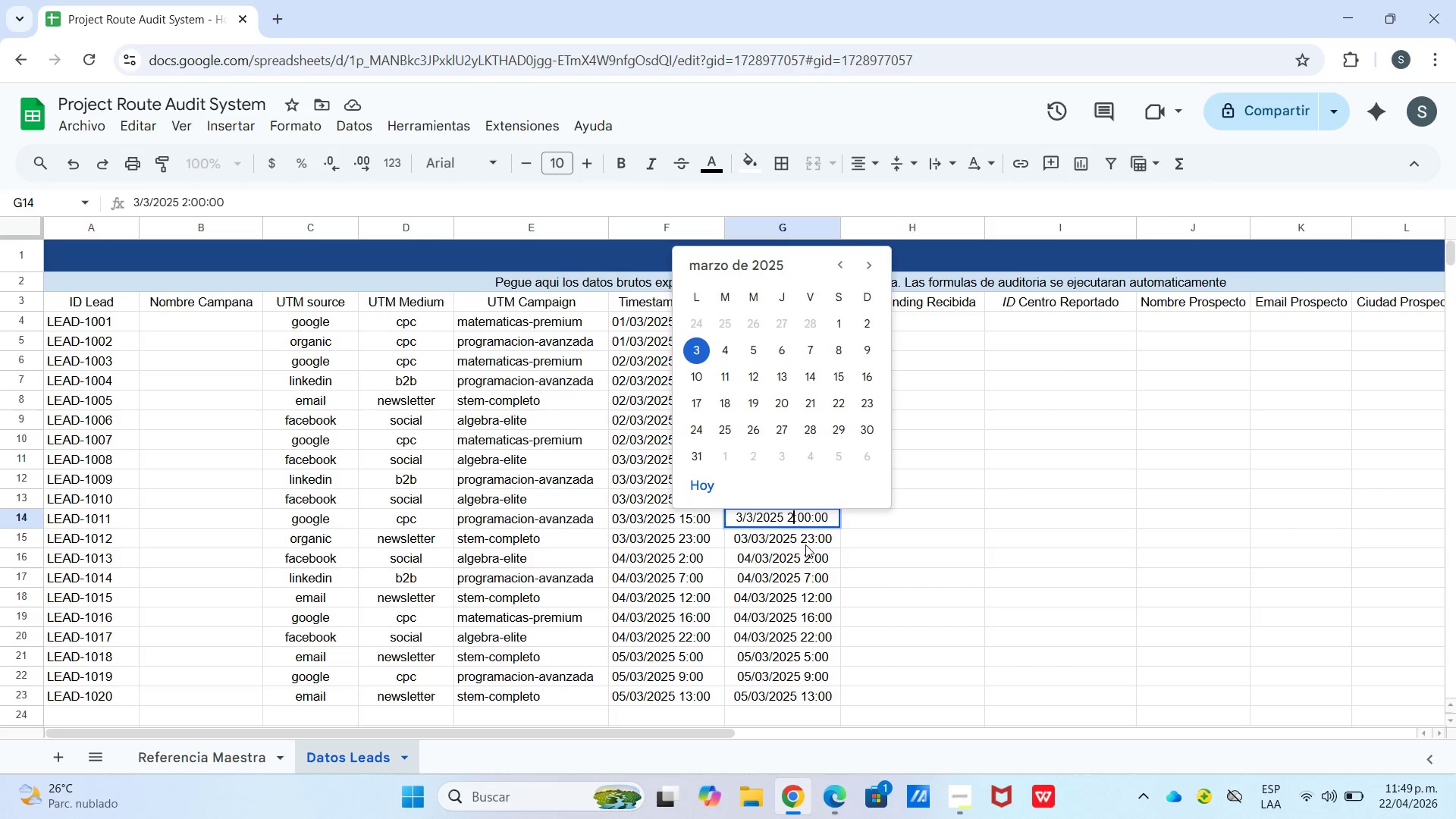 
key(Numpad0)
 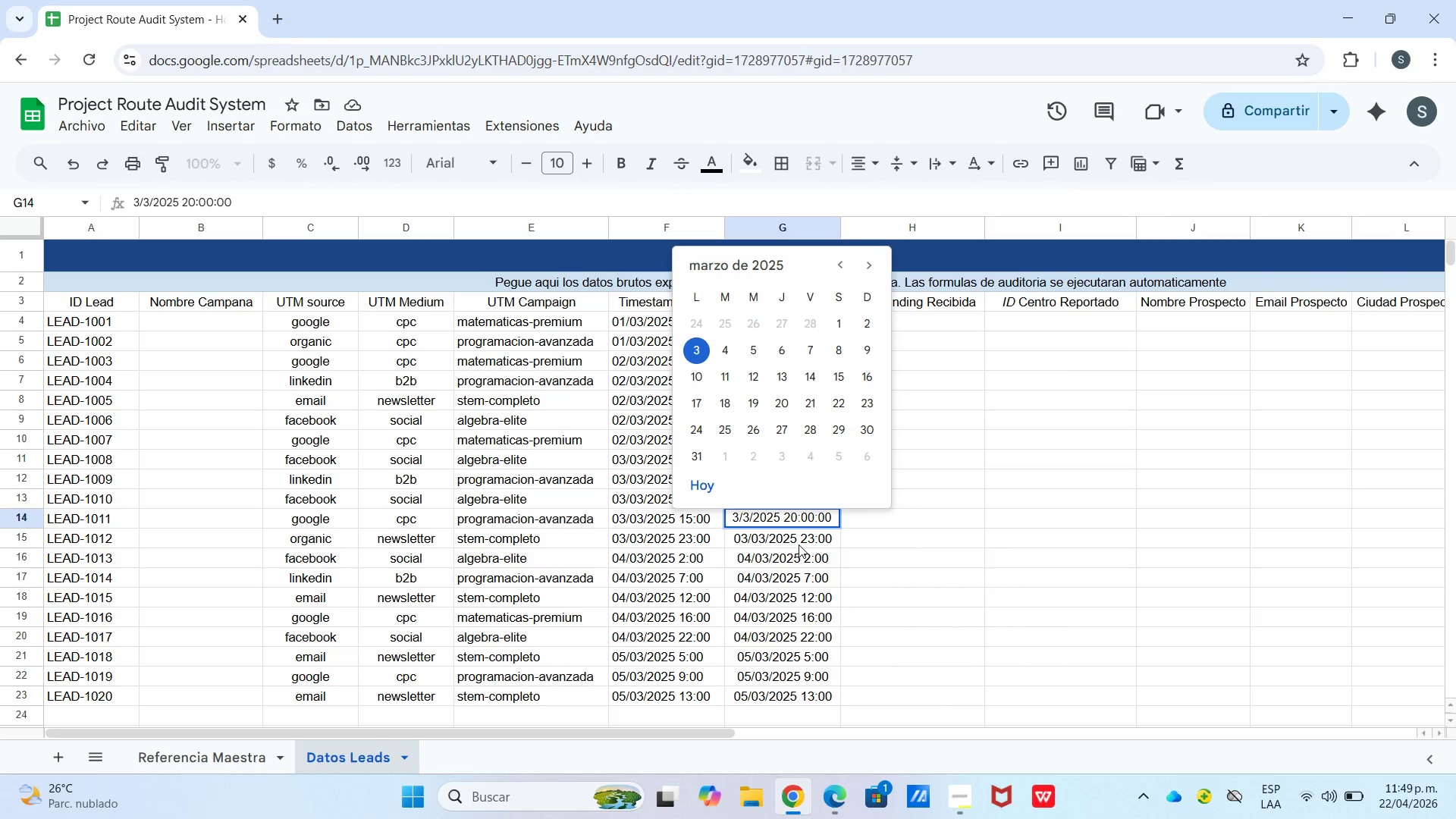 
key(Enter)
 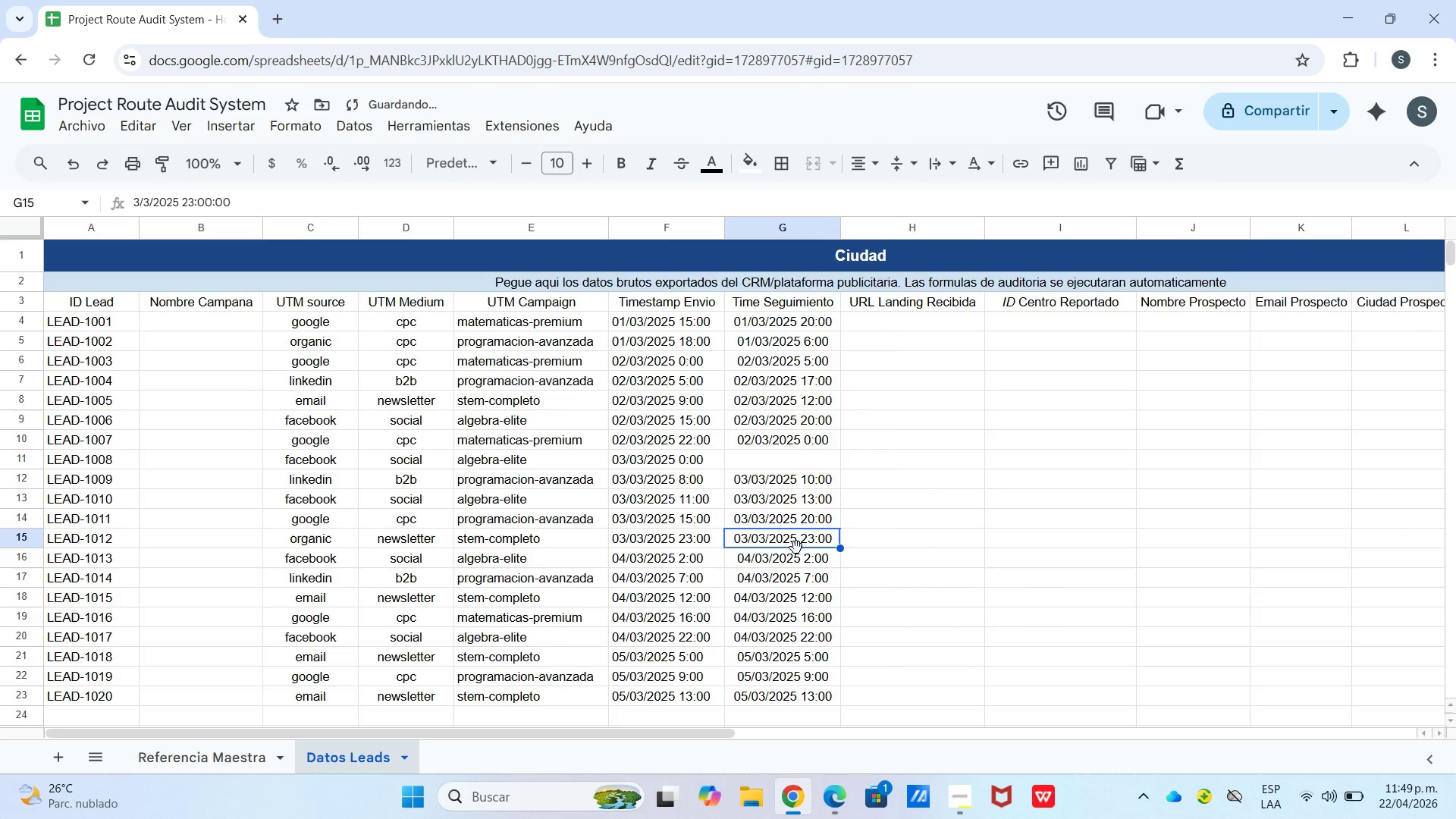 
key(Enter)
 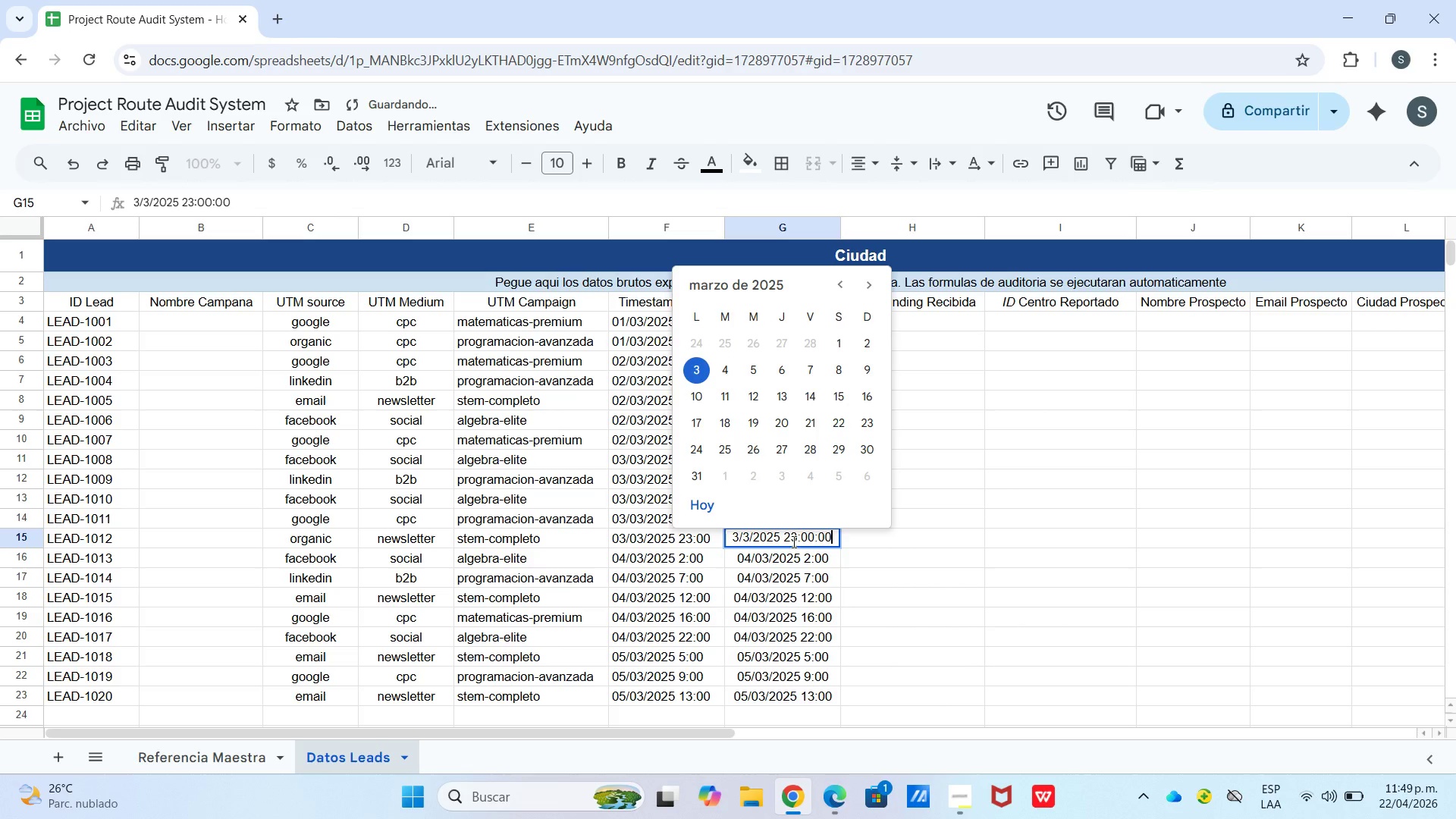 
left_click([795, 540])
 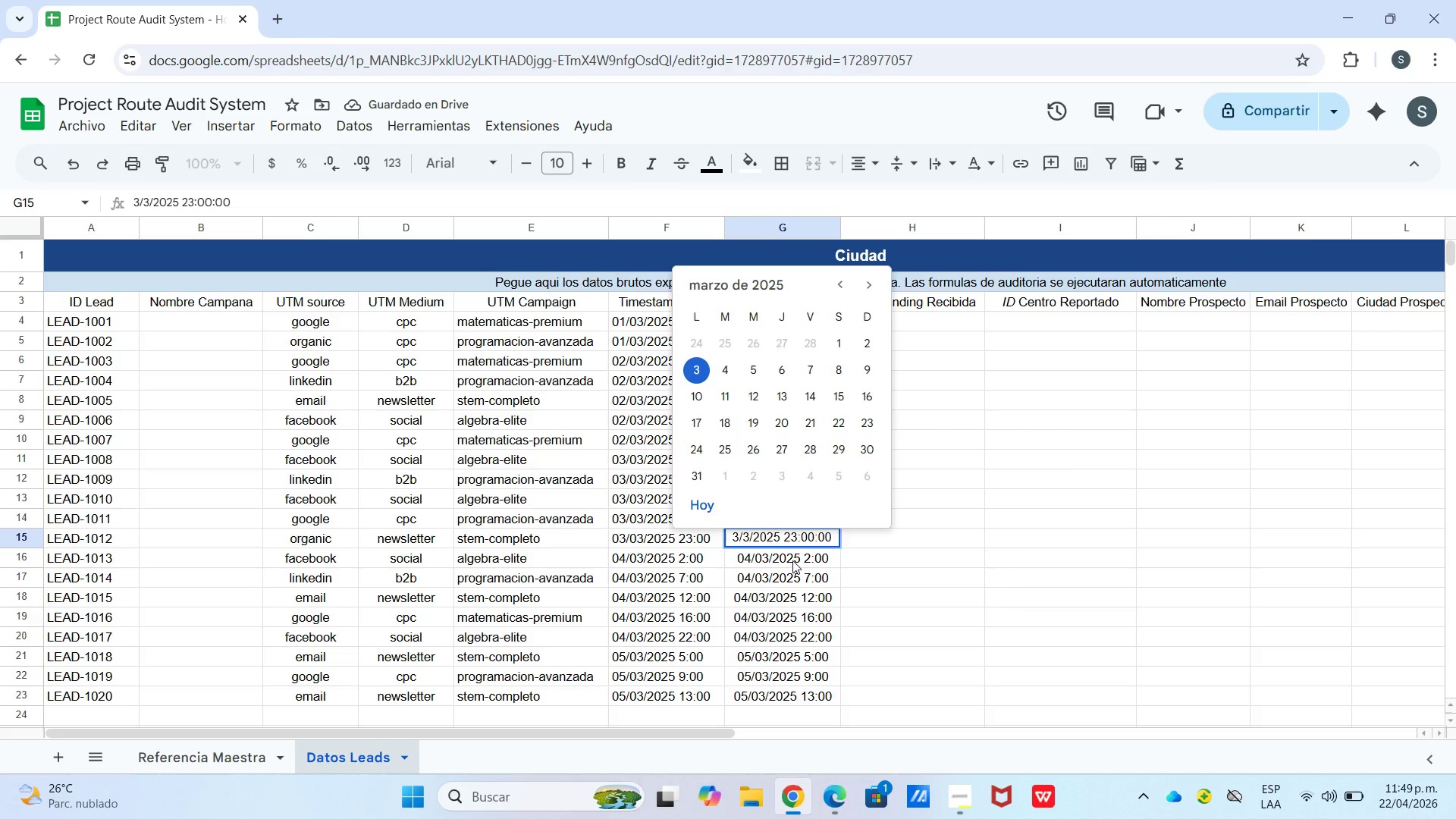 
key(Backspace)
 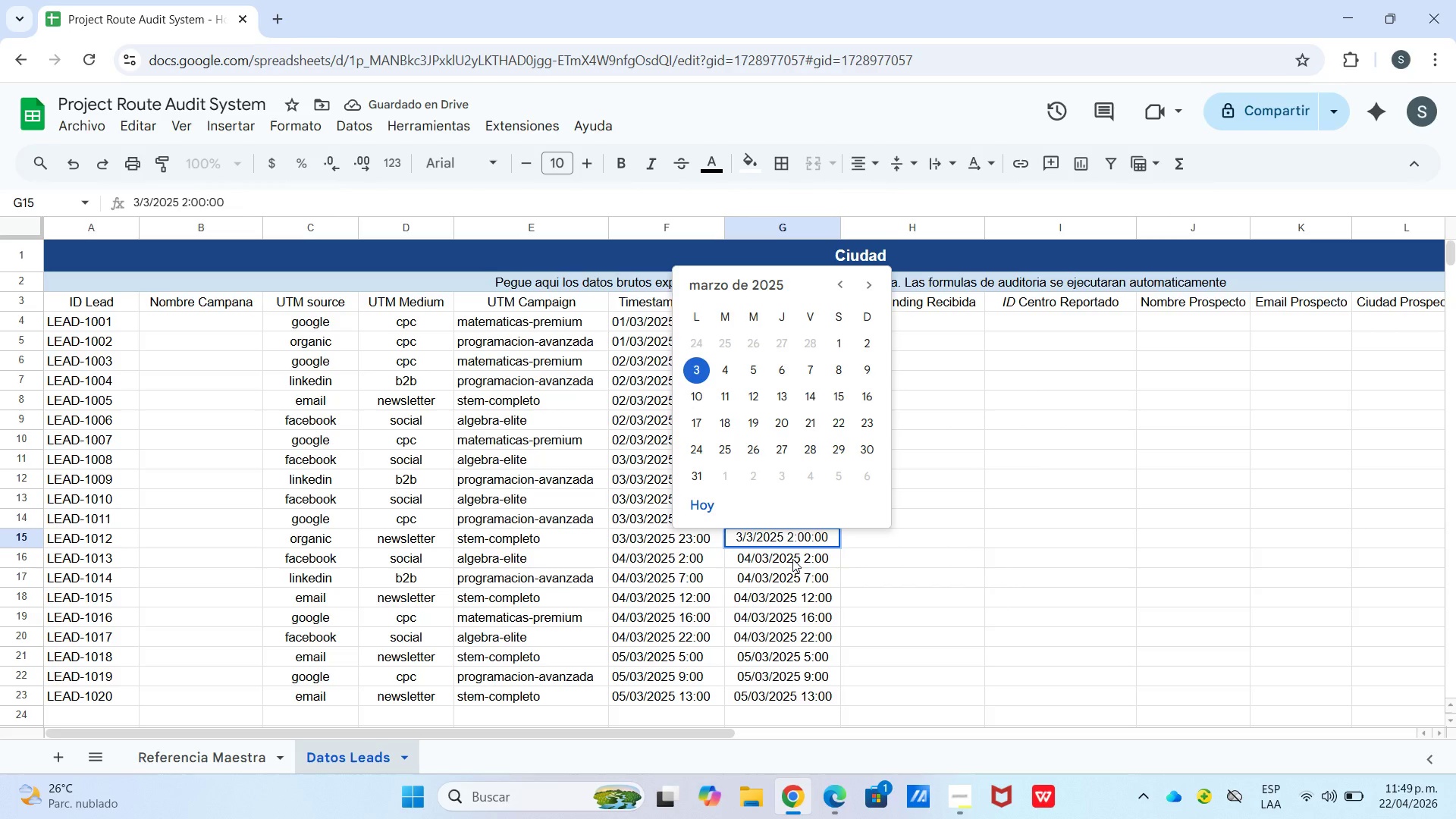 
key(Numpad0)
 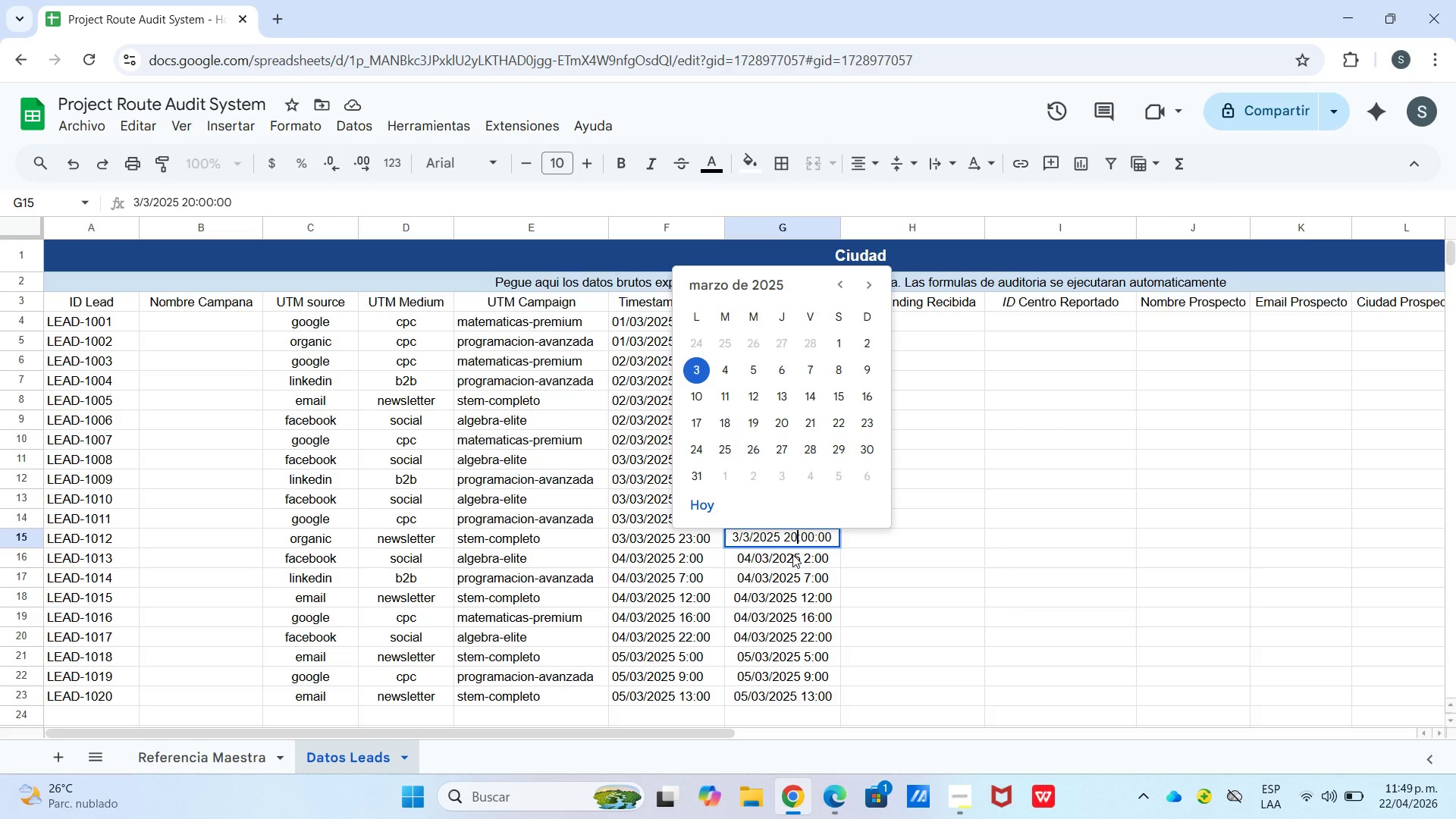 
key(Backspace)
 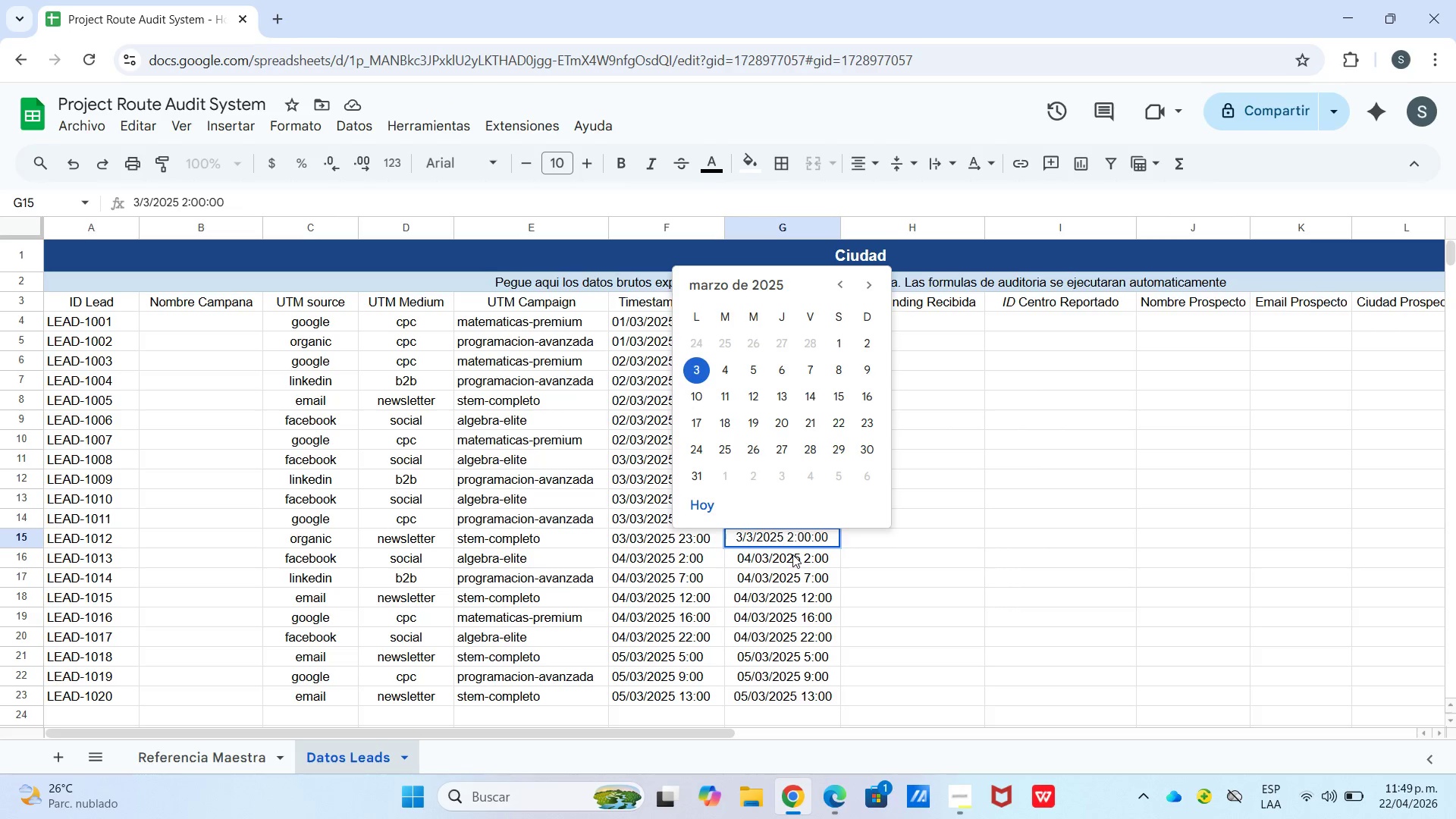 
key(Backspace)
 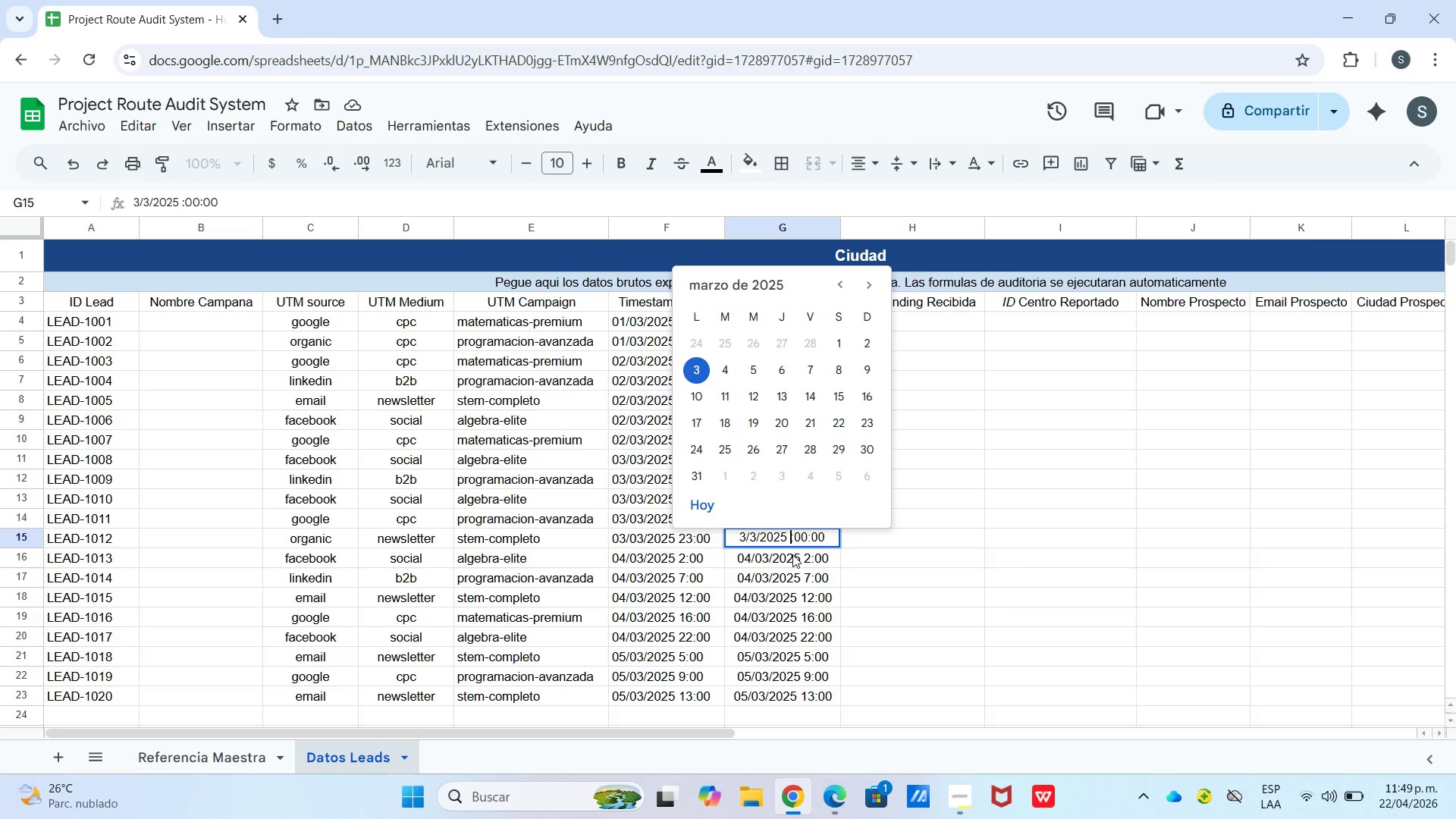 
key(Numpad0)
 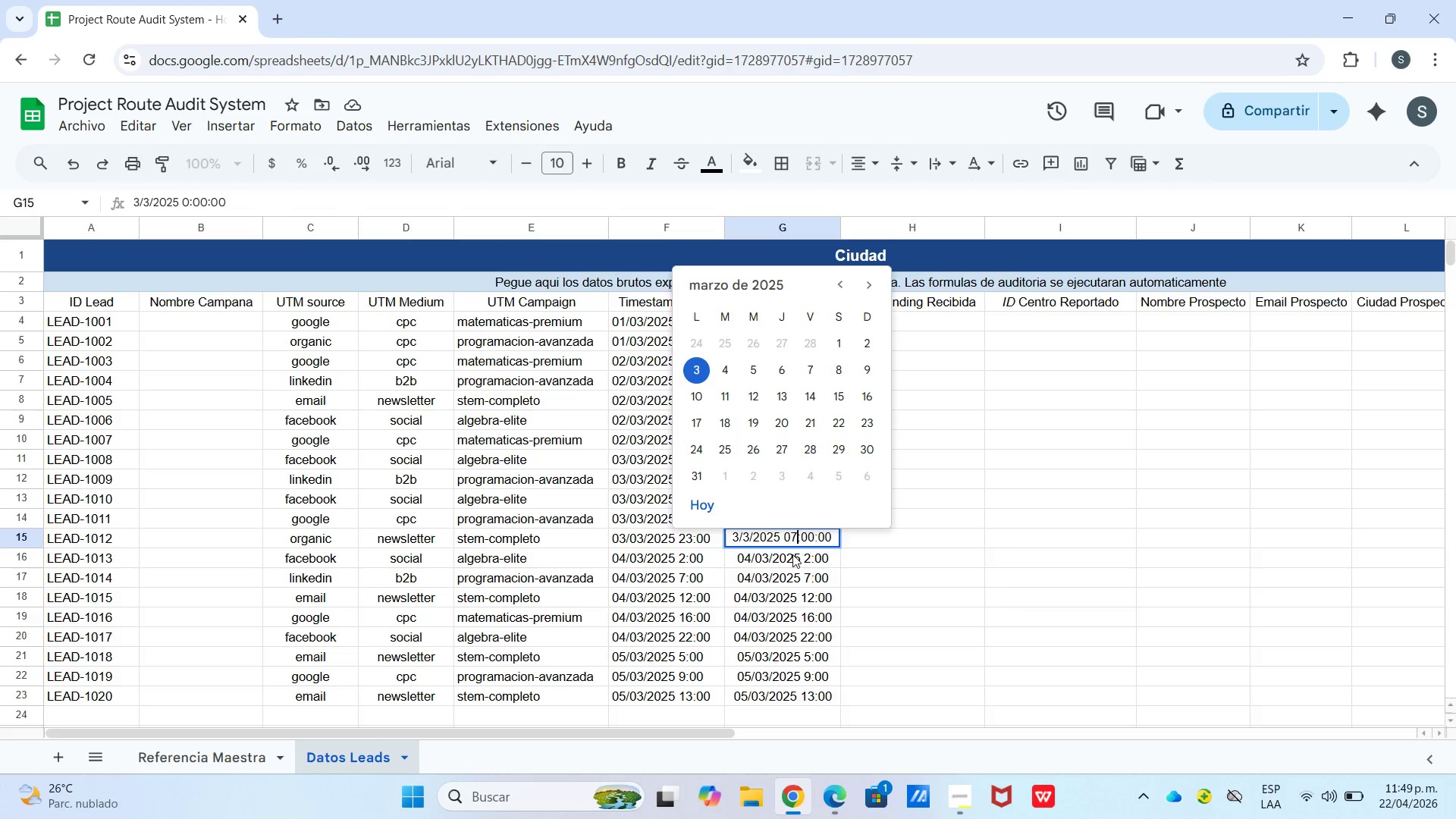 
key(Numpad7)
 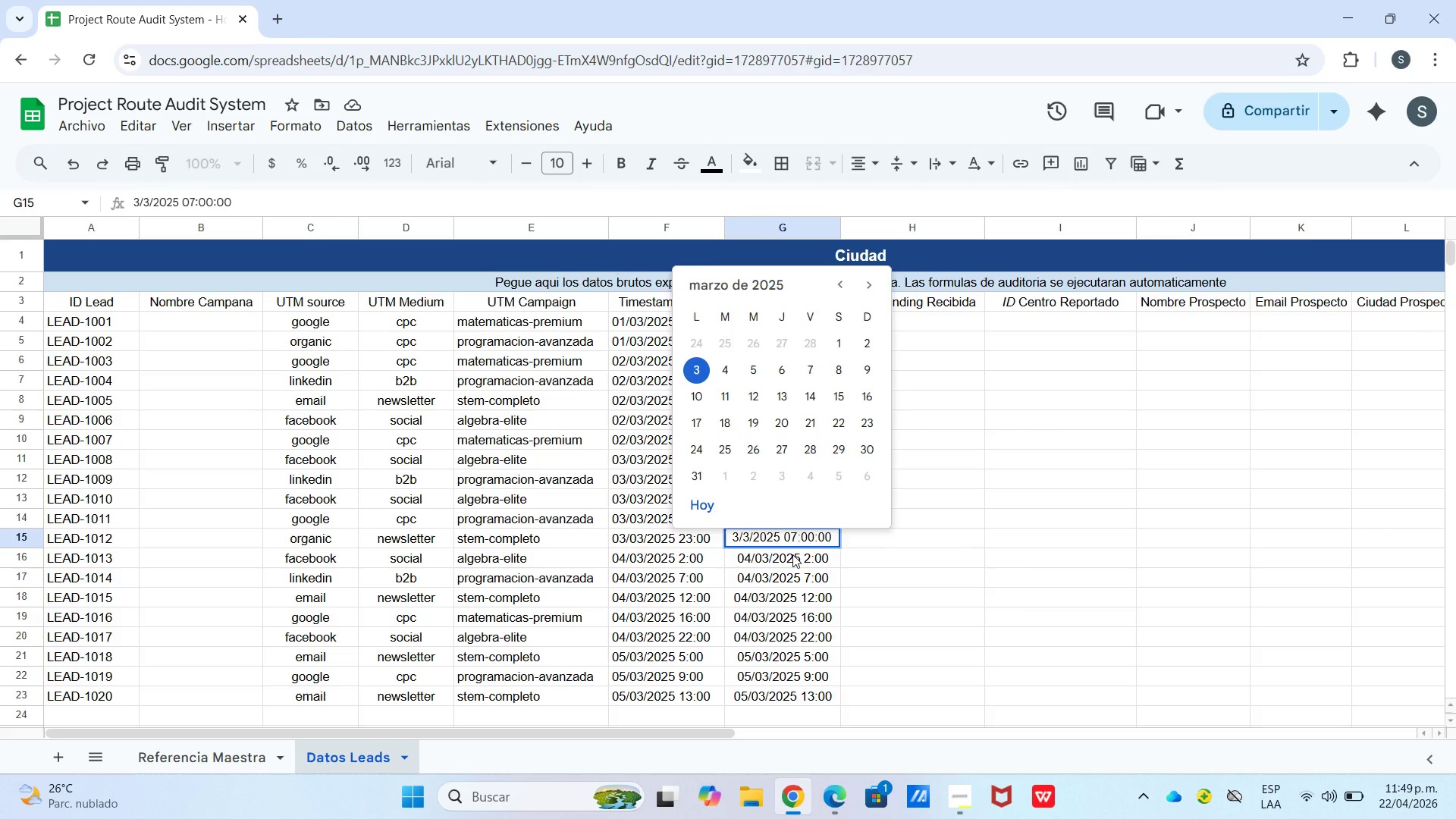 
key(Enter)
 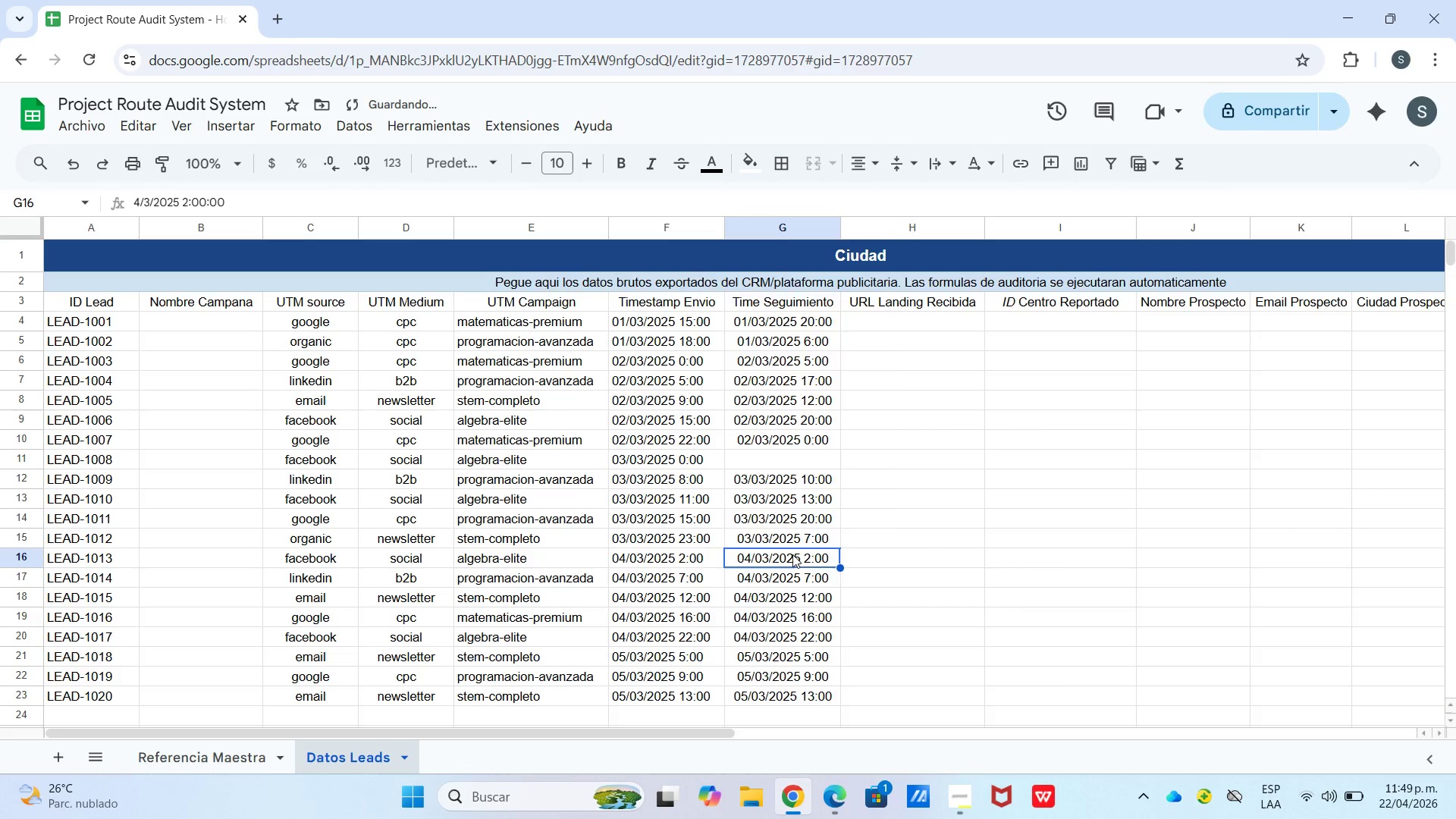 
key(Enter)
 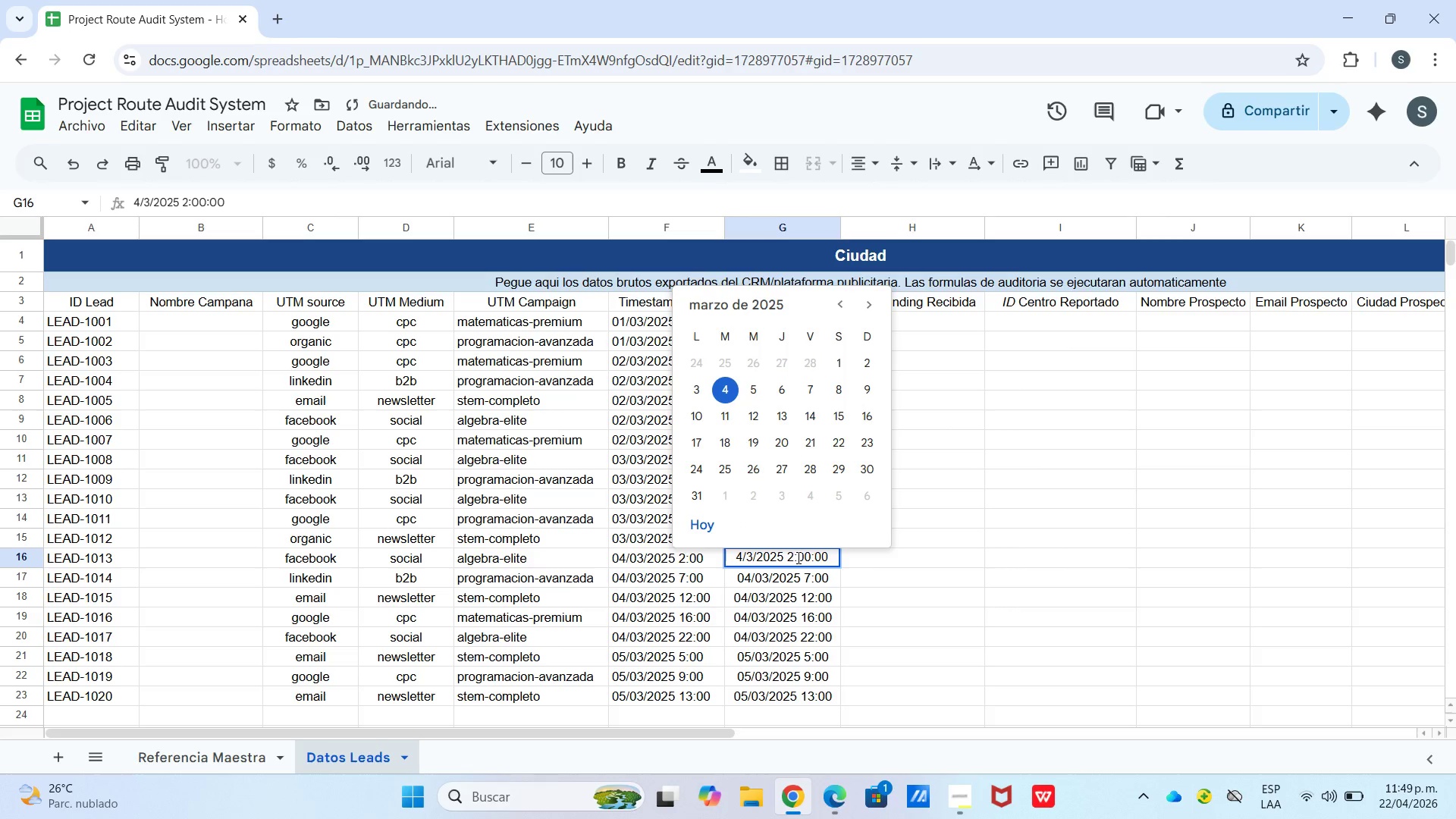 
left_click([795, 558])
 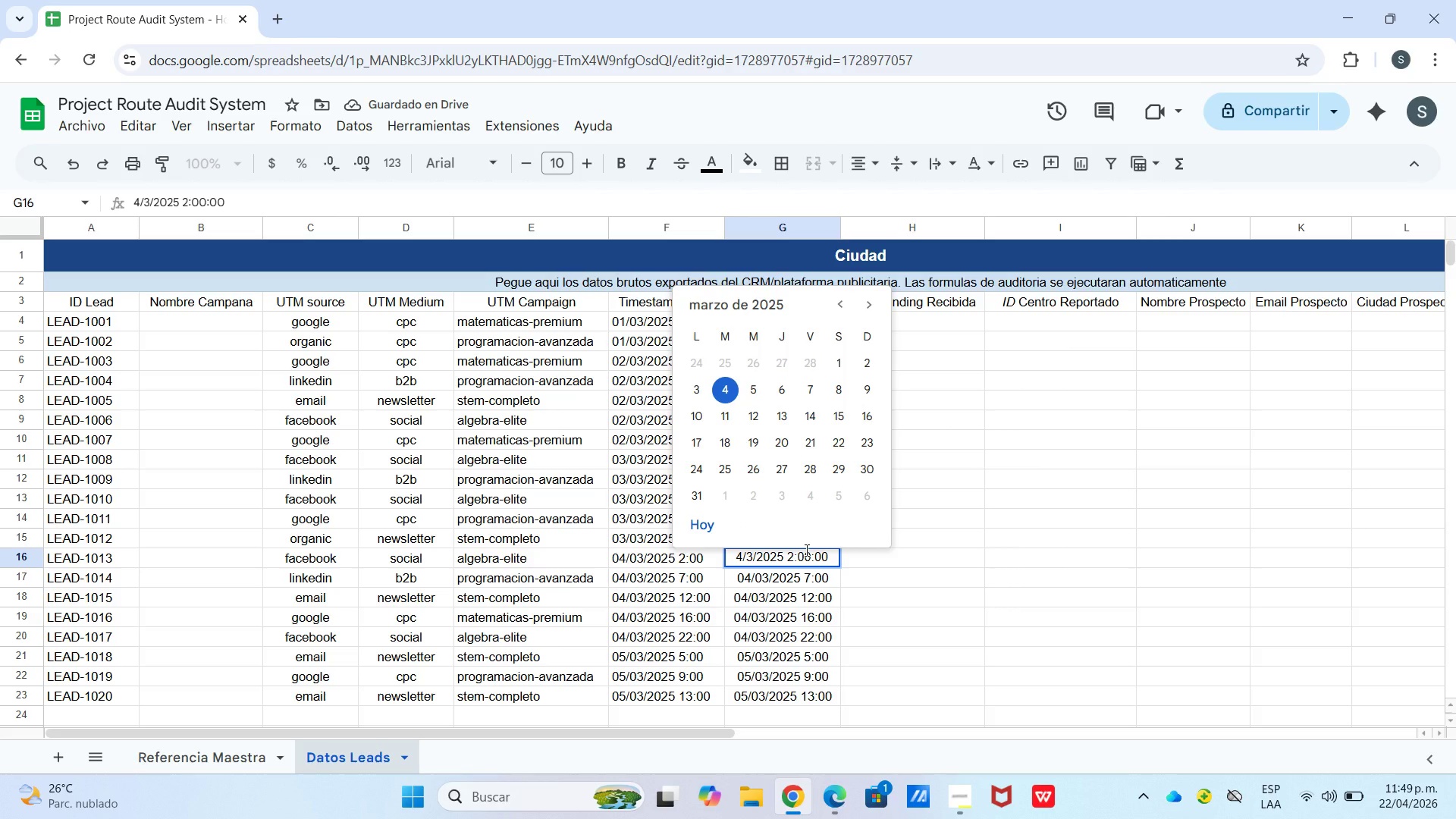 
key(Numpad0)
 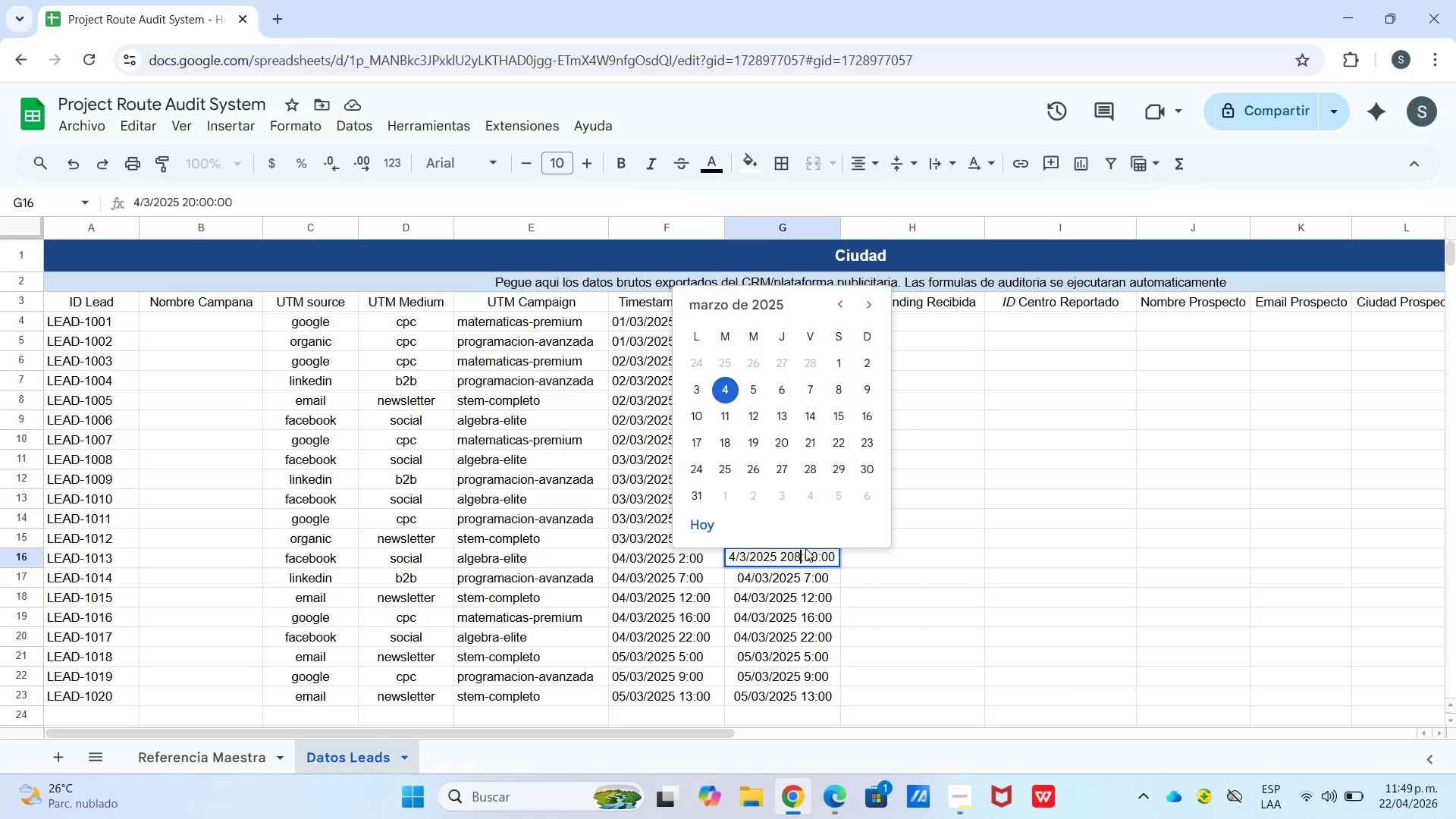 
key(Numpad8)
 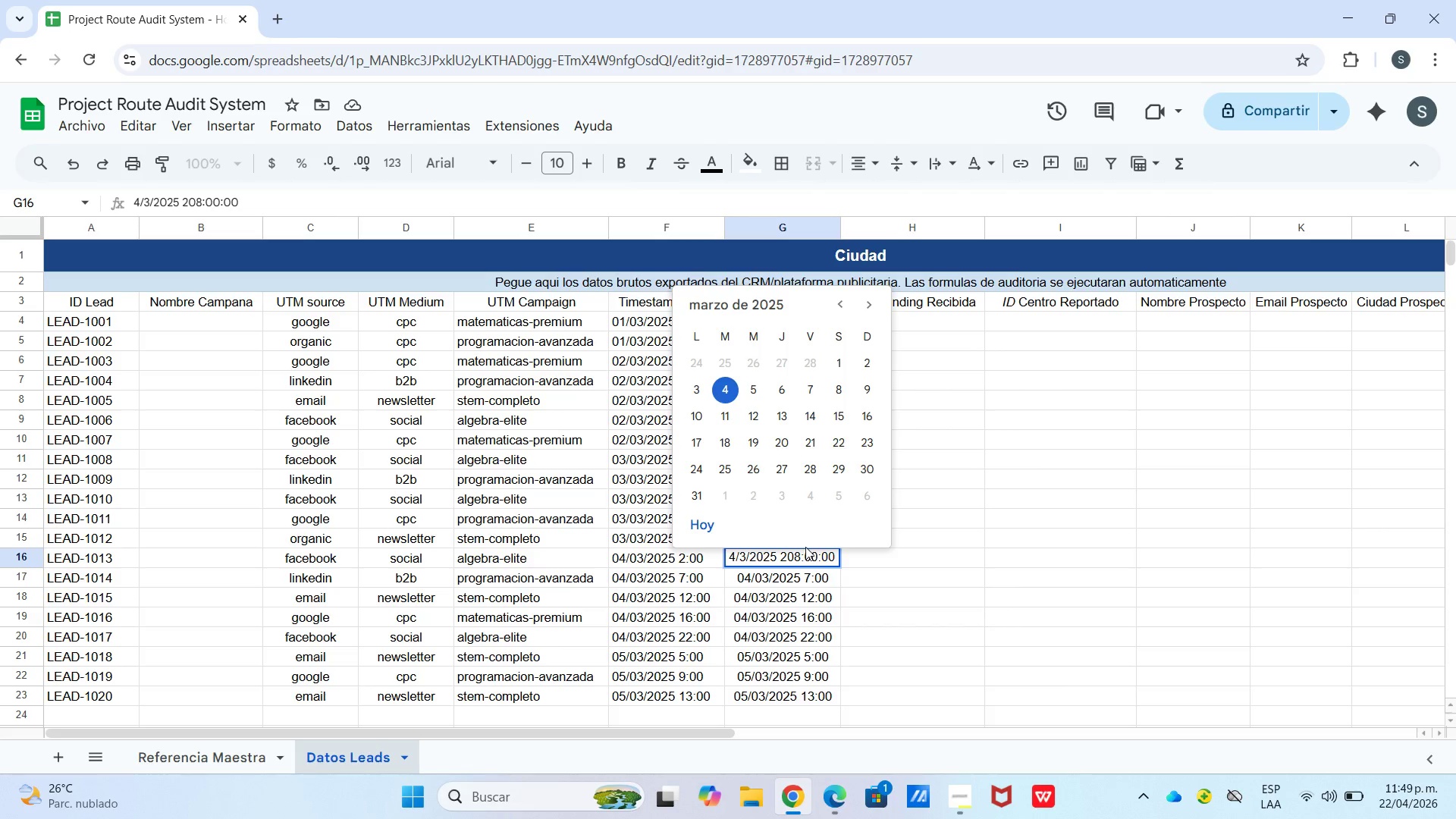 
key(Enter)
 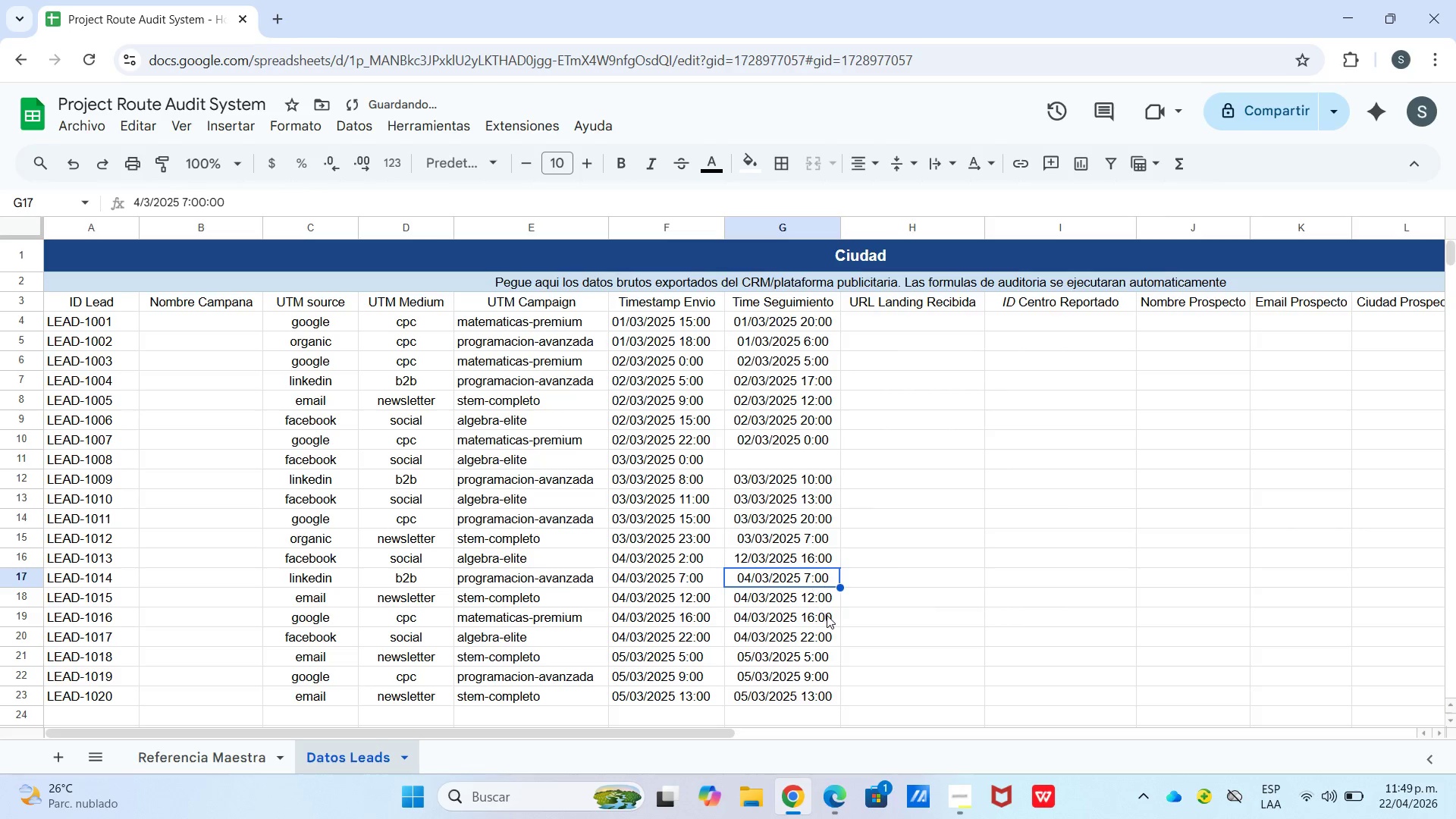 
key(Enter)
 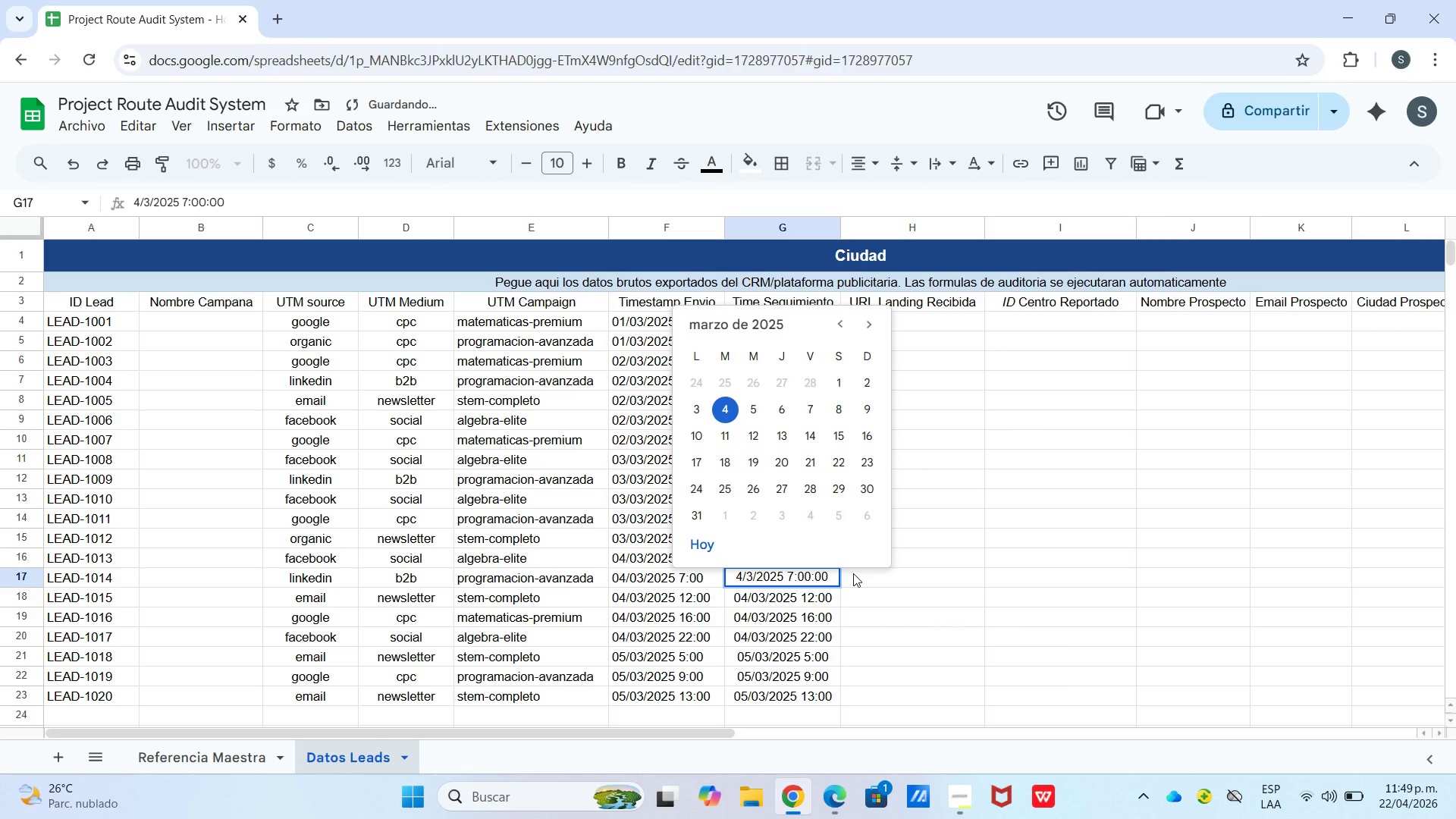 
left_click([854, 573])
 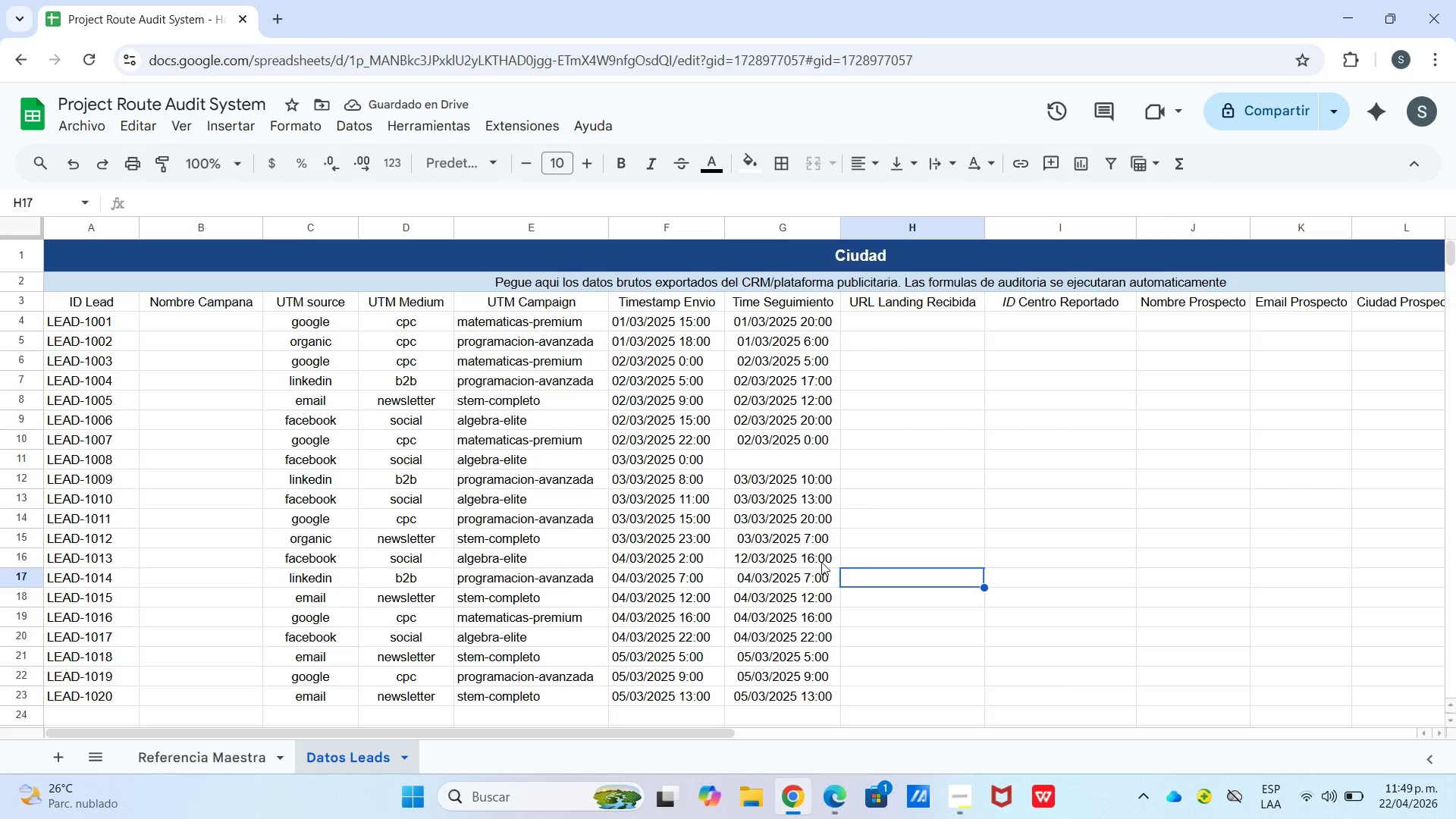 
left_click([819, 560])
 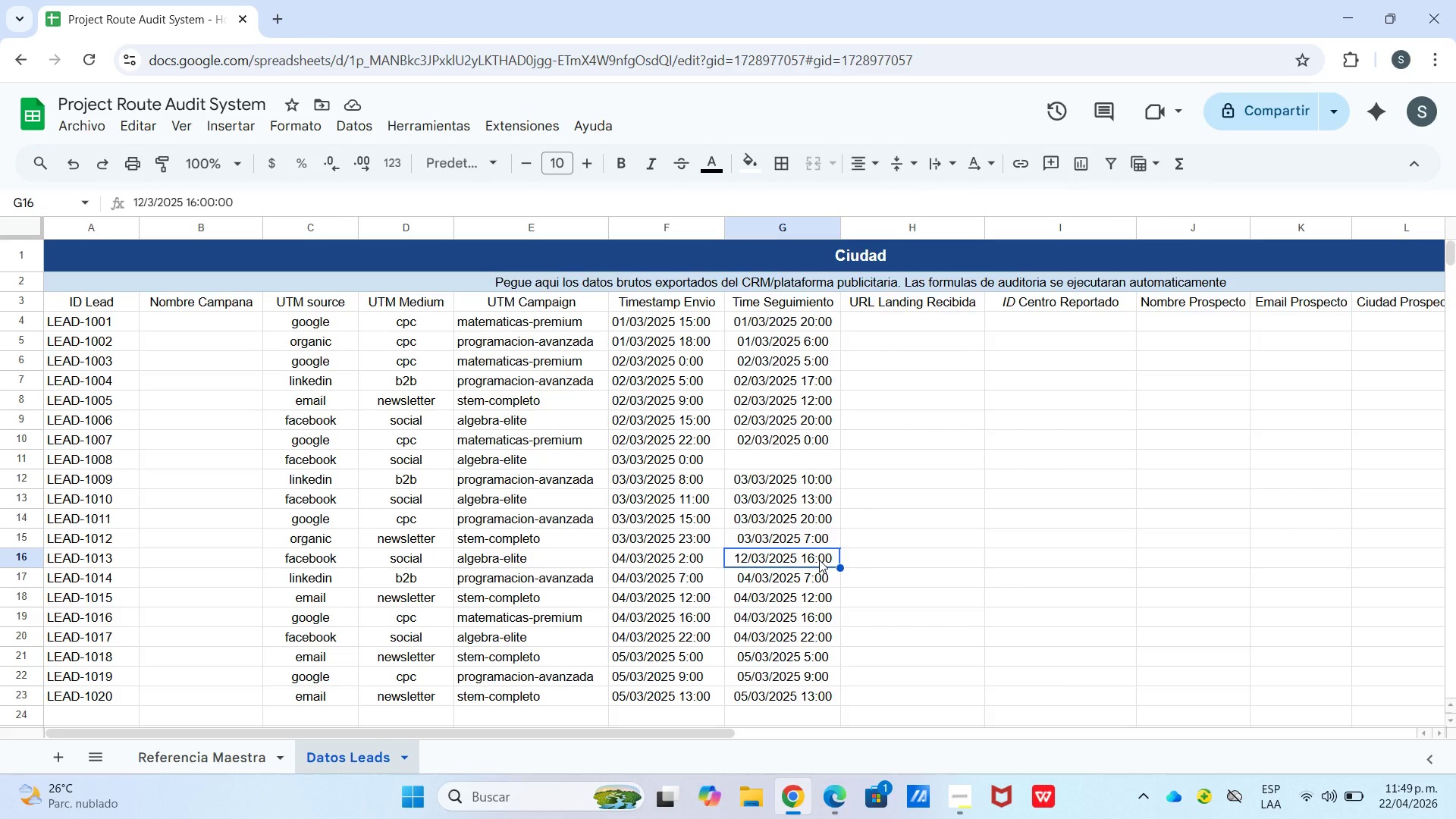 
double_click([820, 560])
 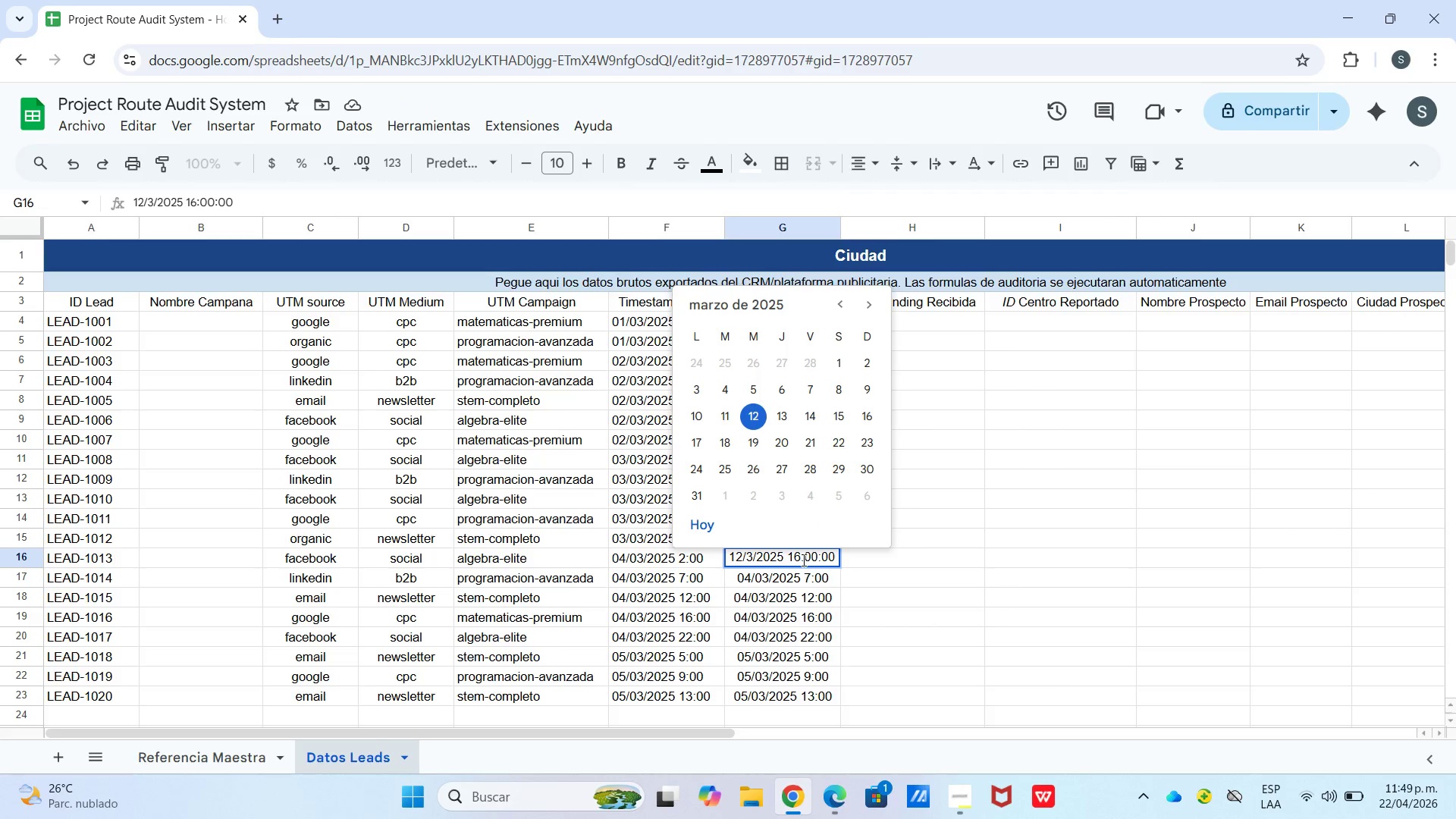 
left_click([800, 560])
 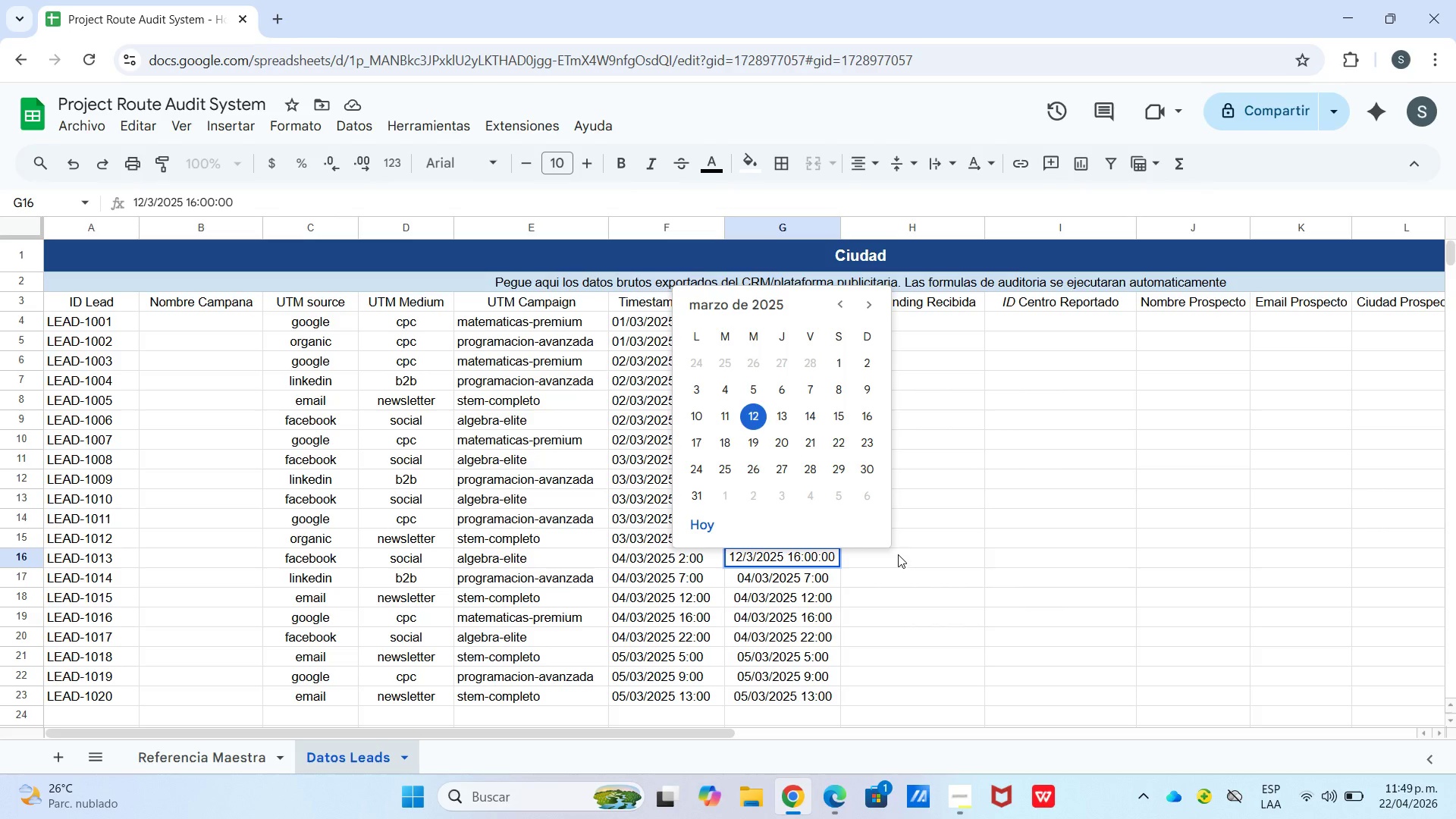 
key(Backspace)
 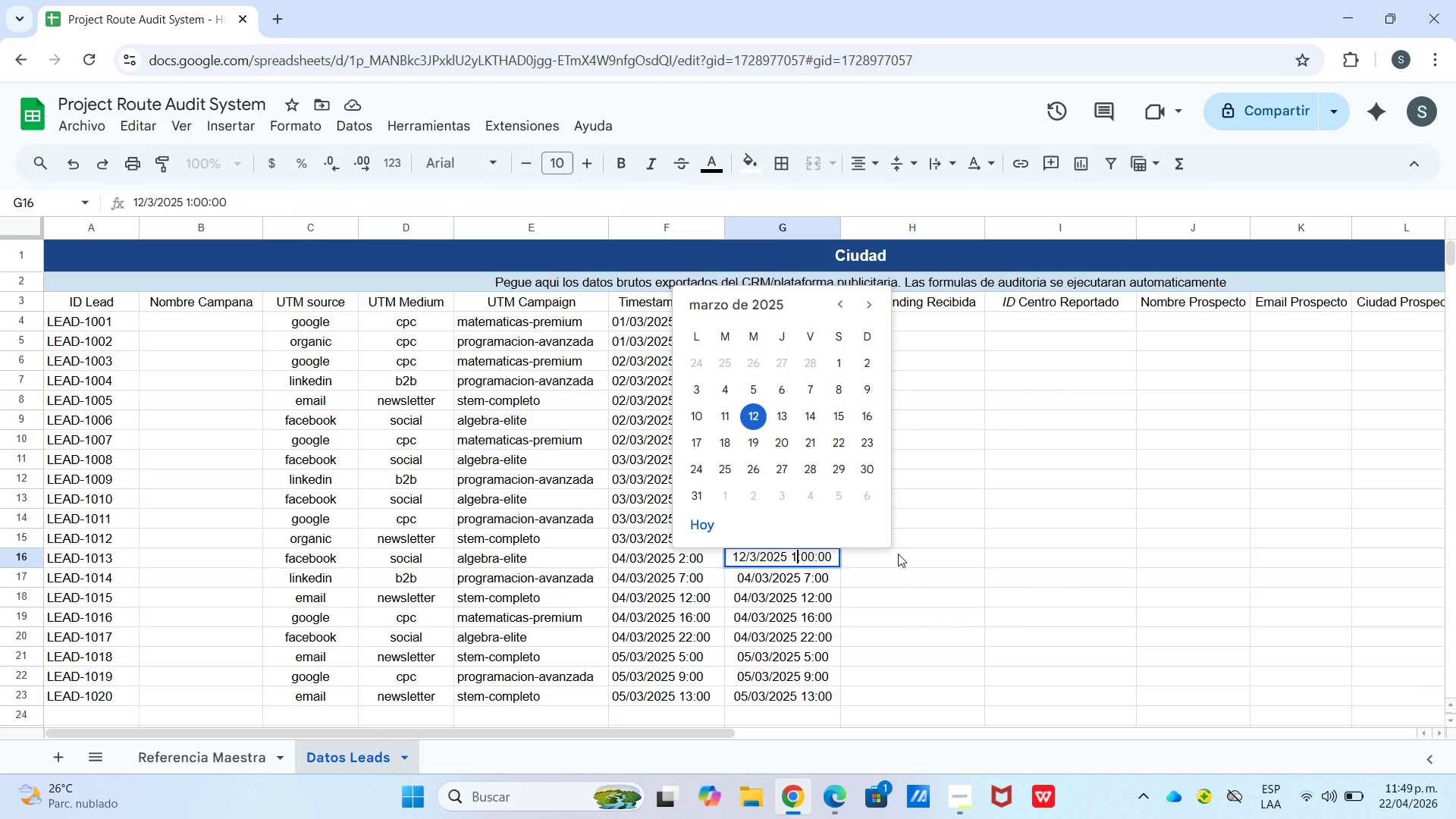 
key(Backspace)
 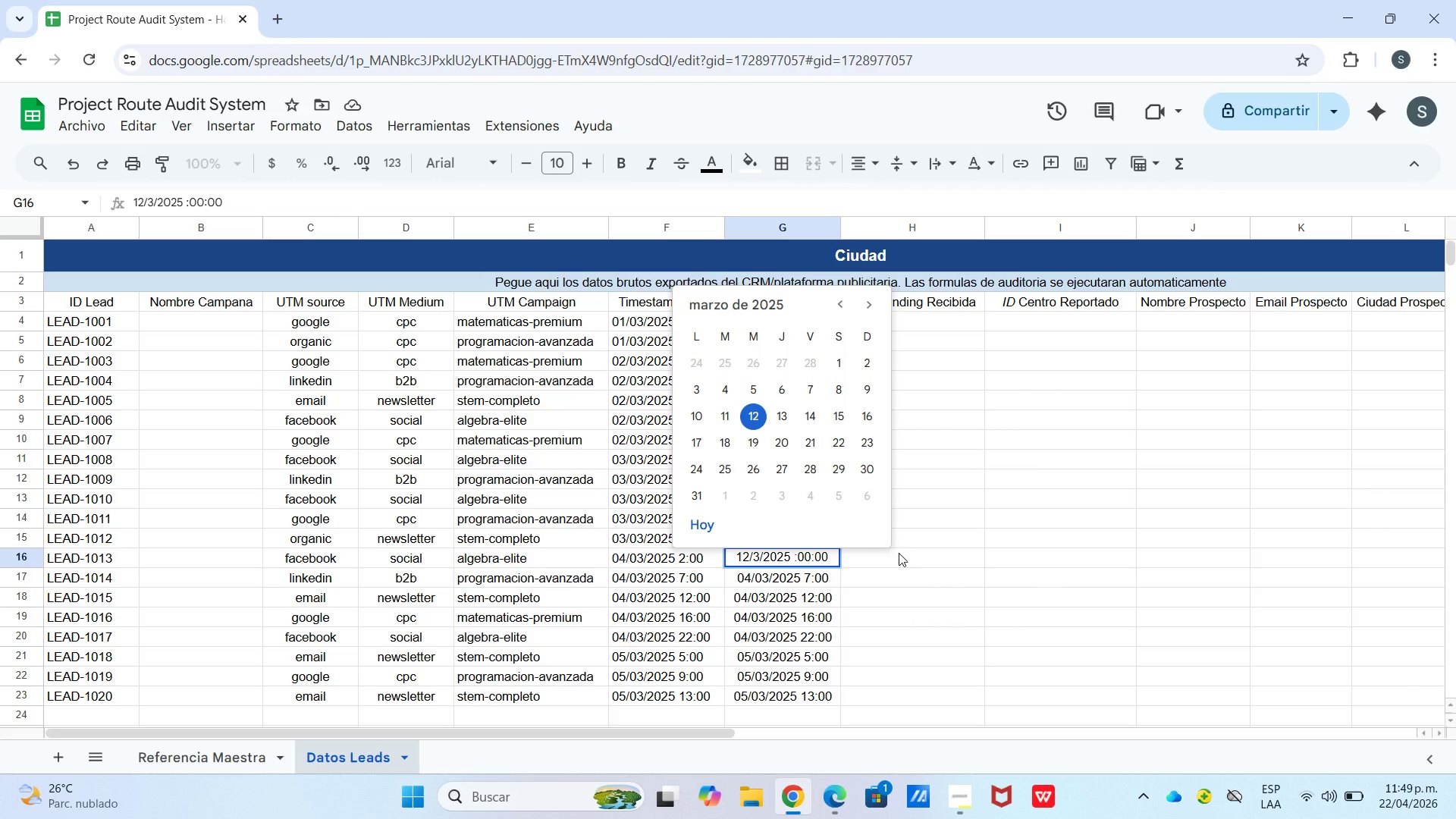 
key(Numpad0)
 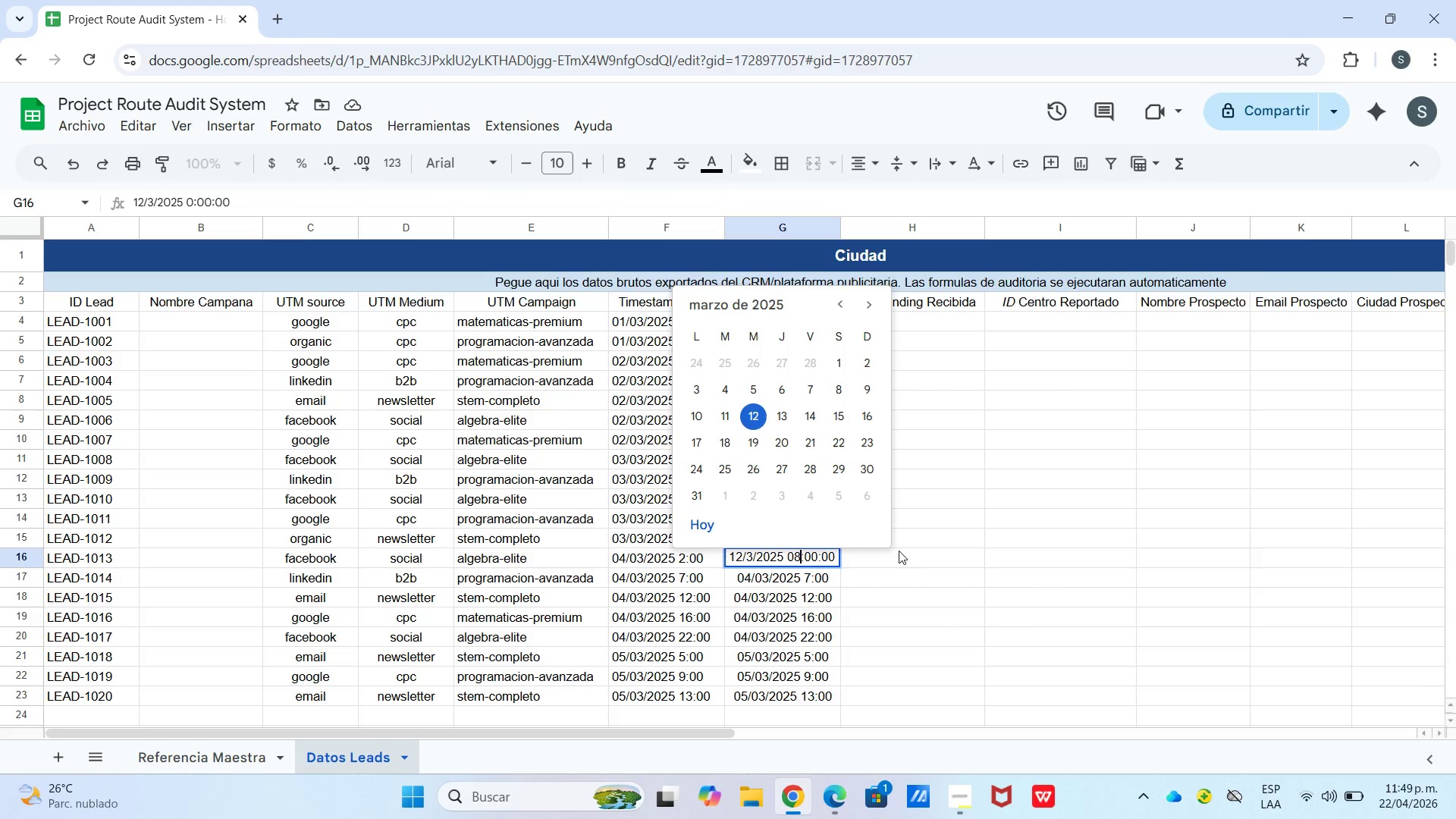 
key(Numpad8)
 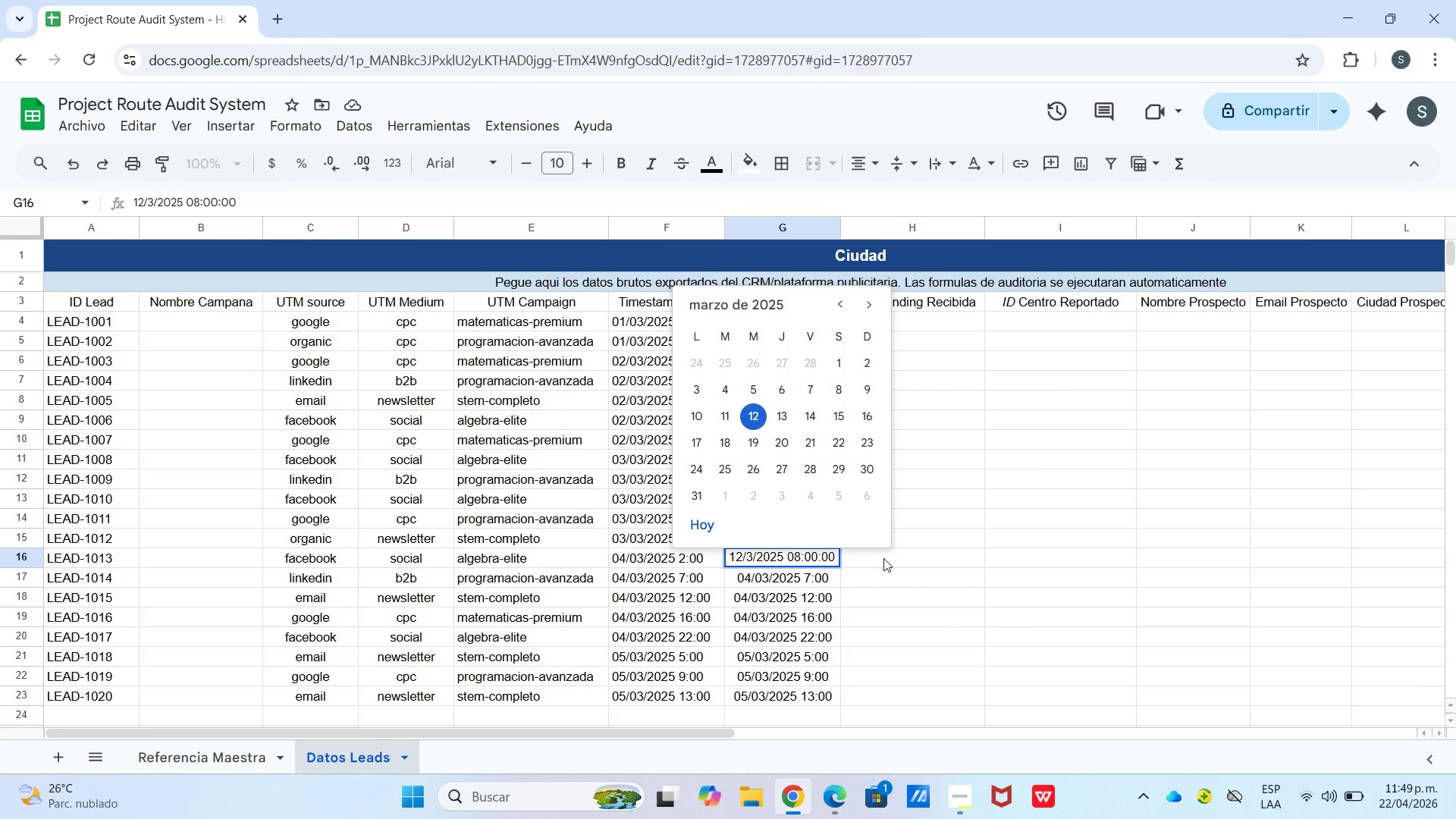 
key(Enter)
 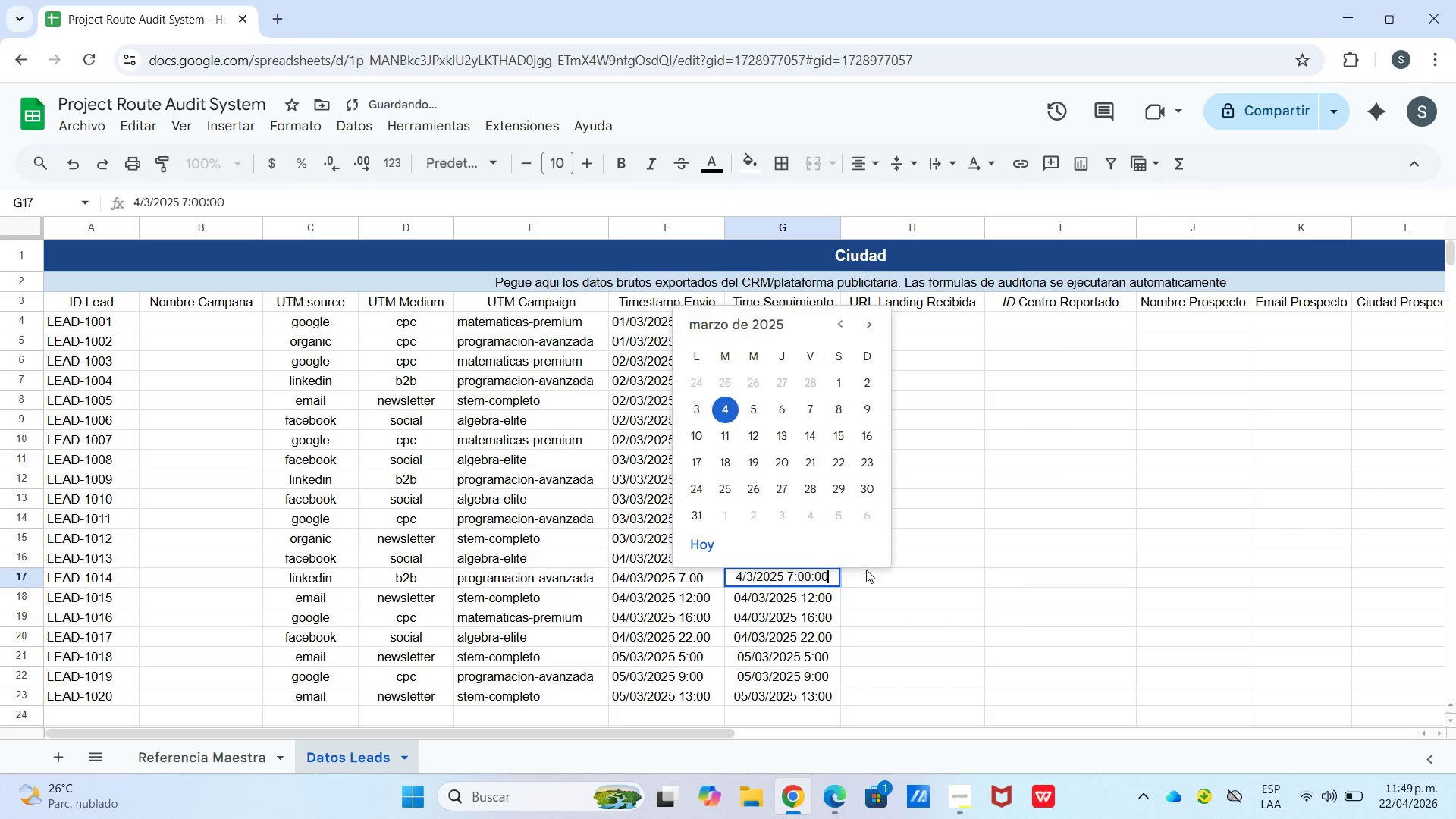 
key(Enter)
 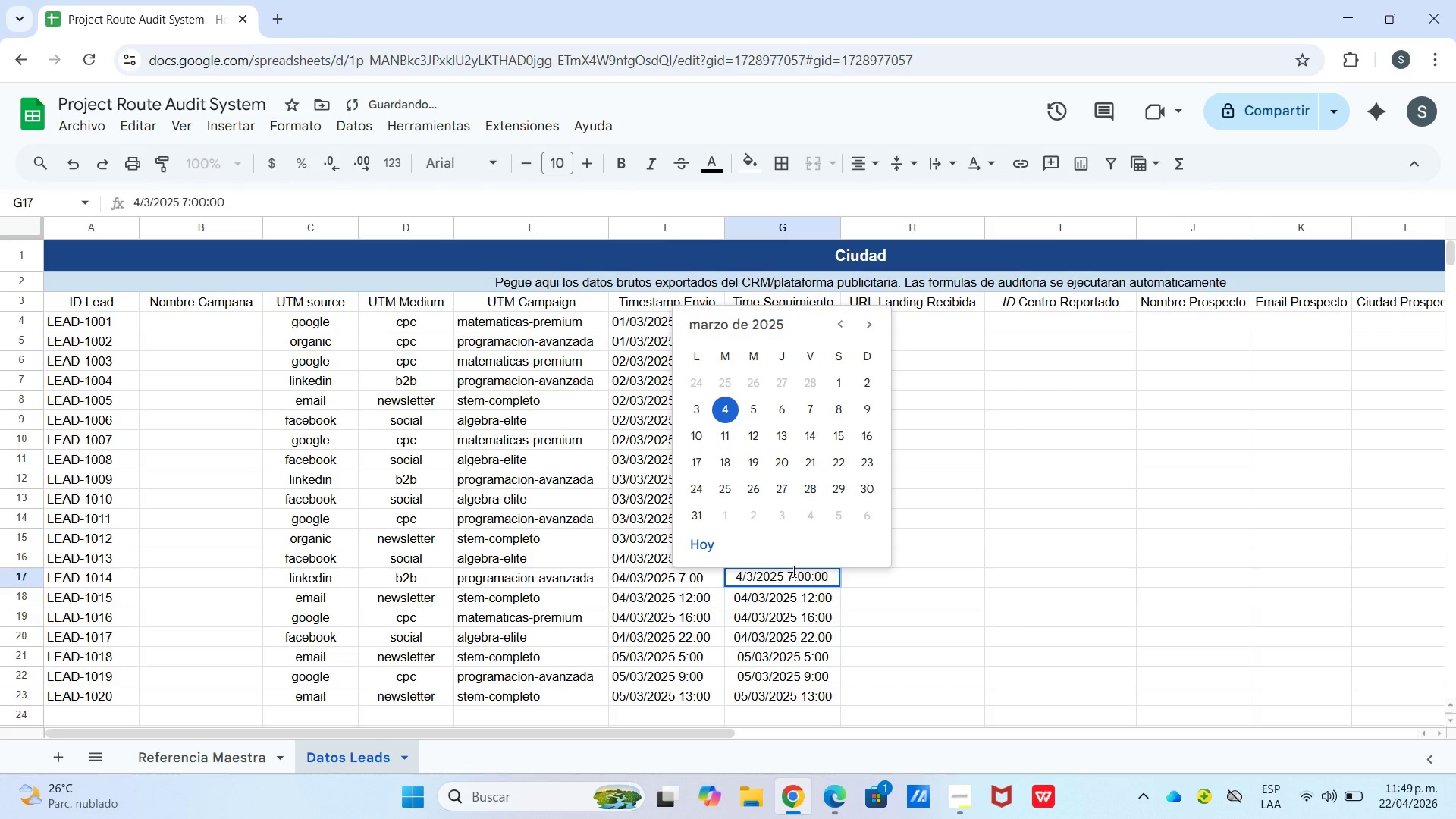 
left_click([793, 571])
 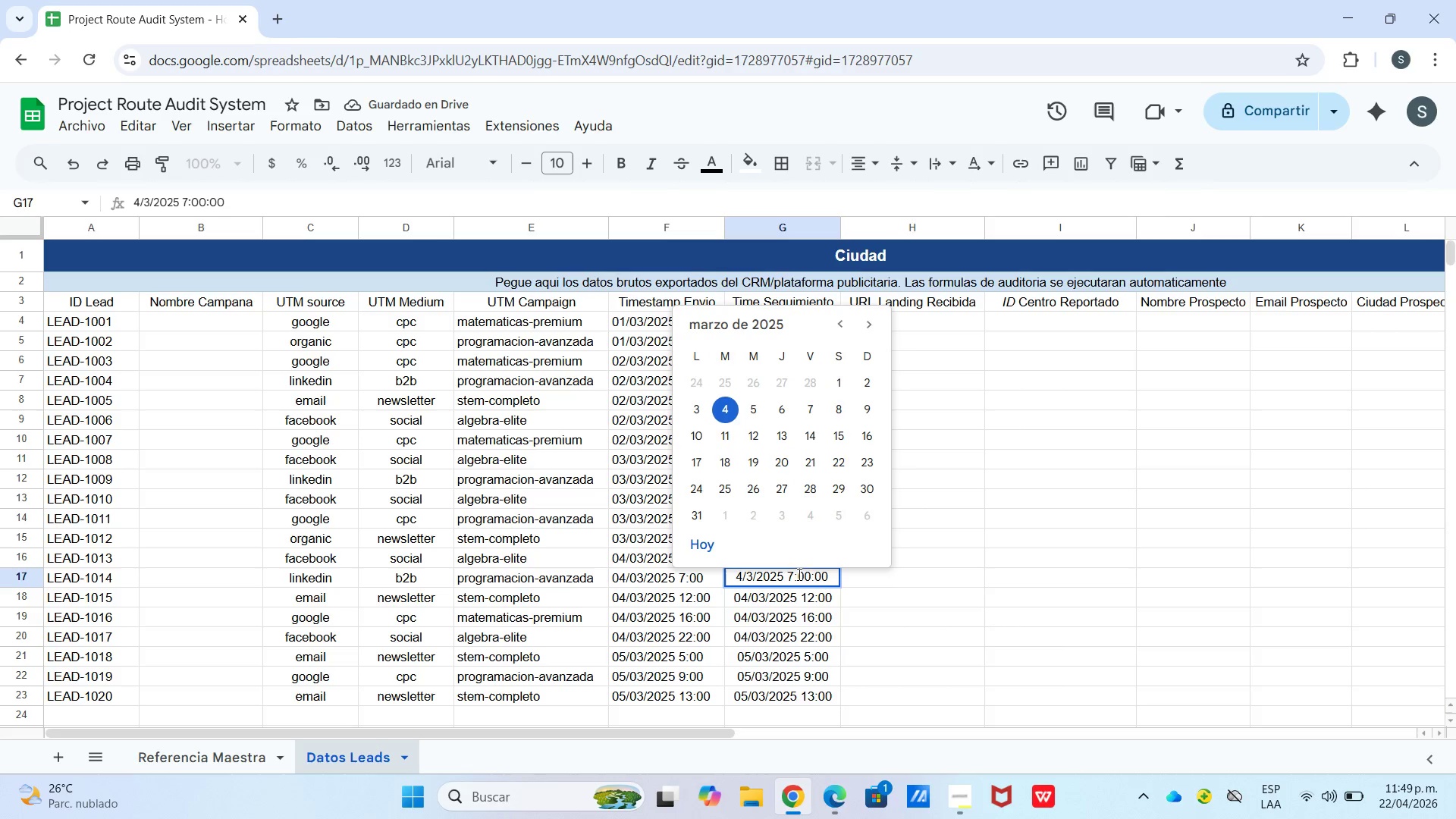 
key(Backspace)
 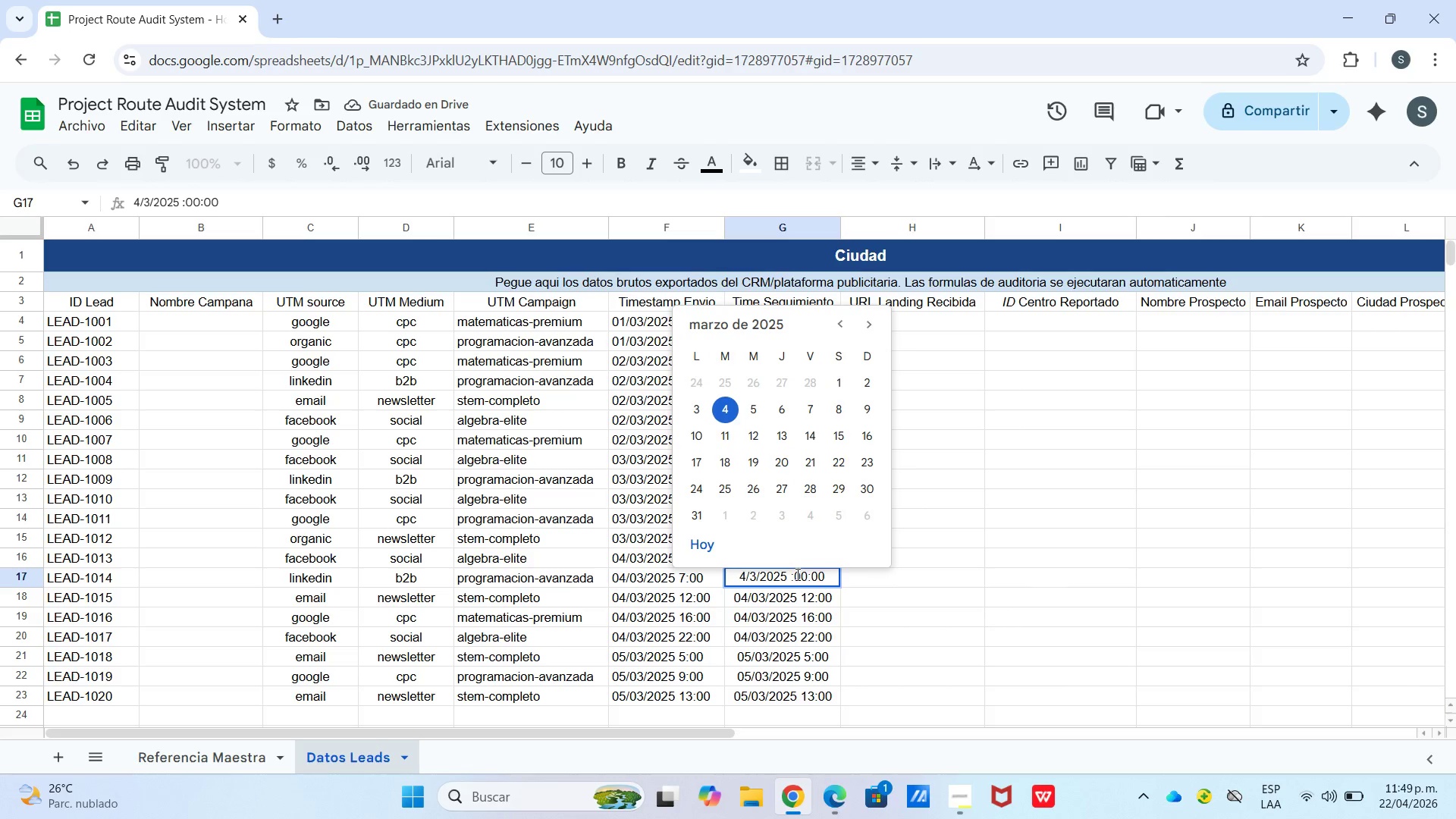 
key(Numpad1)
 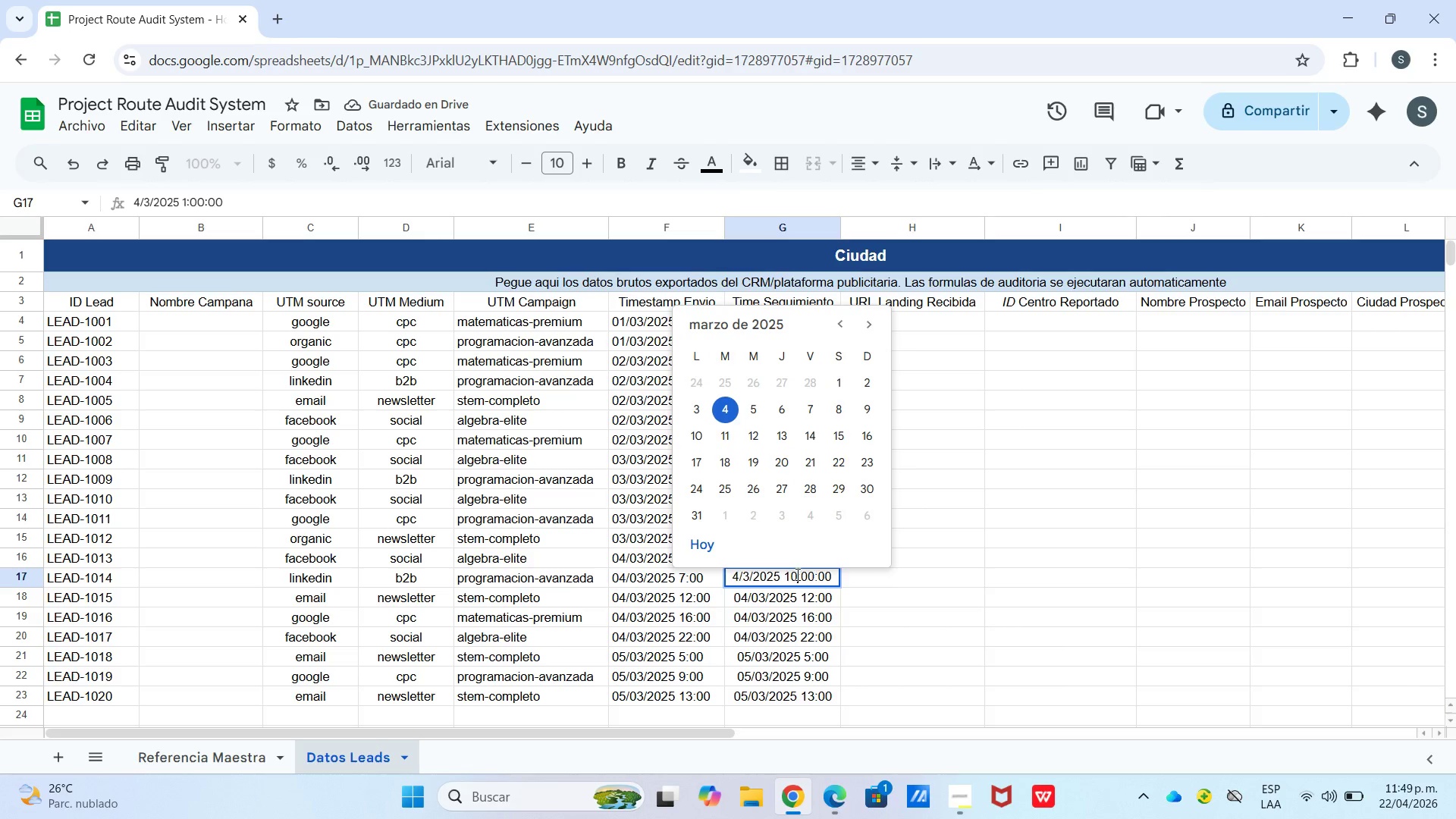 
key(Numpad0)
 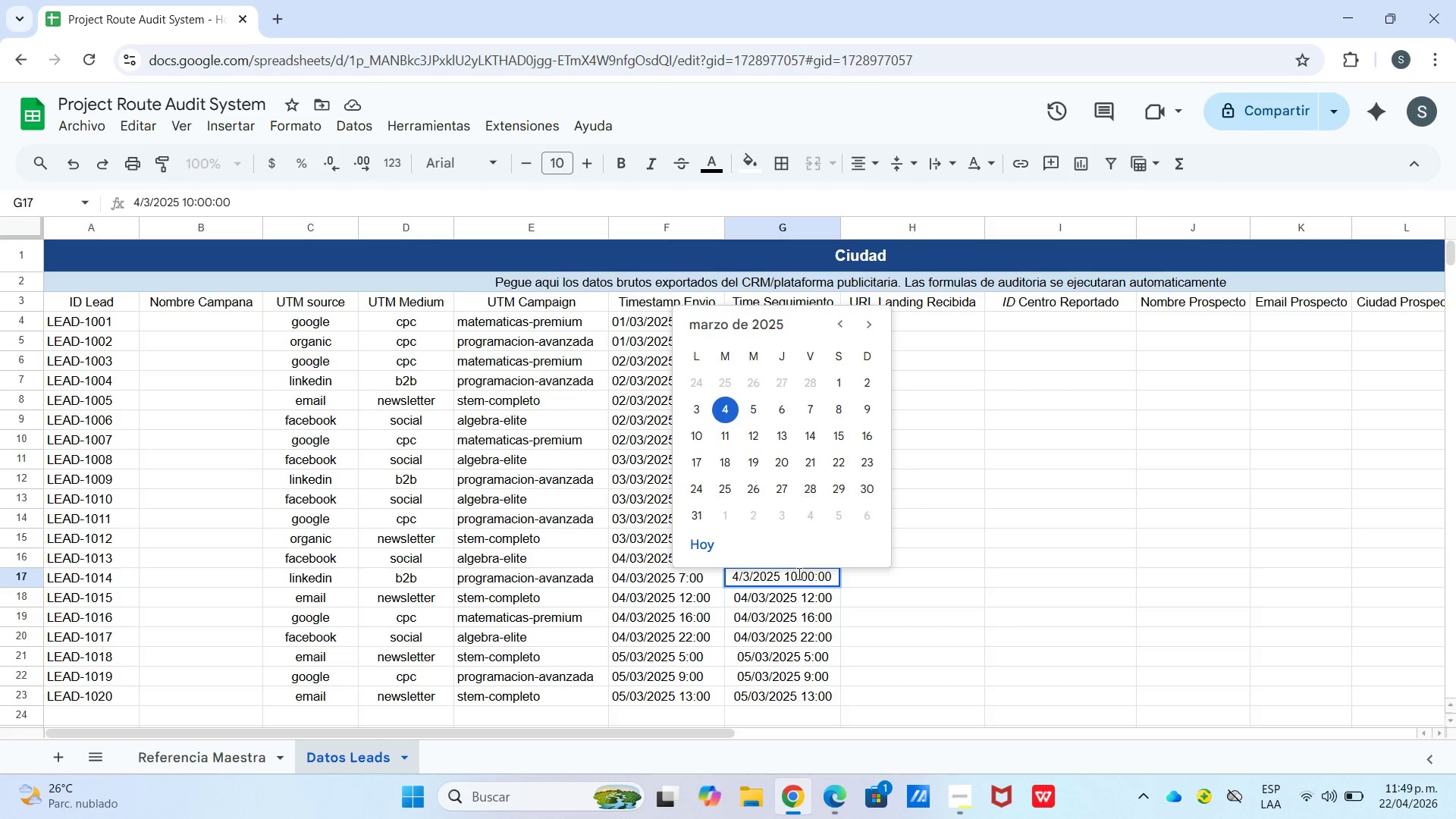 
key(Enter)
 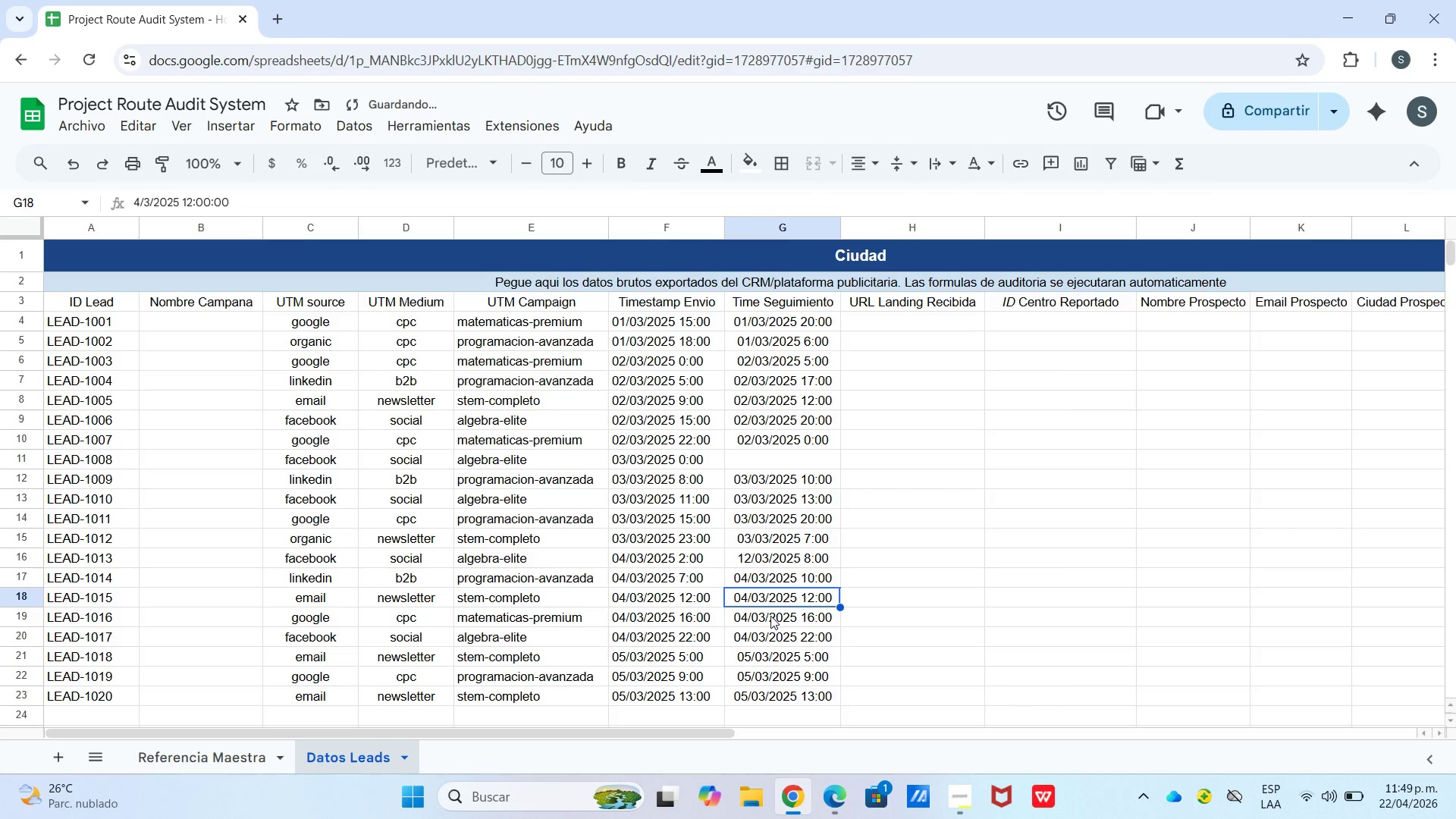 
key(Backspace)
 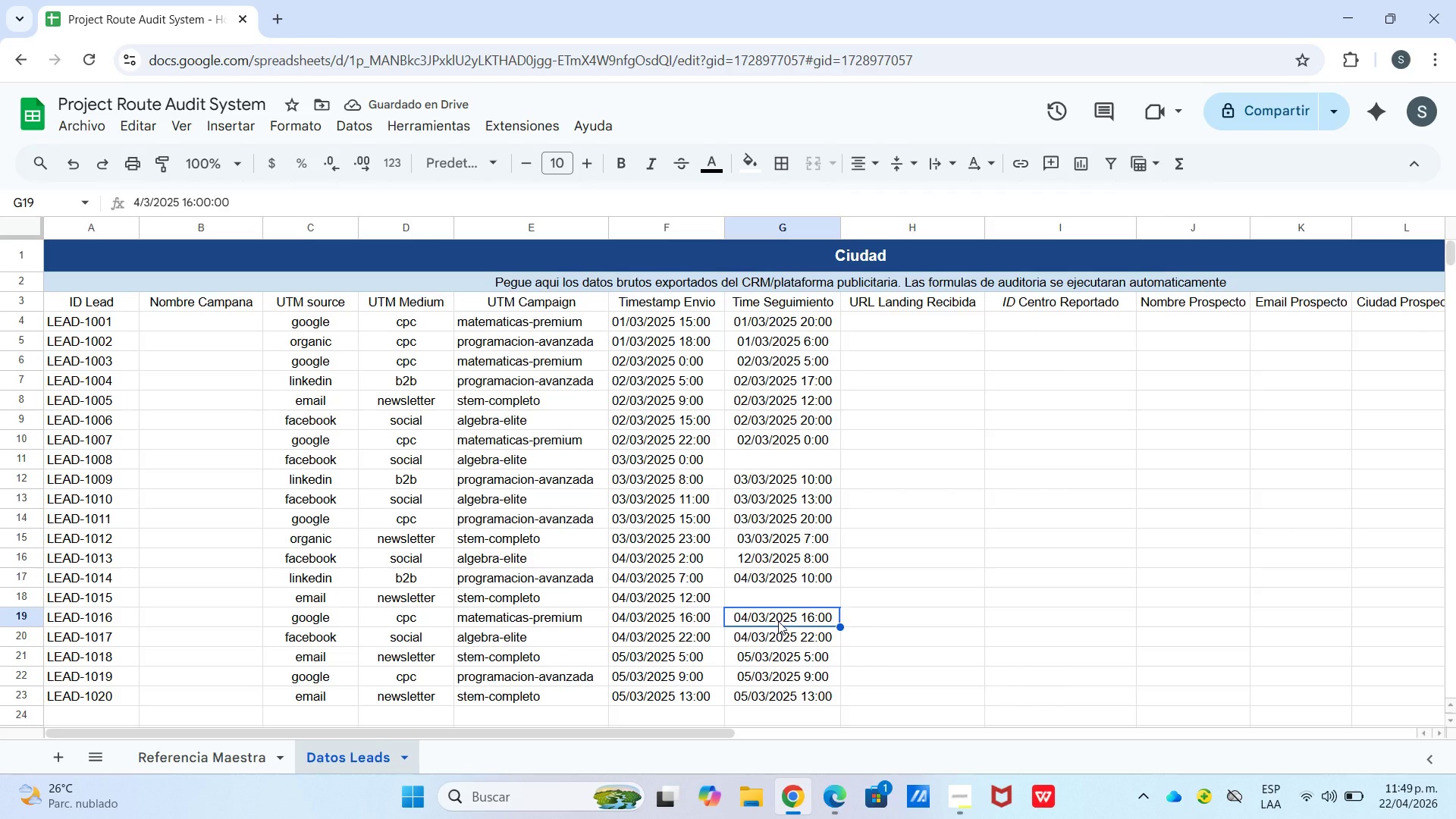 
double_click([778, 621])
 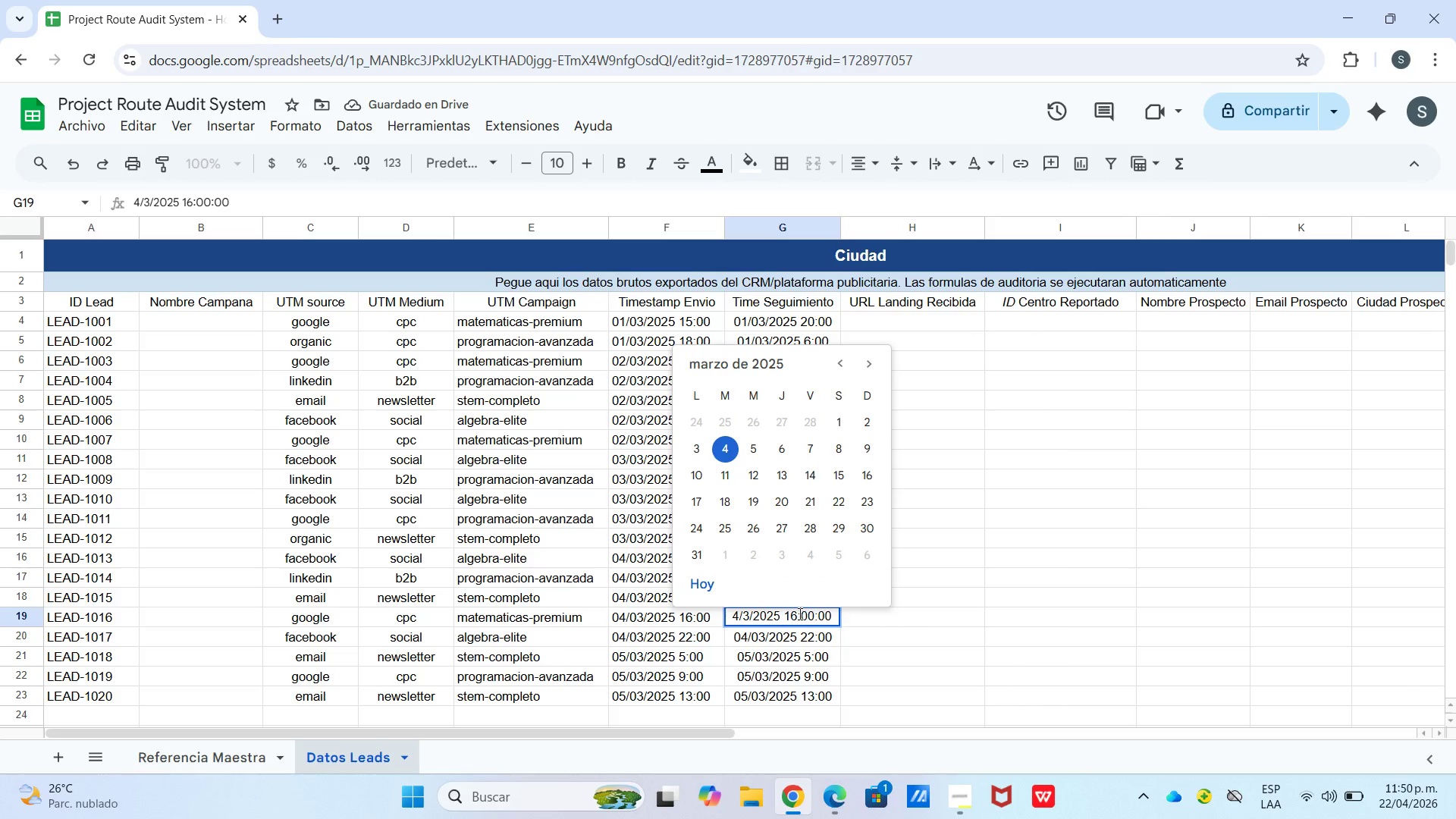 
left_click([797, 616])
 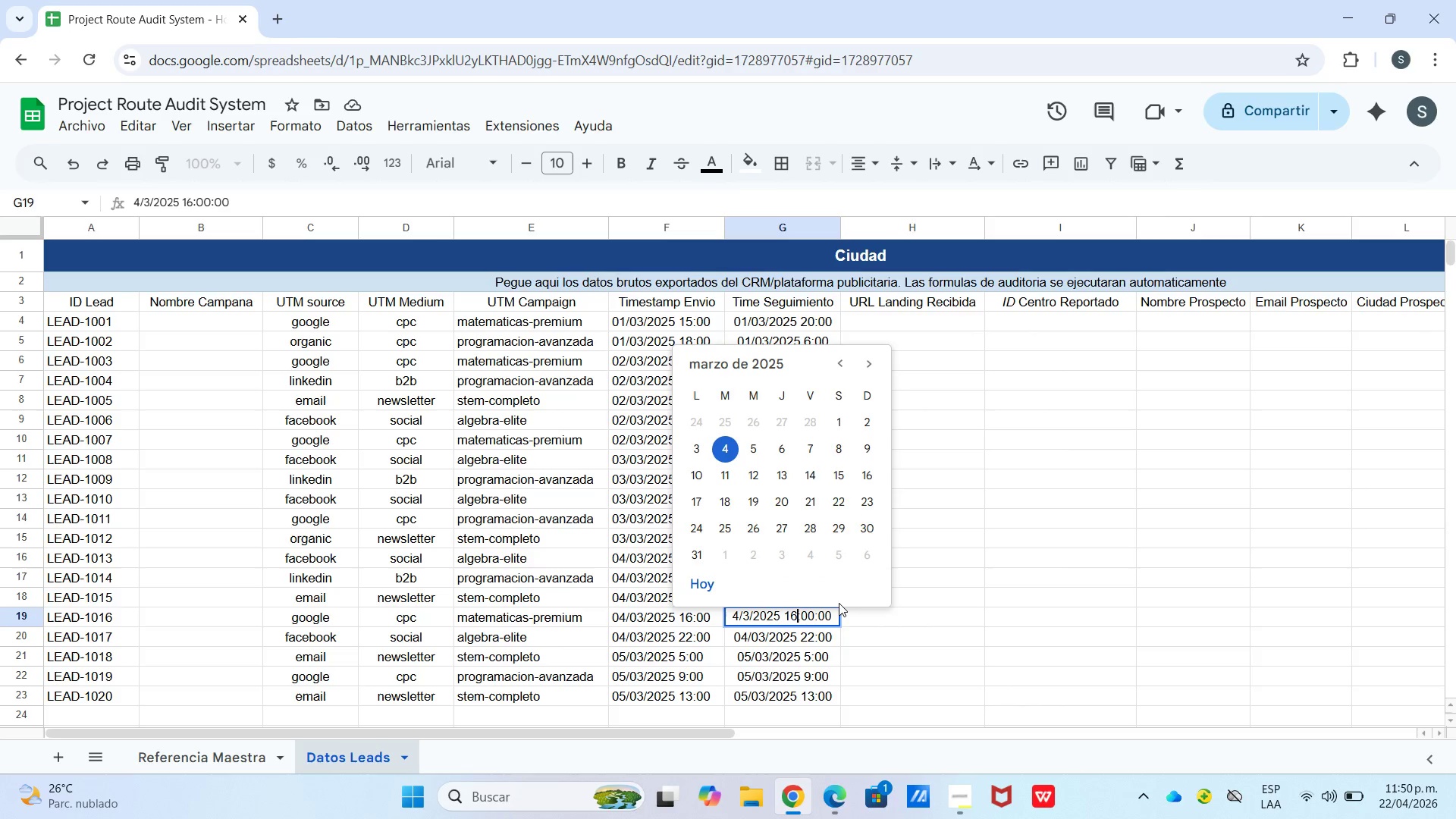 
key(Backspace)
 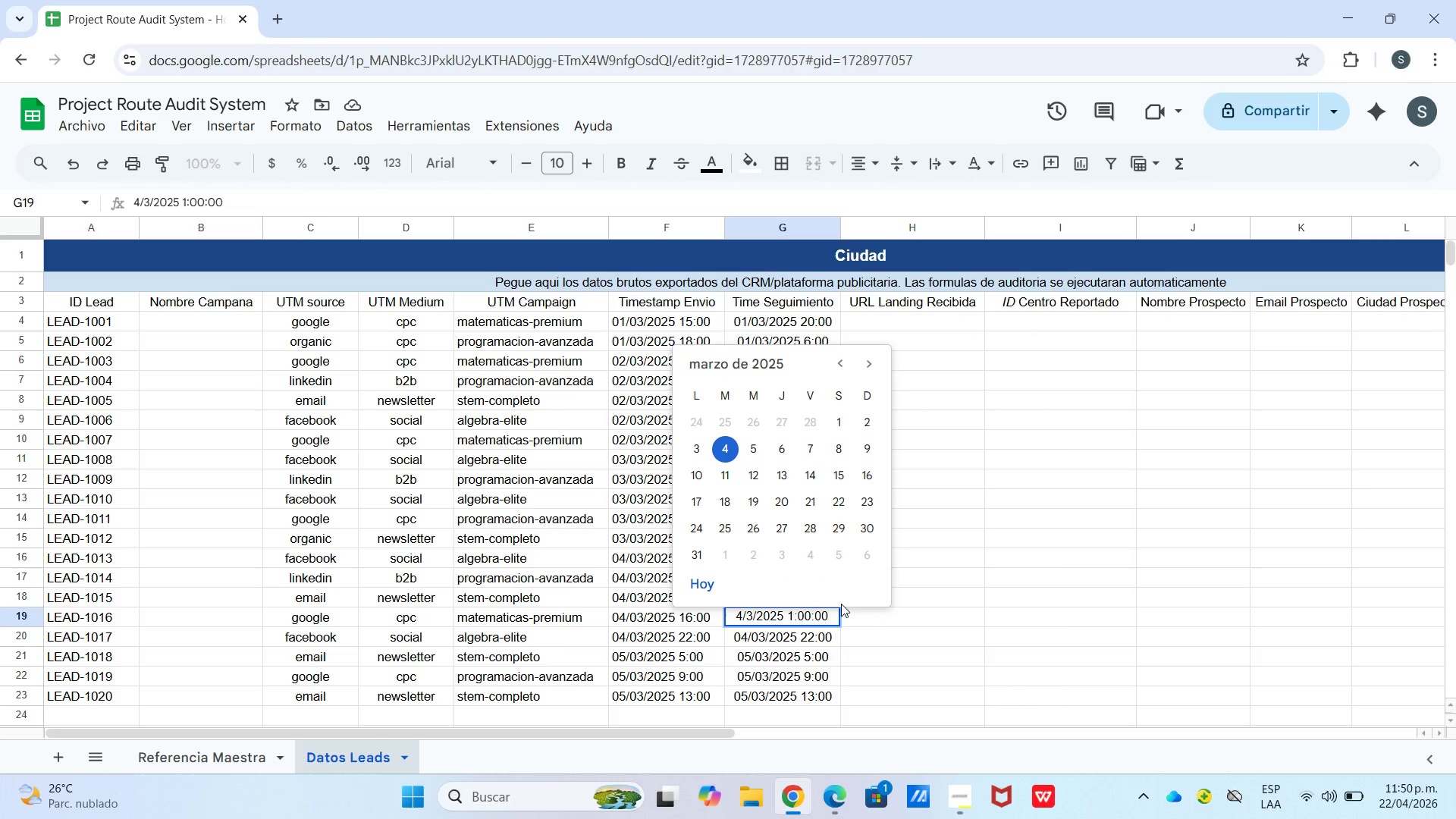 
key(Backspace)
 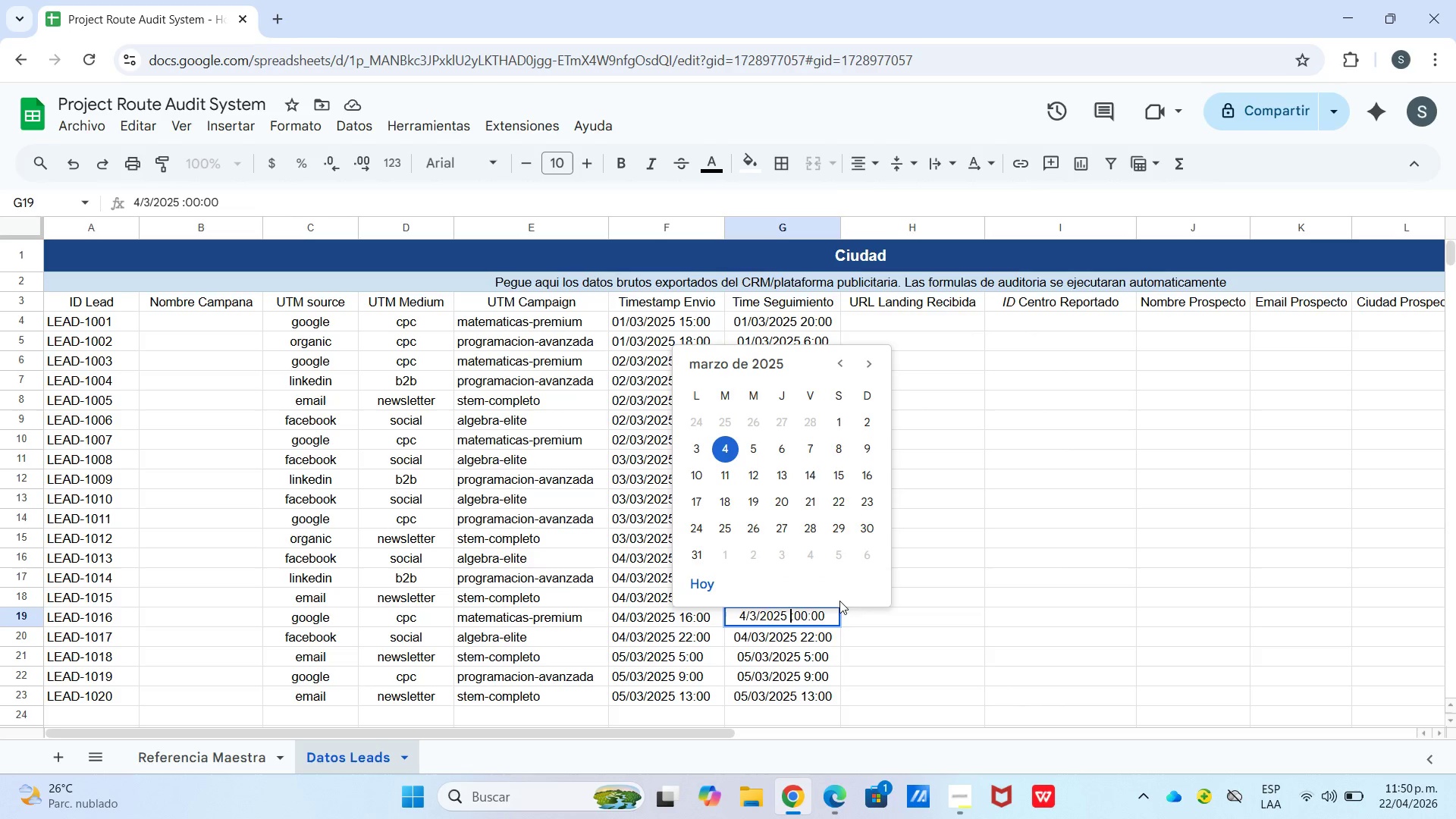 
key(Numpad0)
 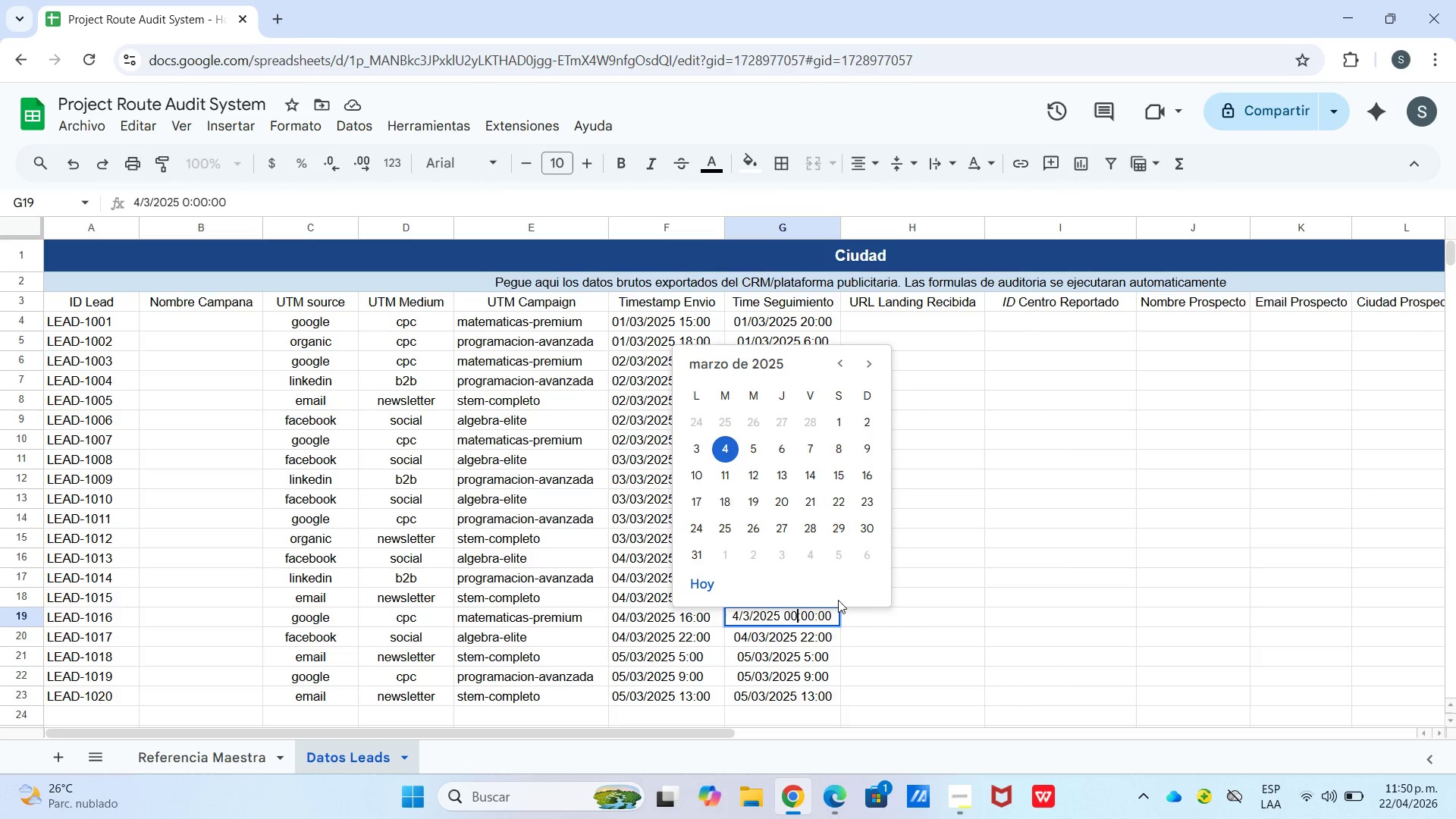 
key(Numpad0)
 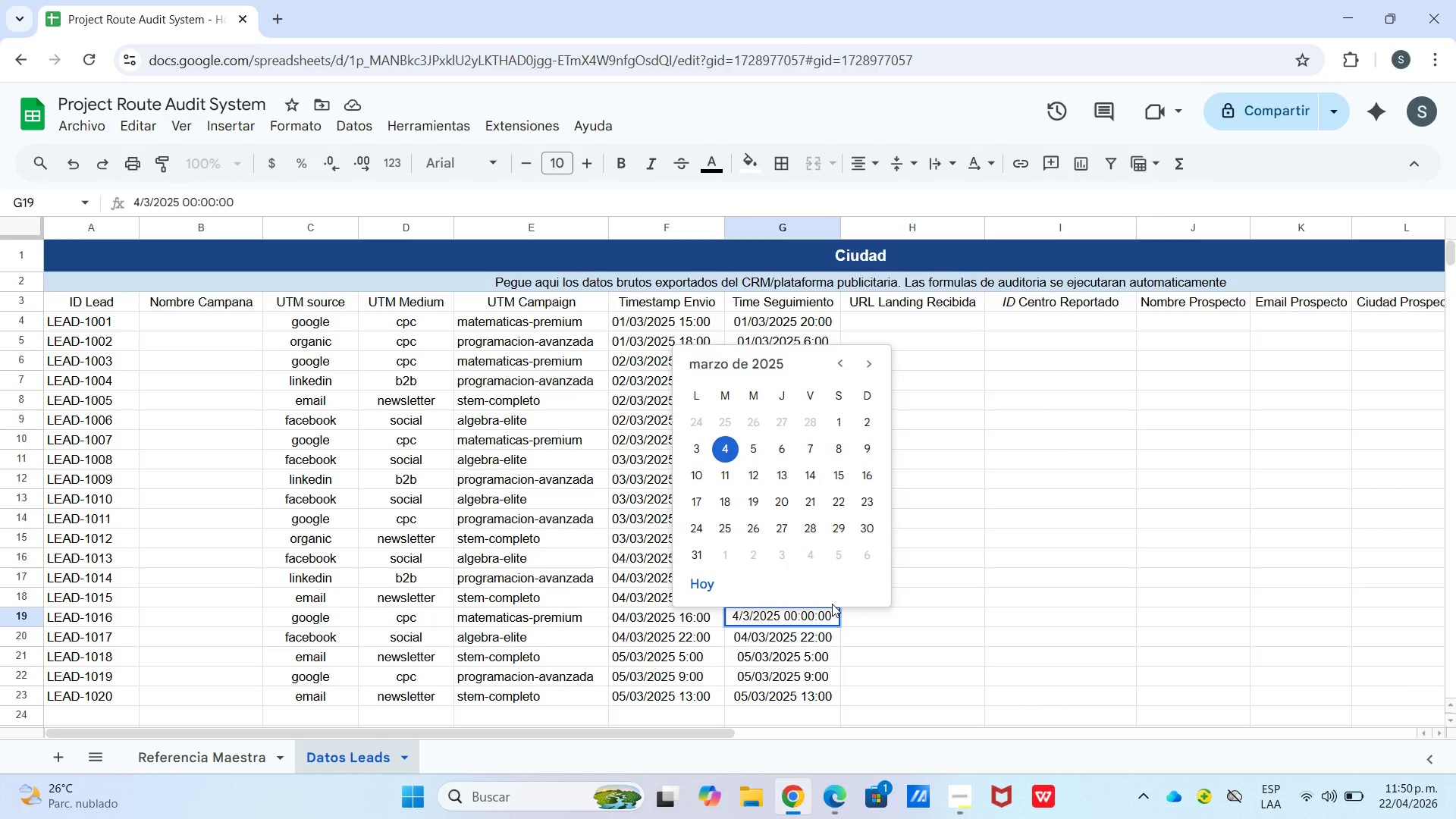 
key(Enter)
 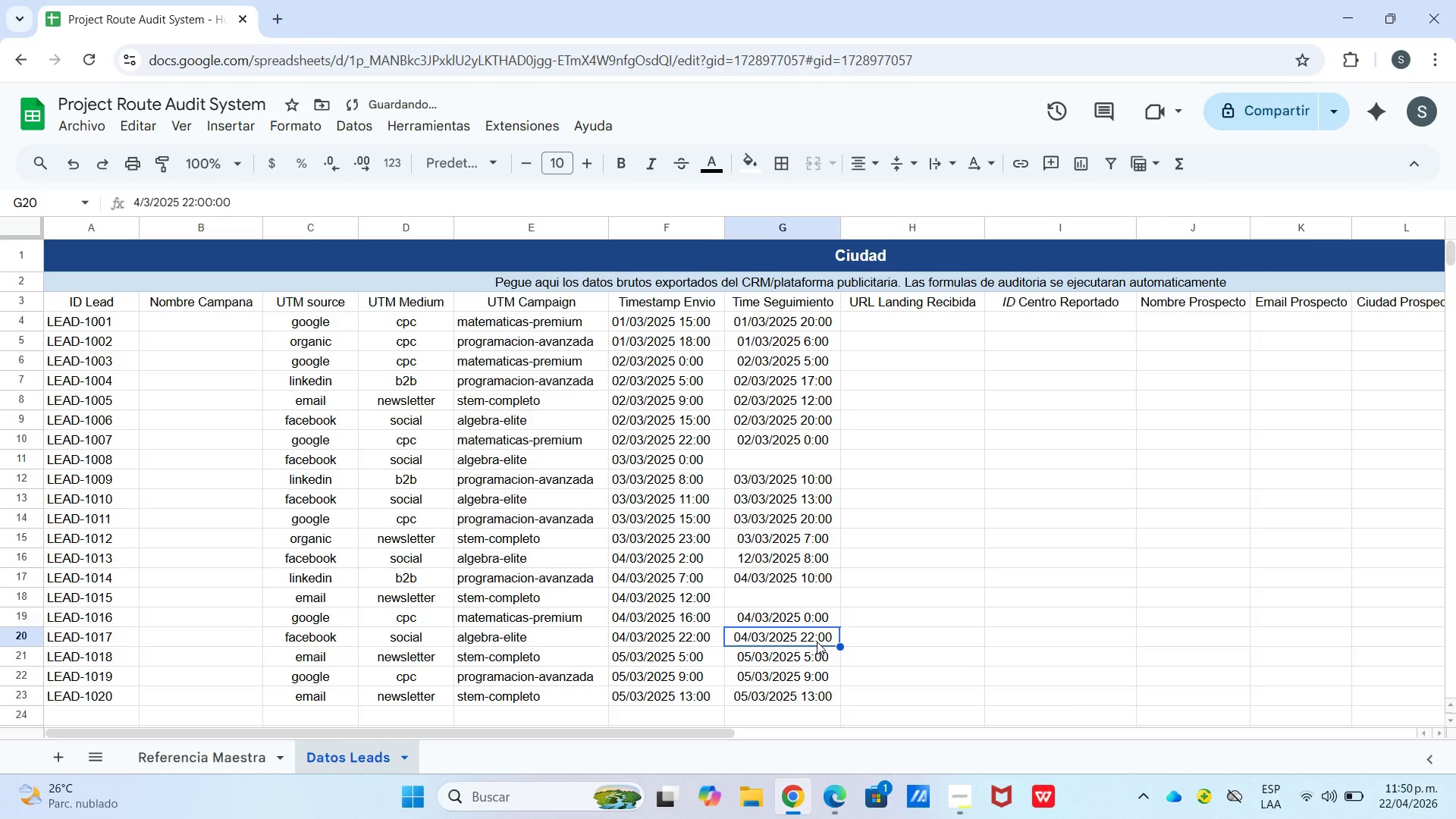 
double_click([816, 642])
 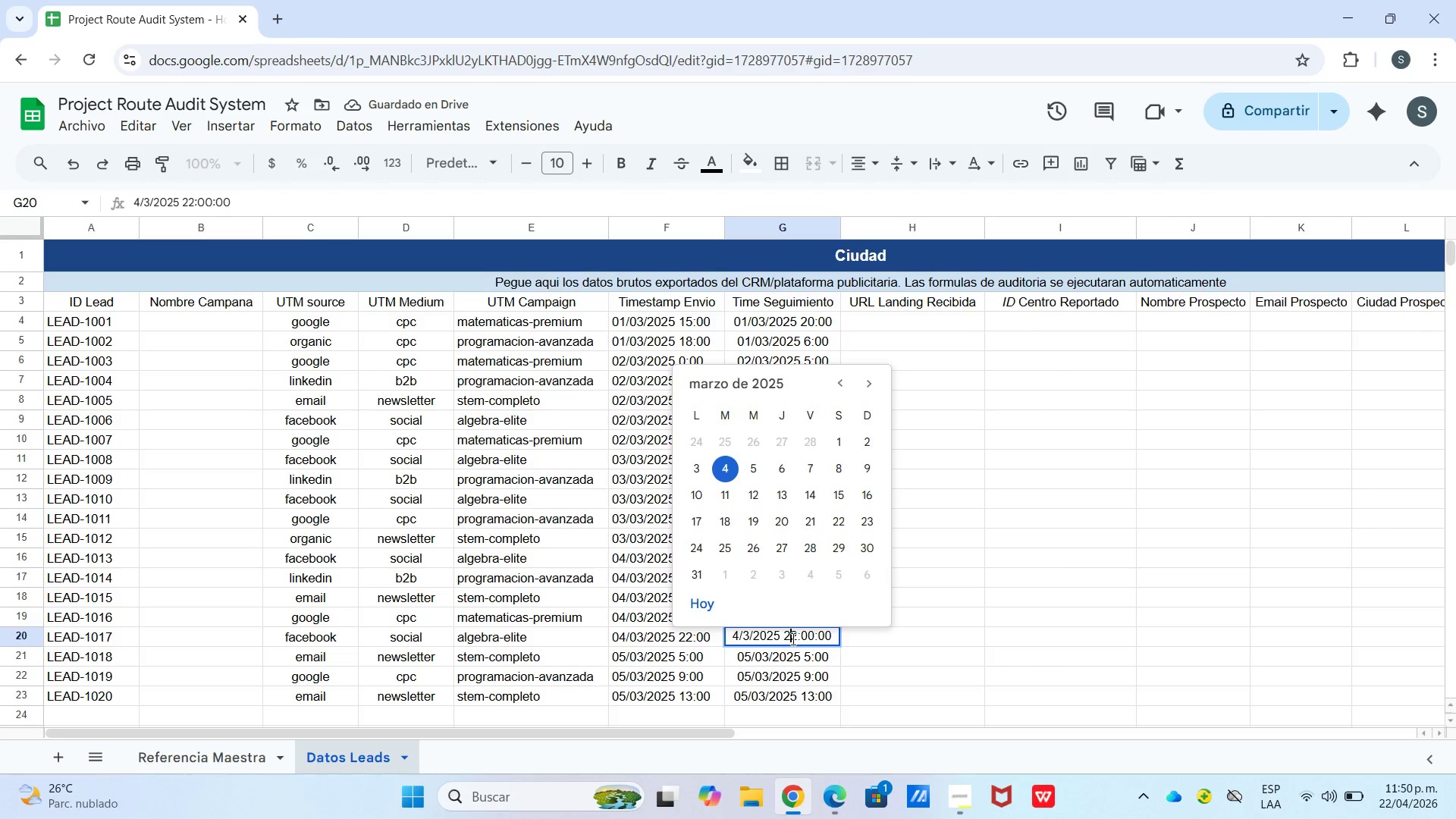 
left_click([792, 639])
 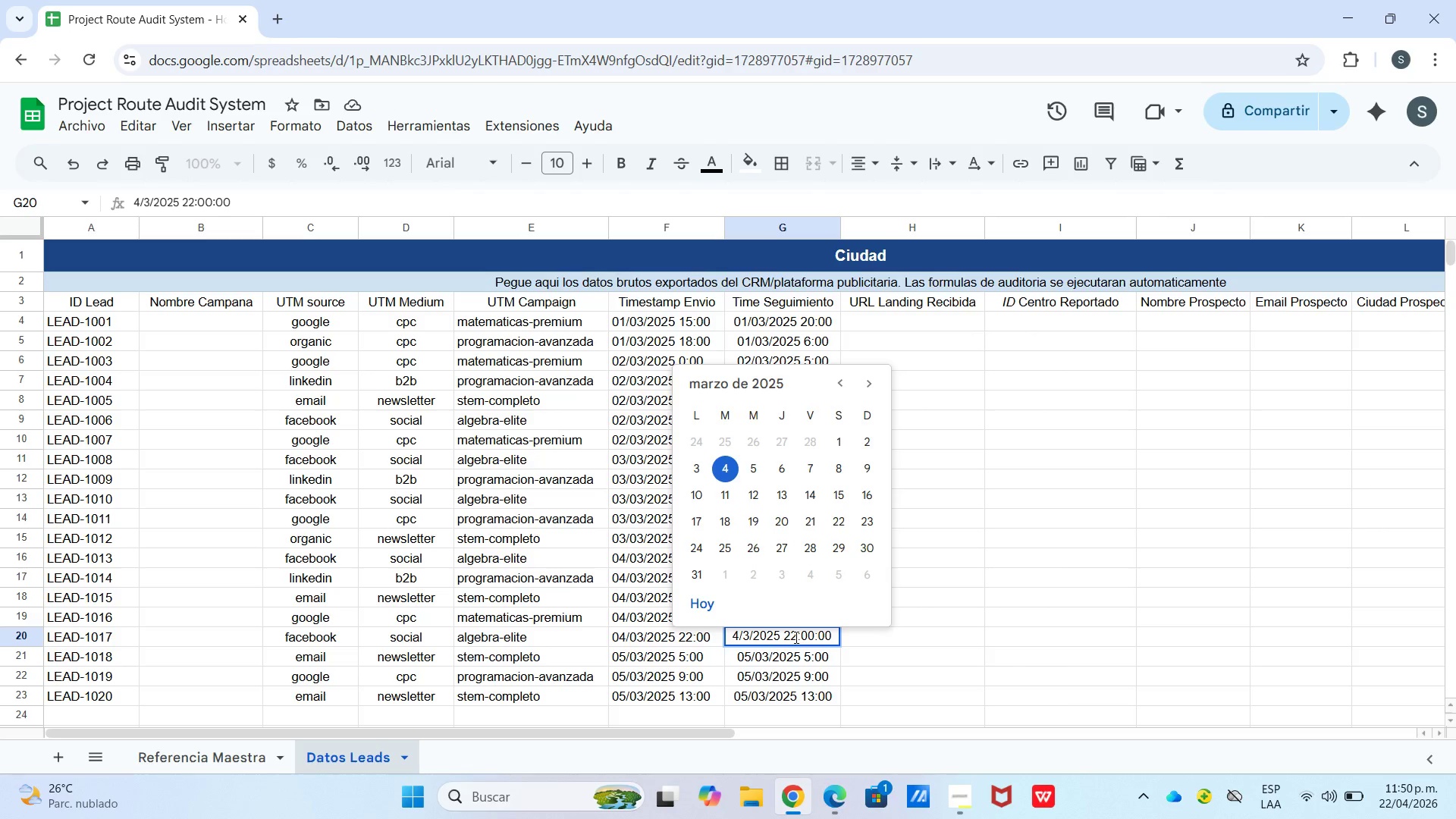 
left_click([795, 637])
 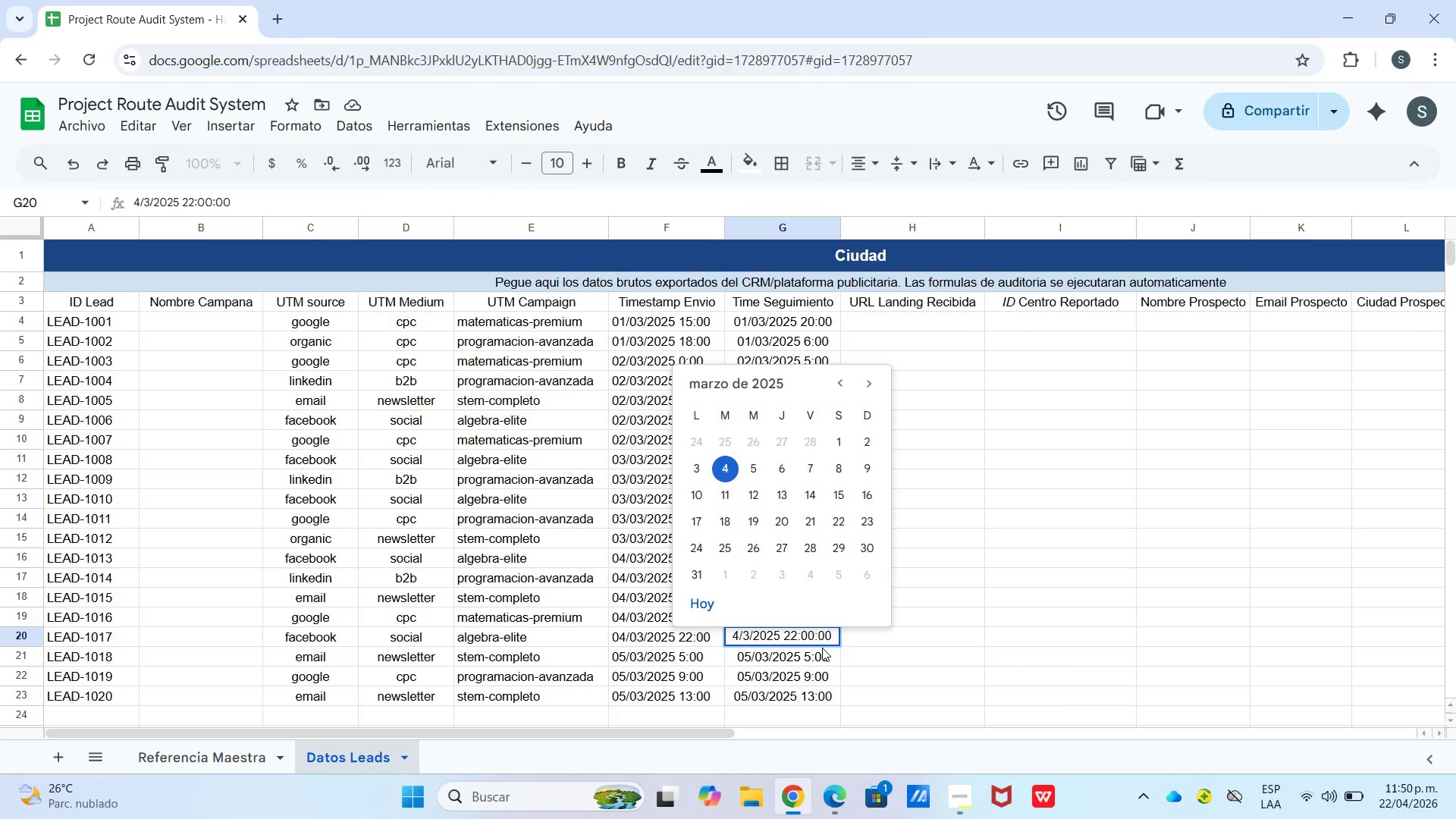 
key(Backspace)
 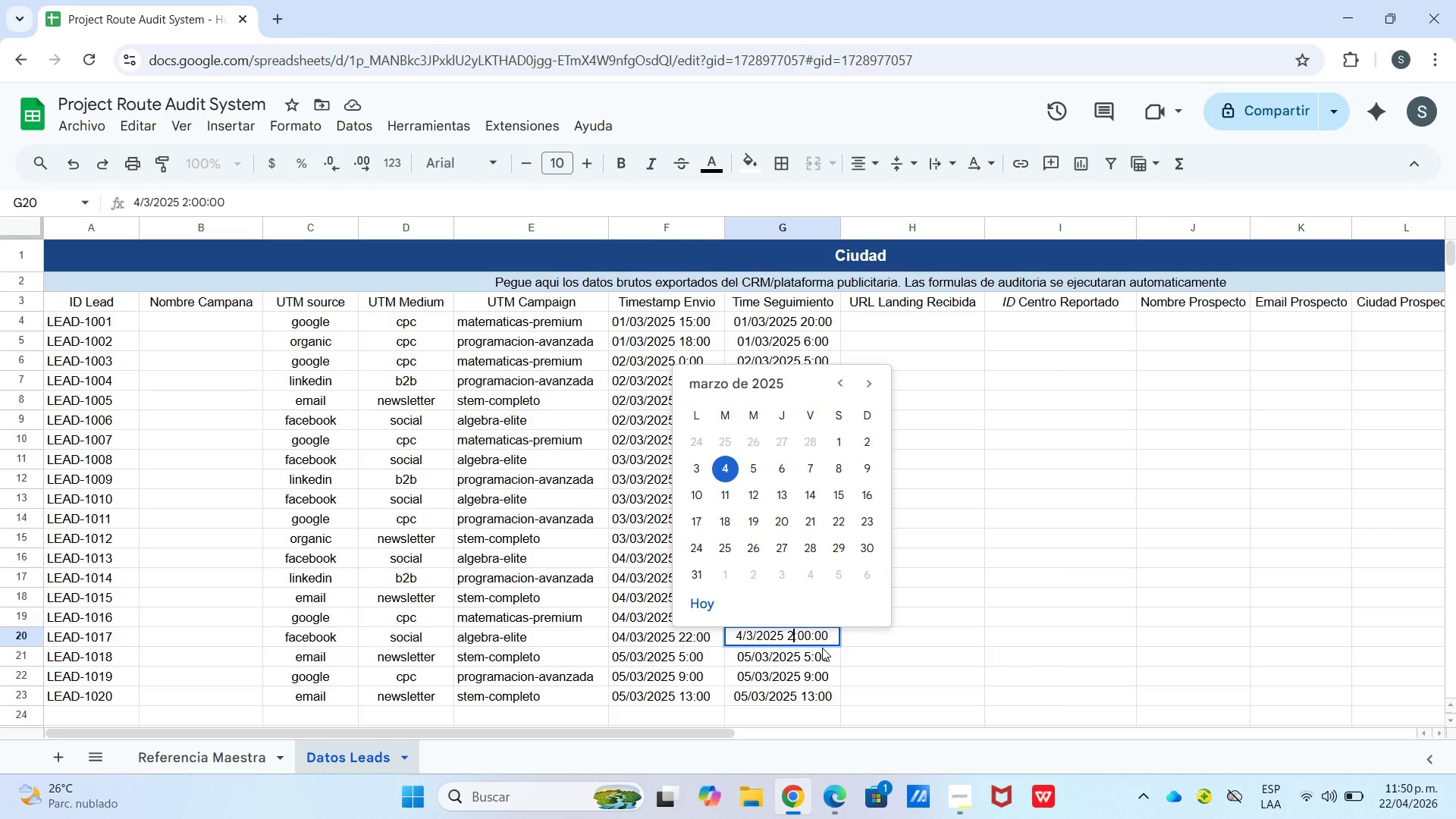 
key(Backspace)
 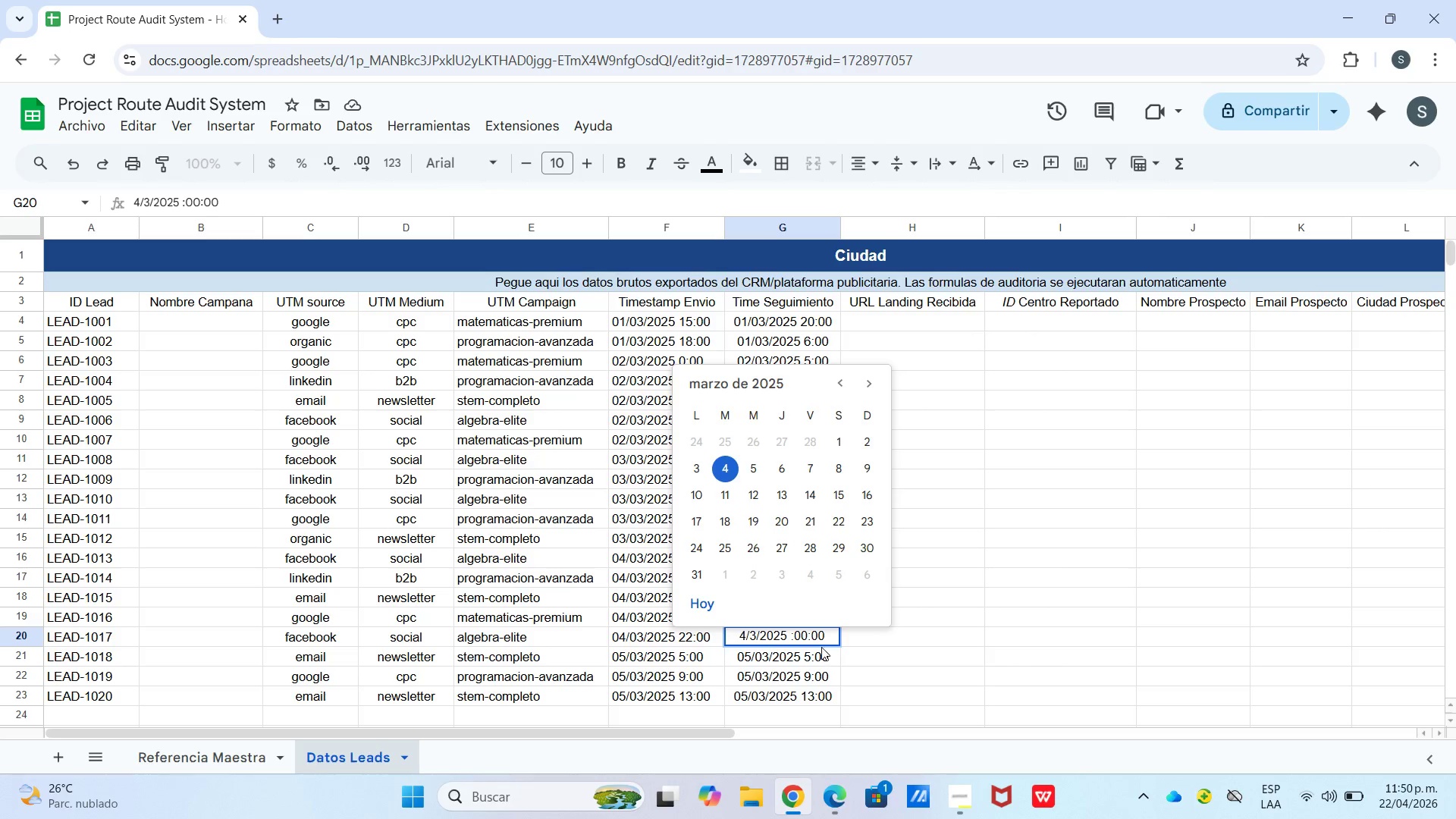 
key(Numpad0)
 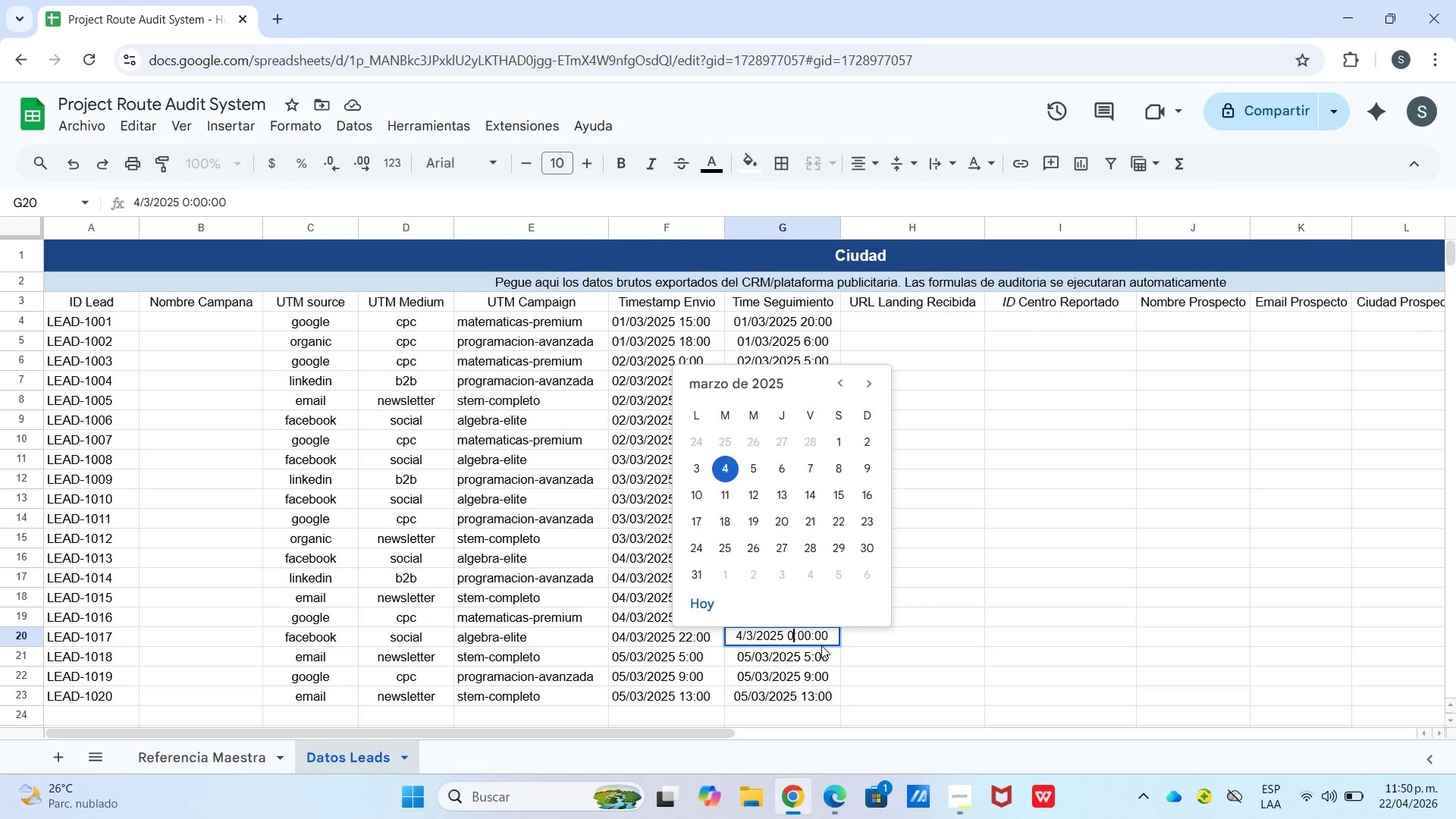 
key(Numpad6)
 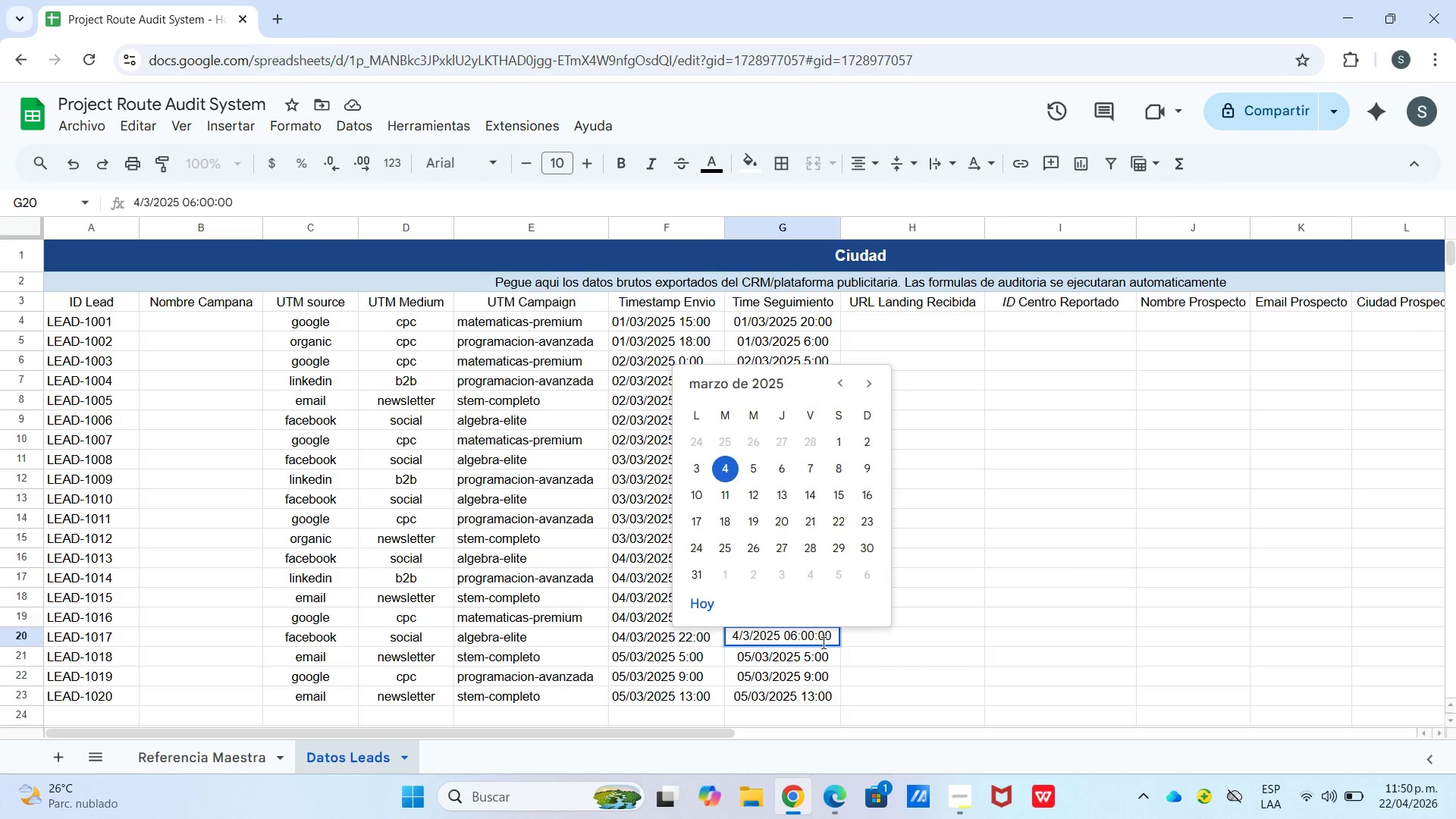 
key(Enter)
 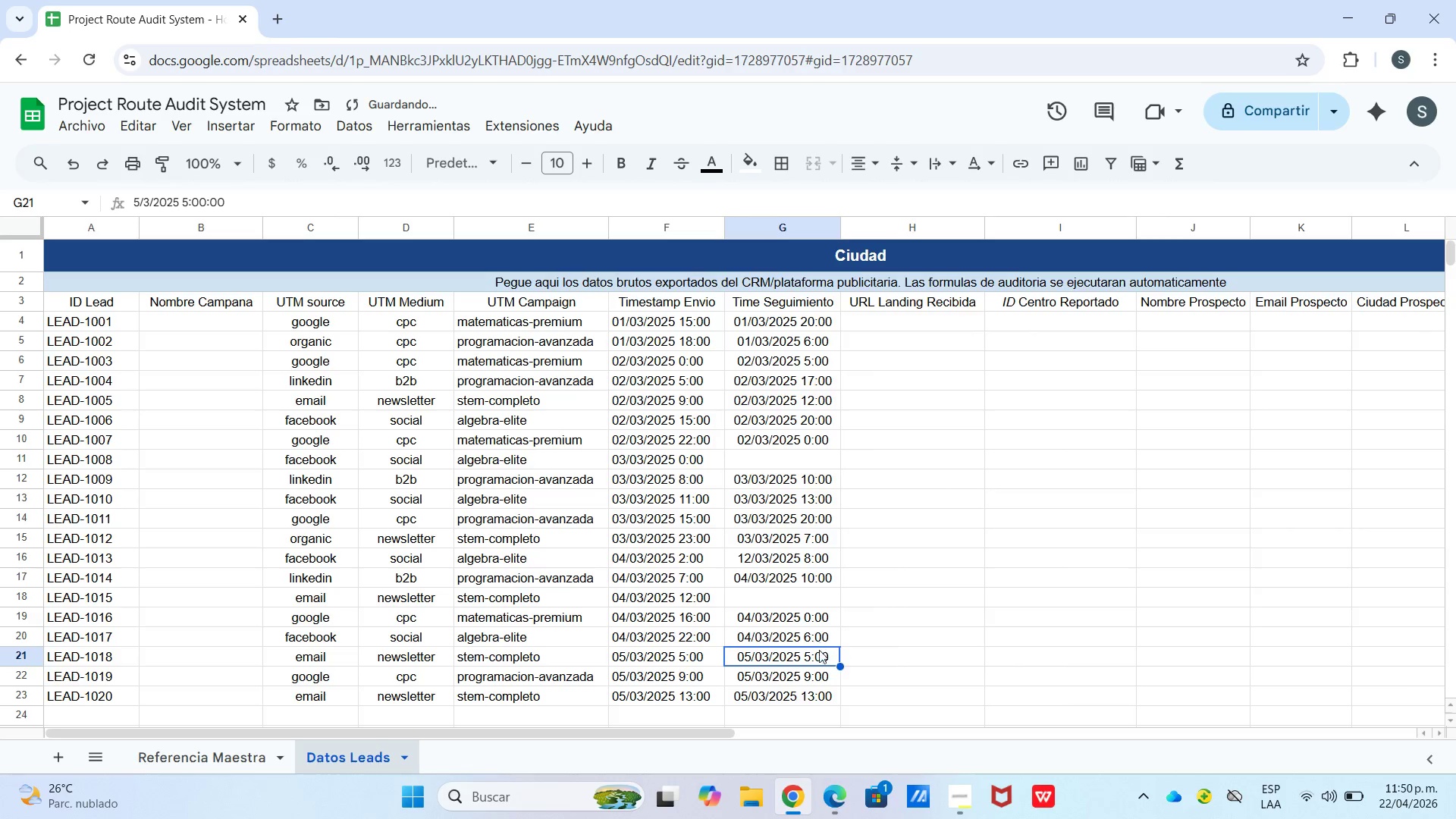 
key(Enter)
 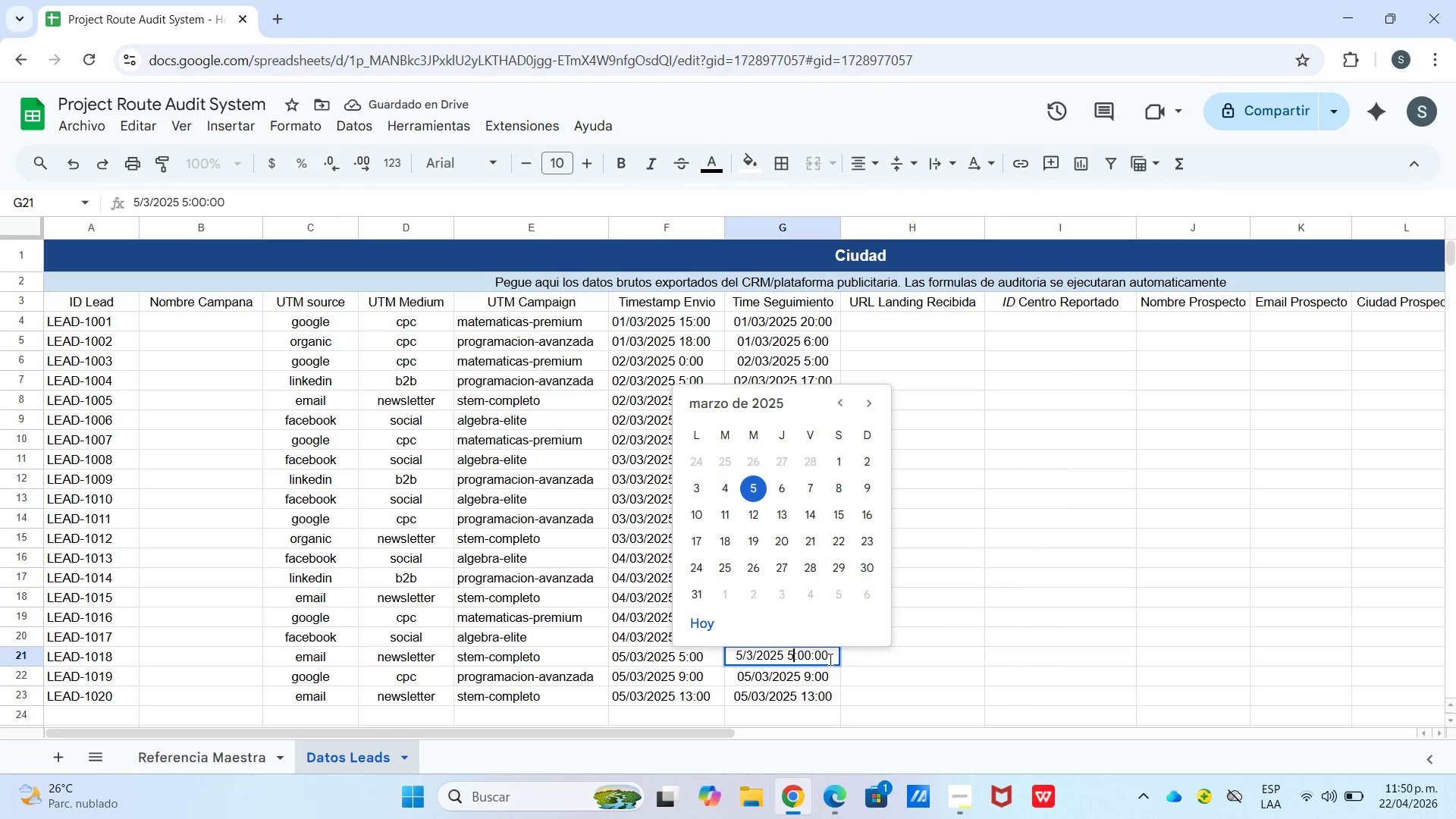 
key(Backspace)
 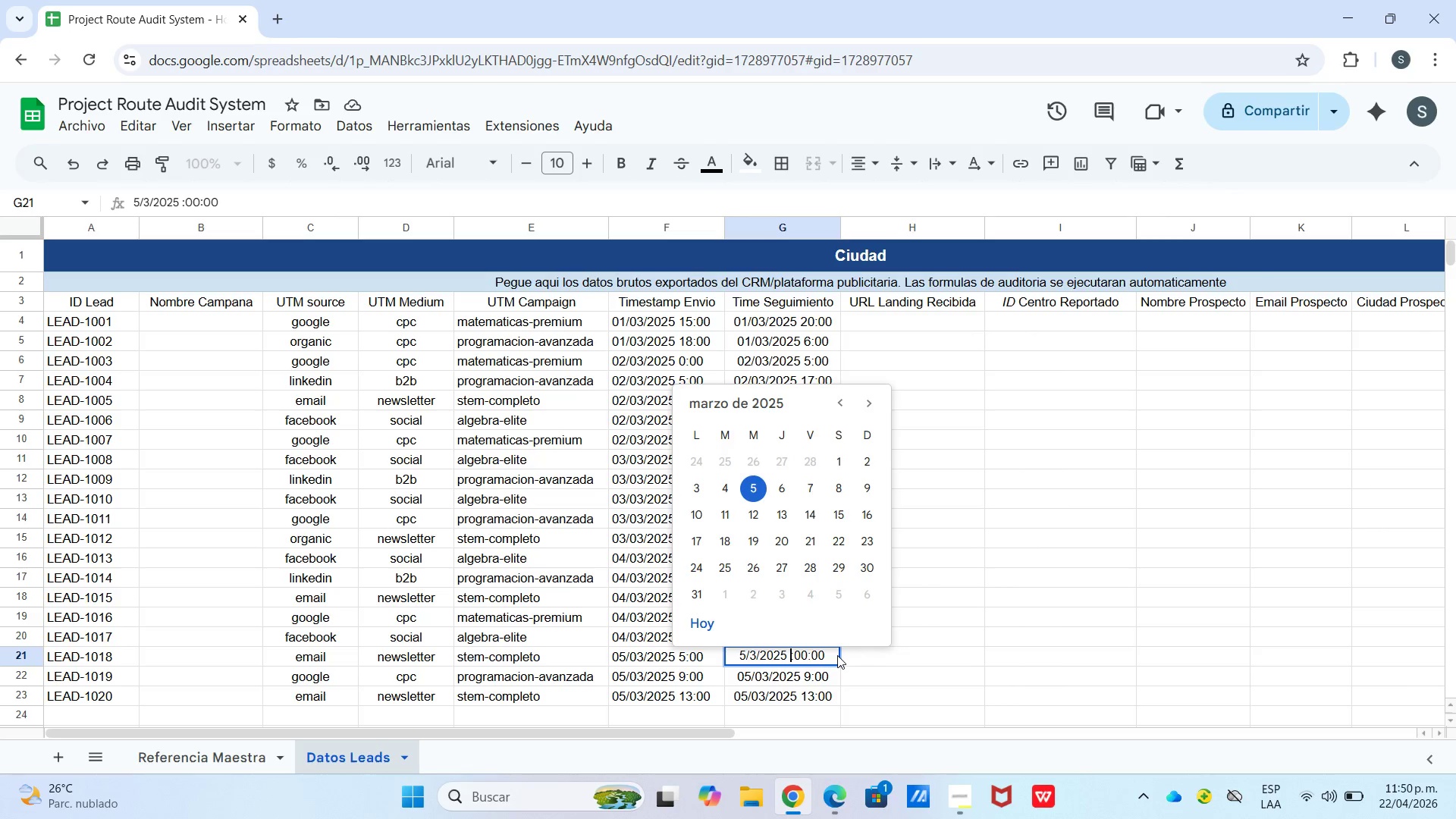 
key(Numpad0)
 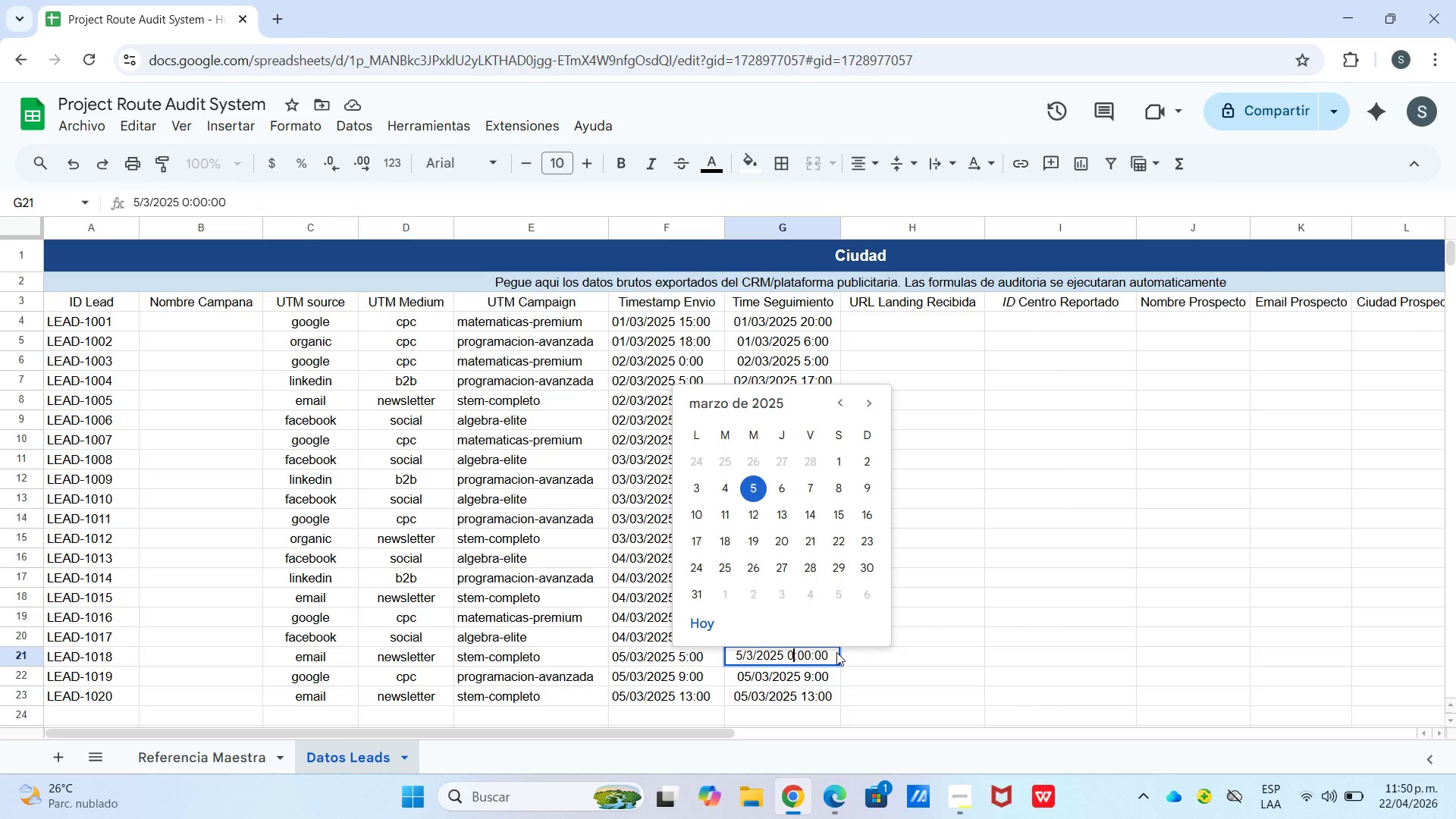 
key(Numpad8)
 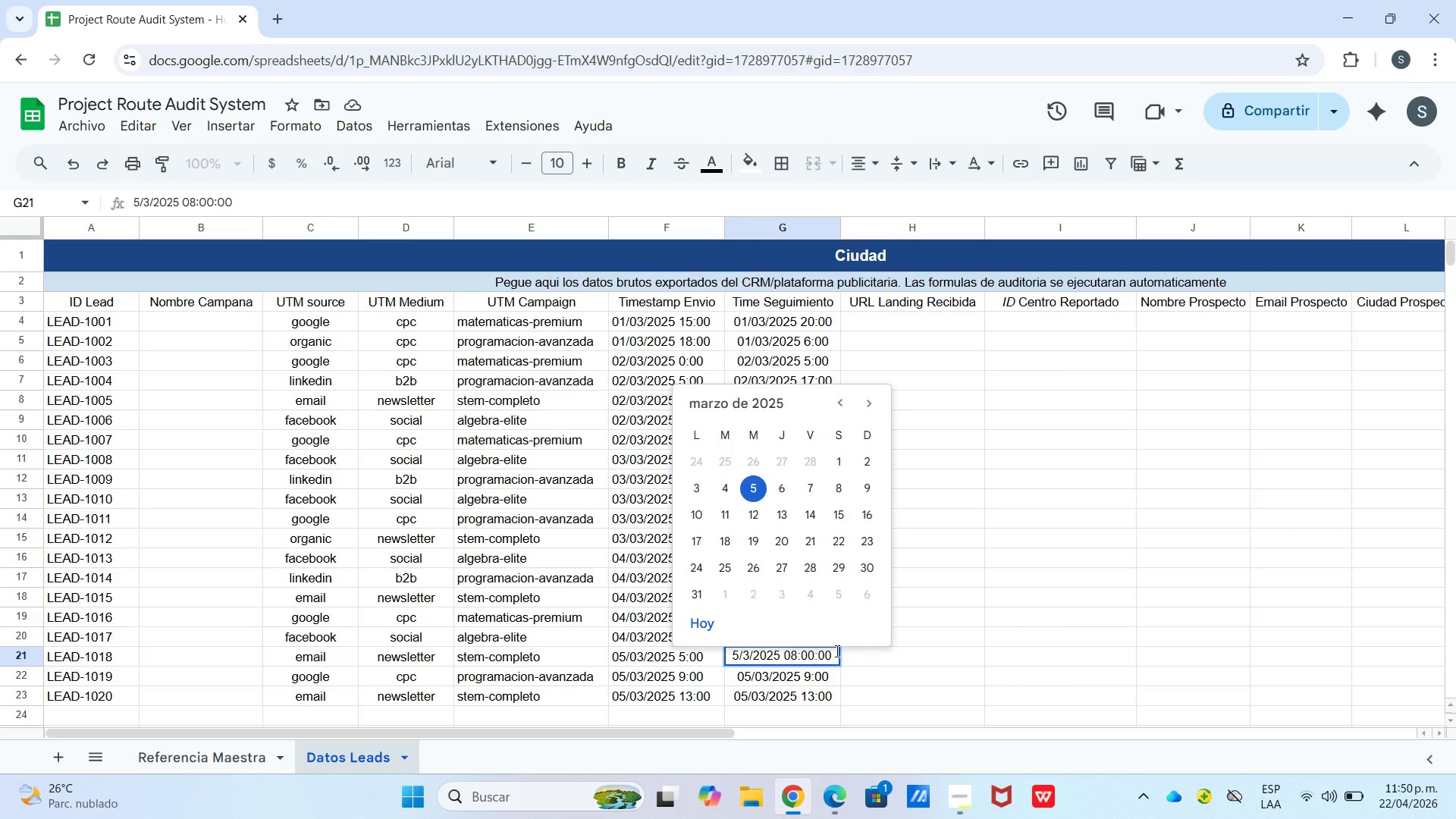 
key(Enter)
 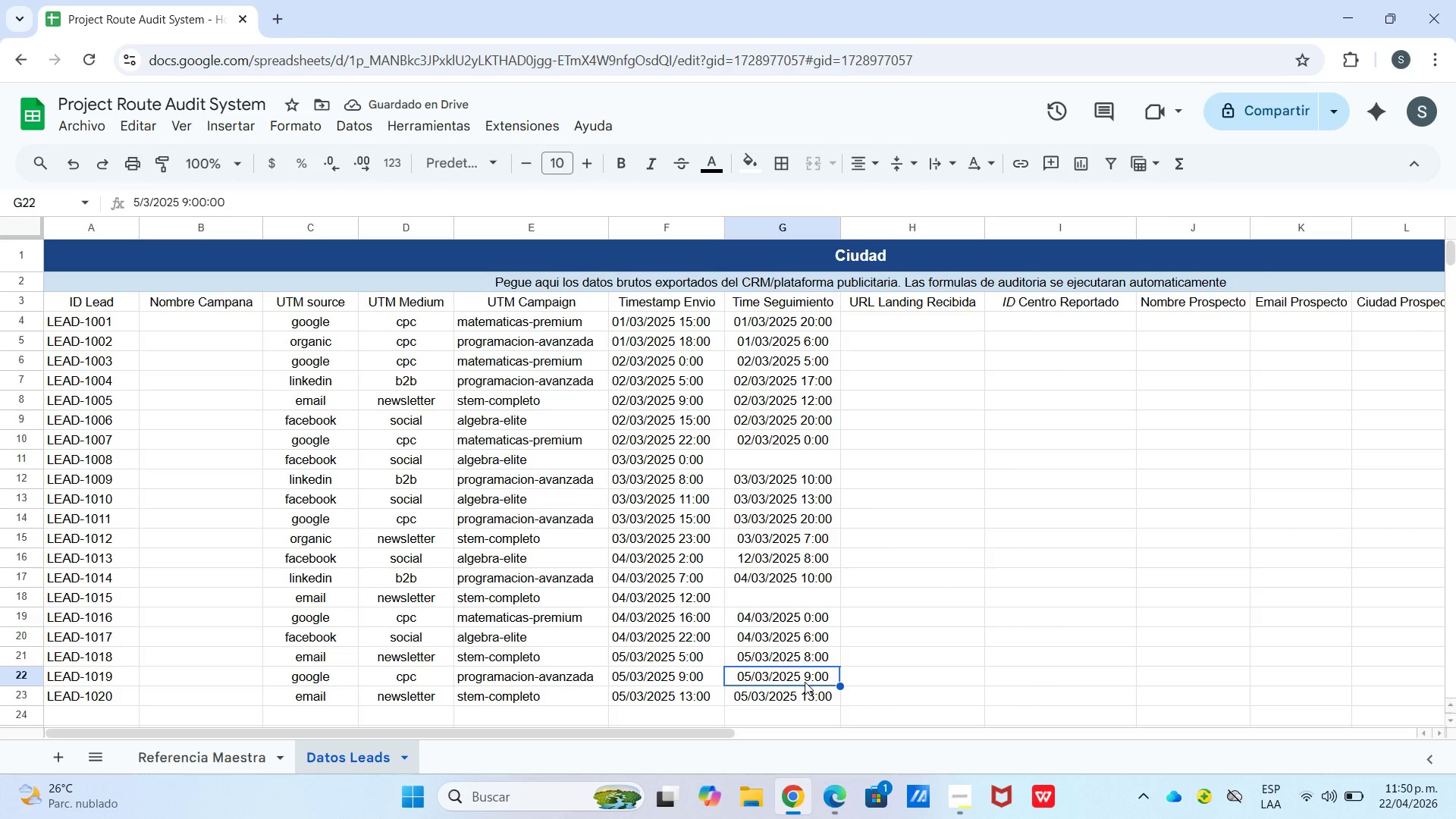 
double_click([810, 680])
 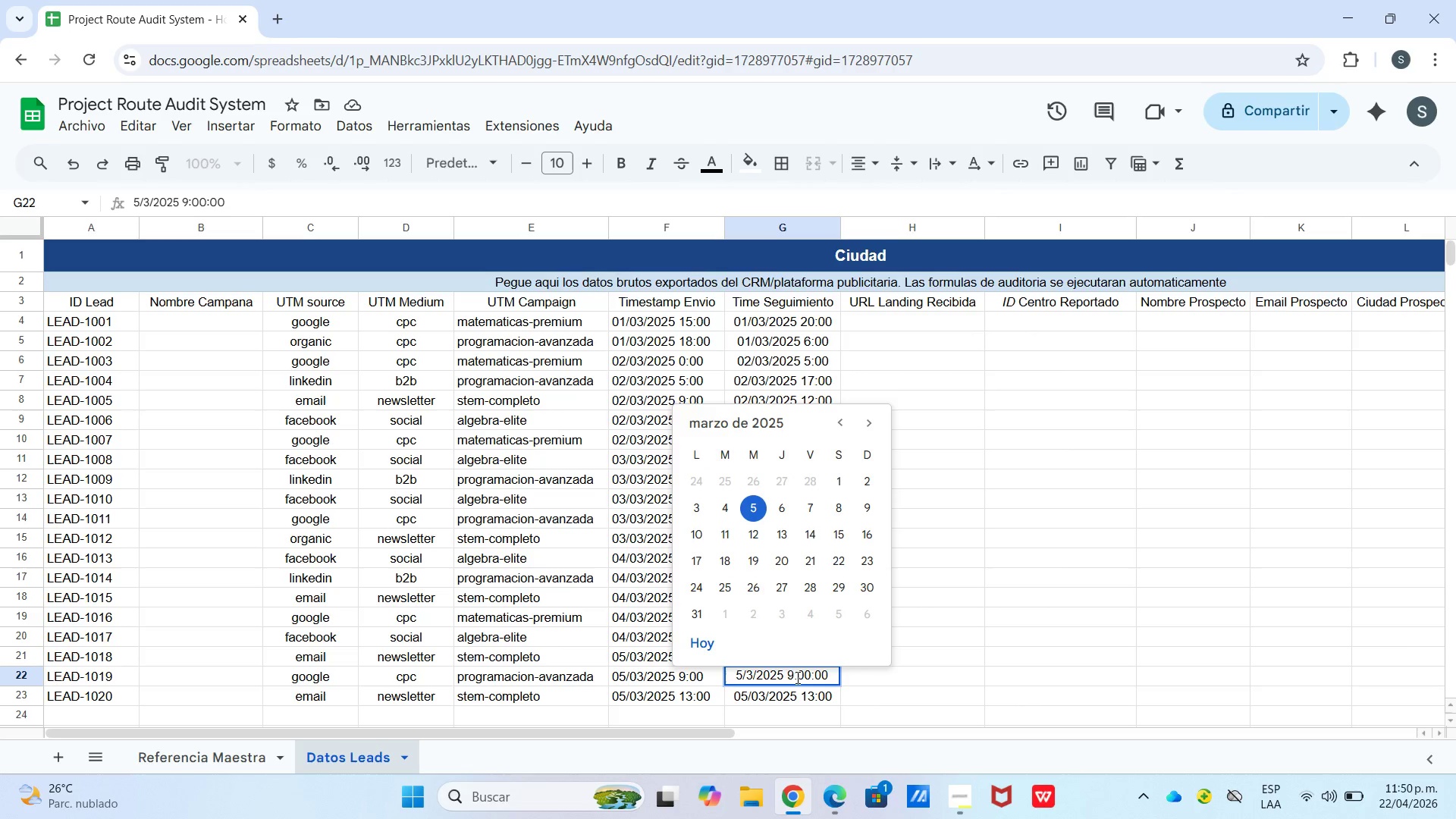 
left_click([795, 677])
 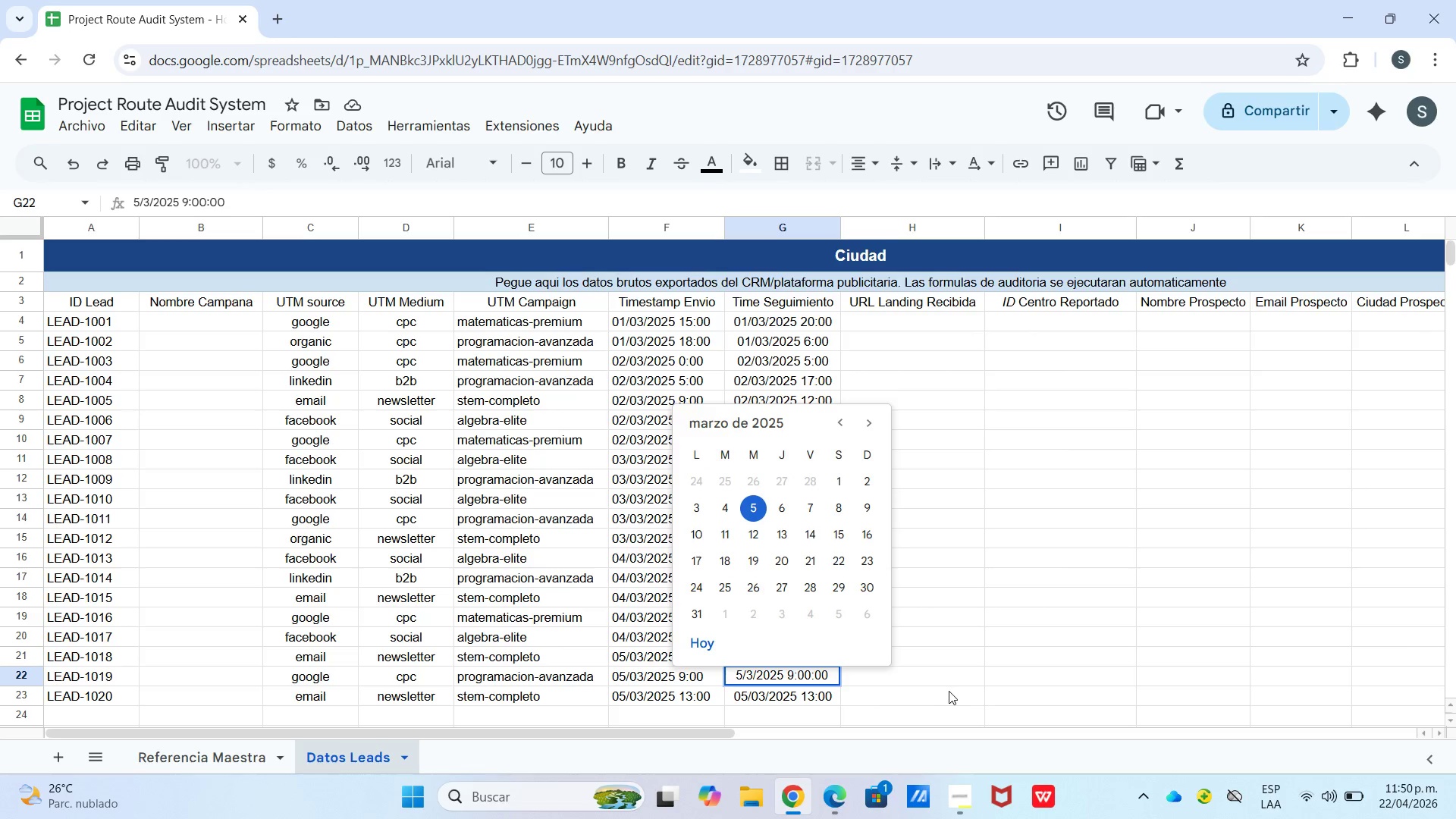 
key(Backspace)
 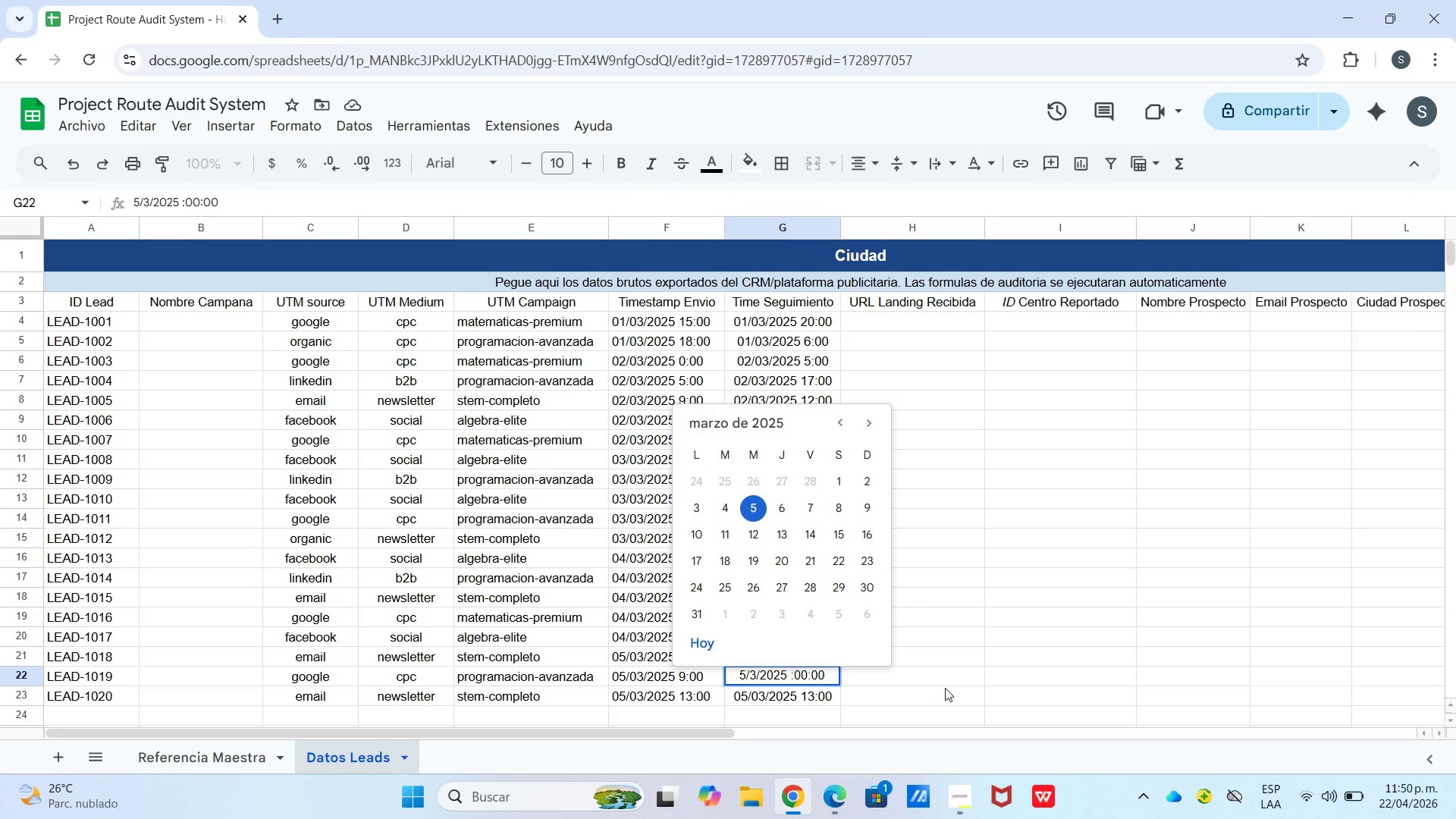 
key(Numpad2)
 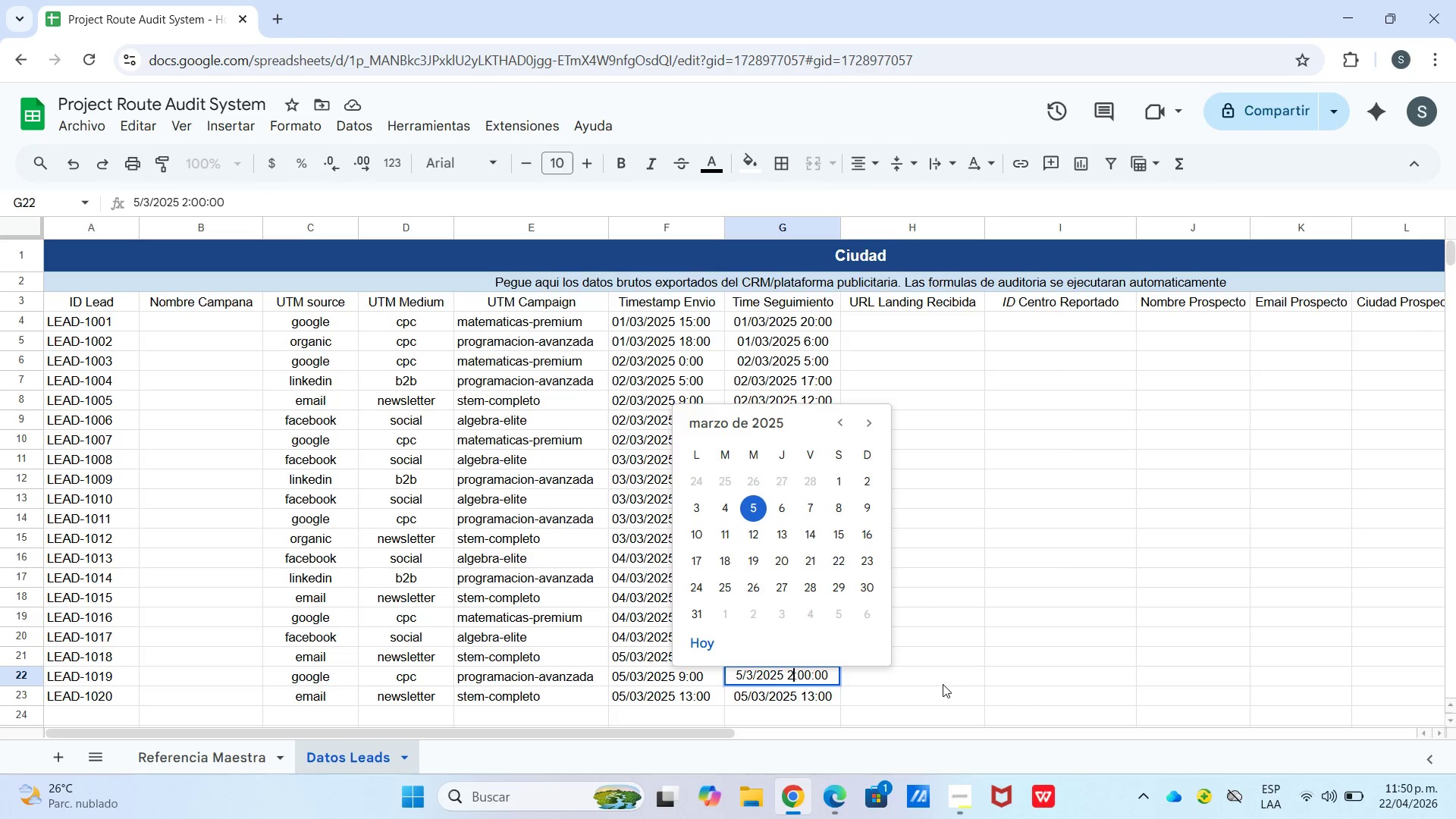 
key(Numpad1)
 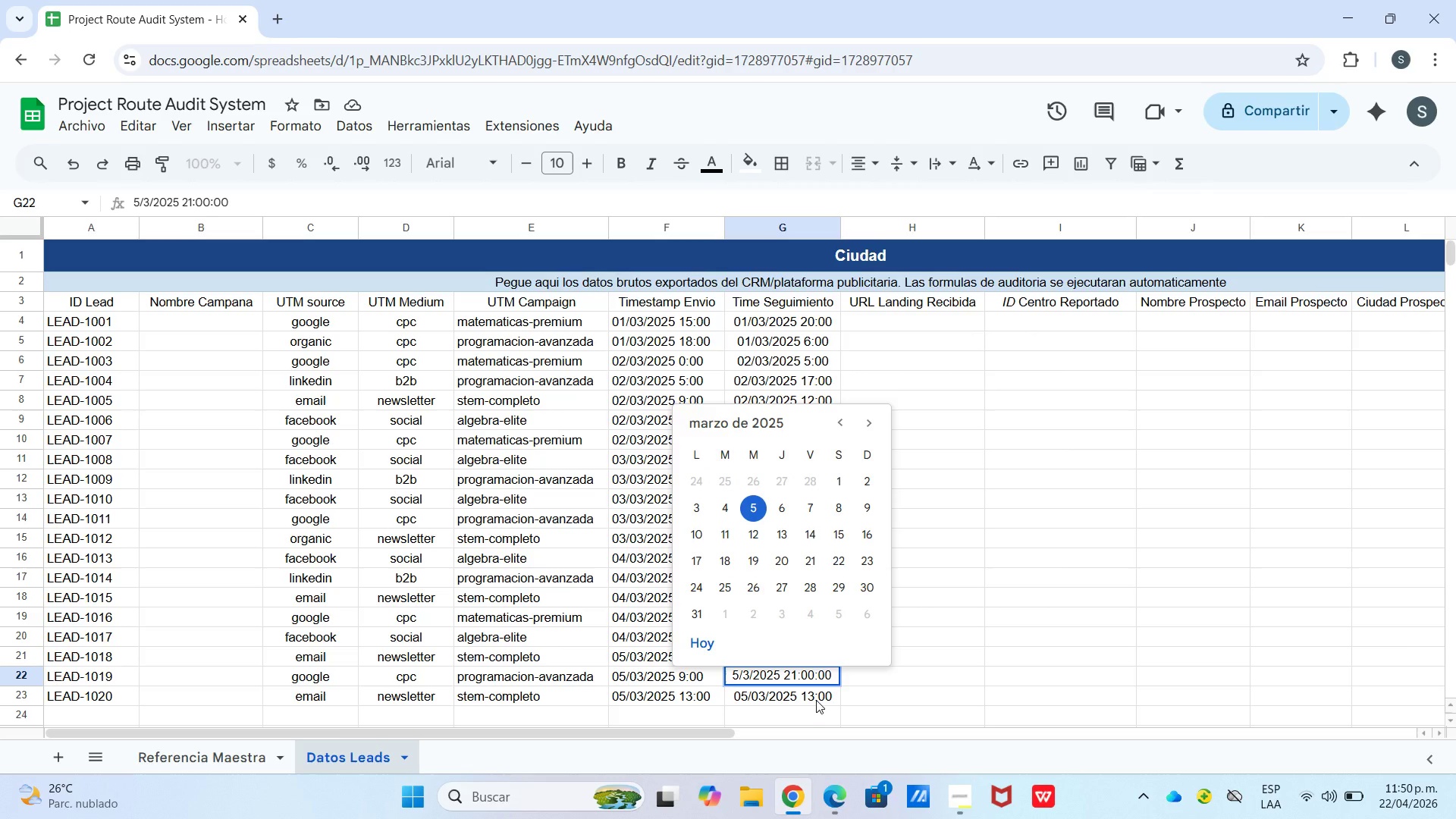 
double_click([811, 697])
 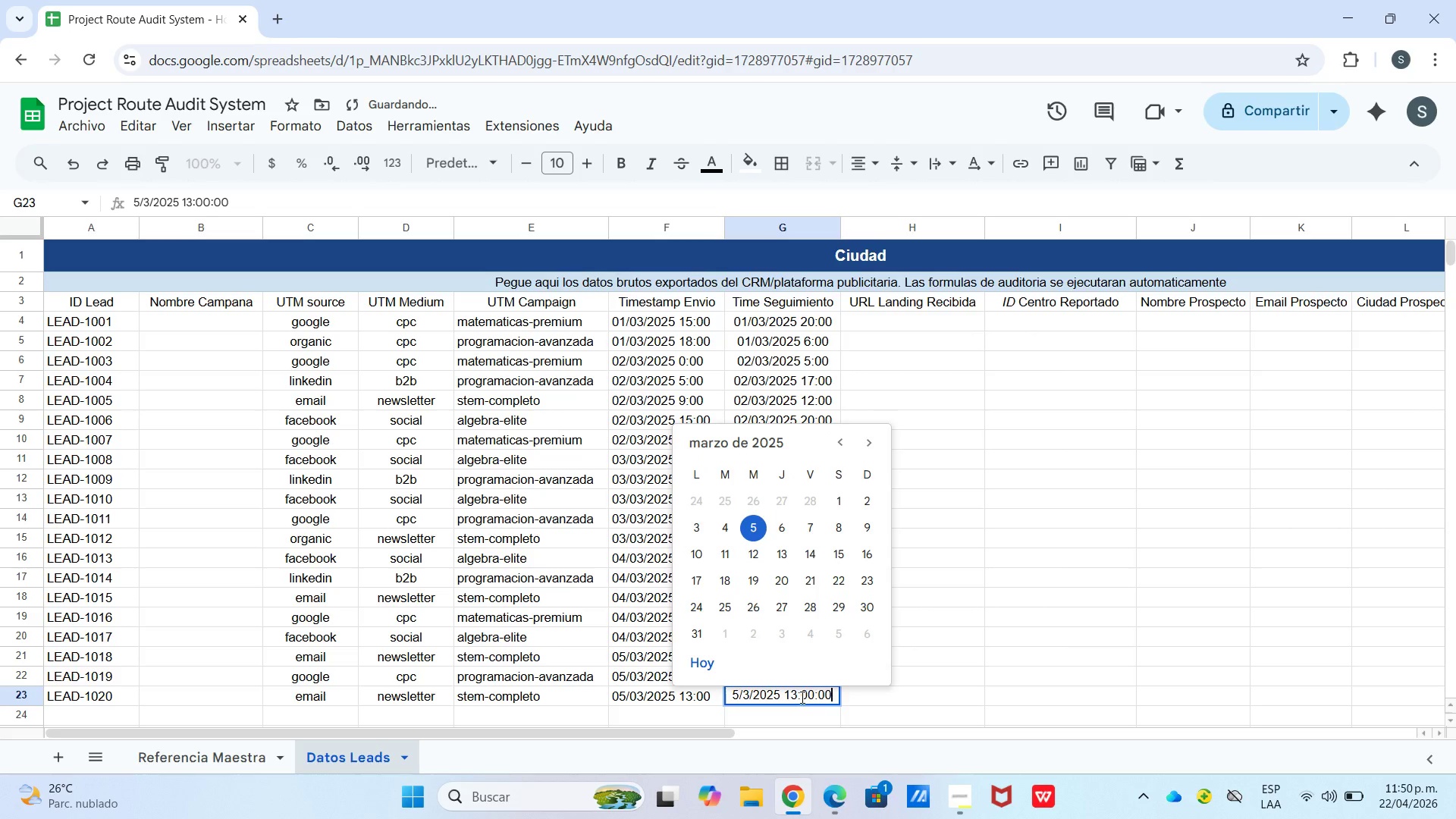 
left_click([799, 696])
 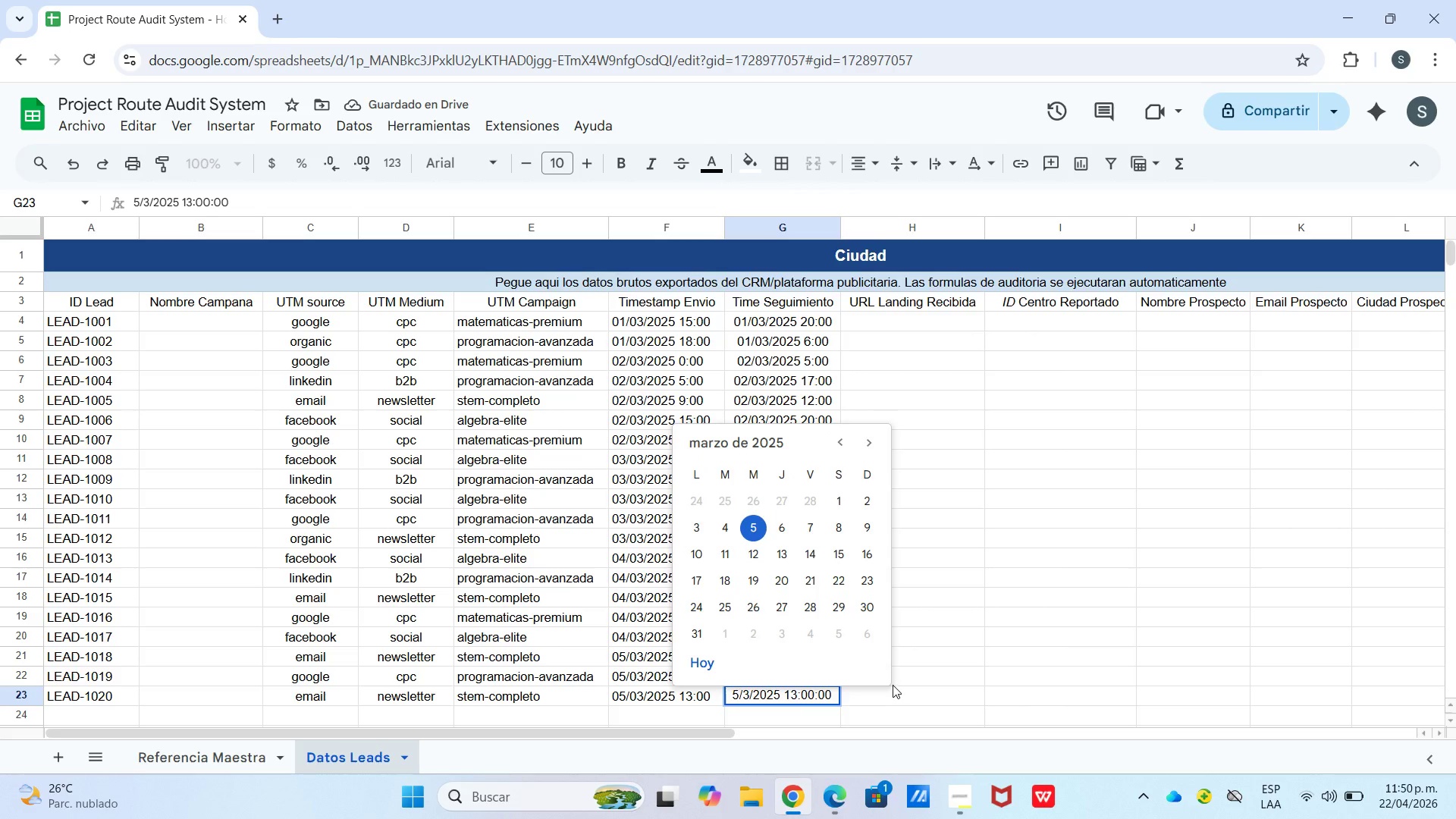 
key(Backspace)
 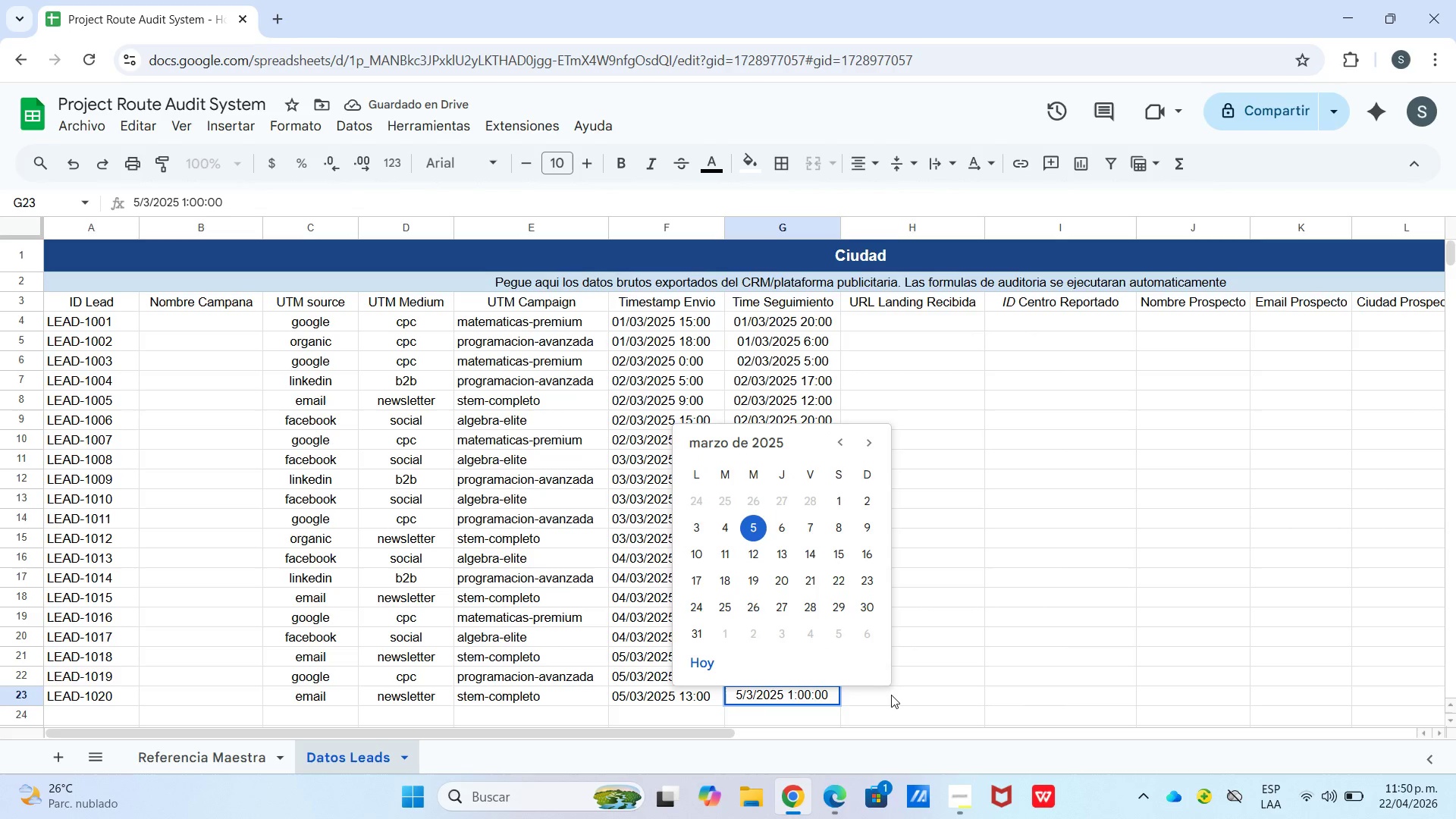 
key(Numpad6)
 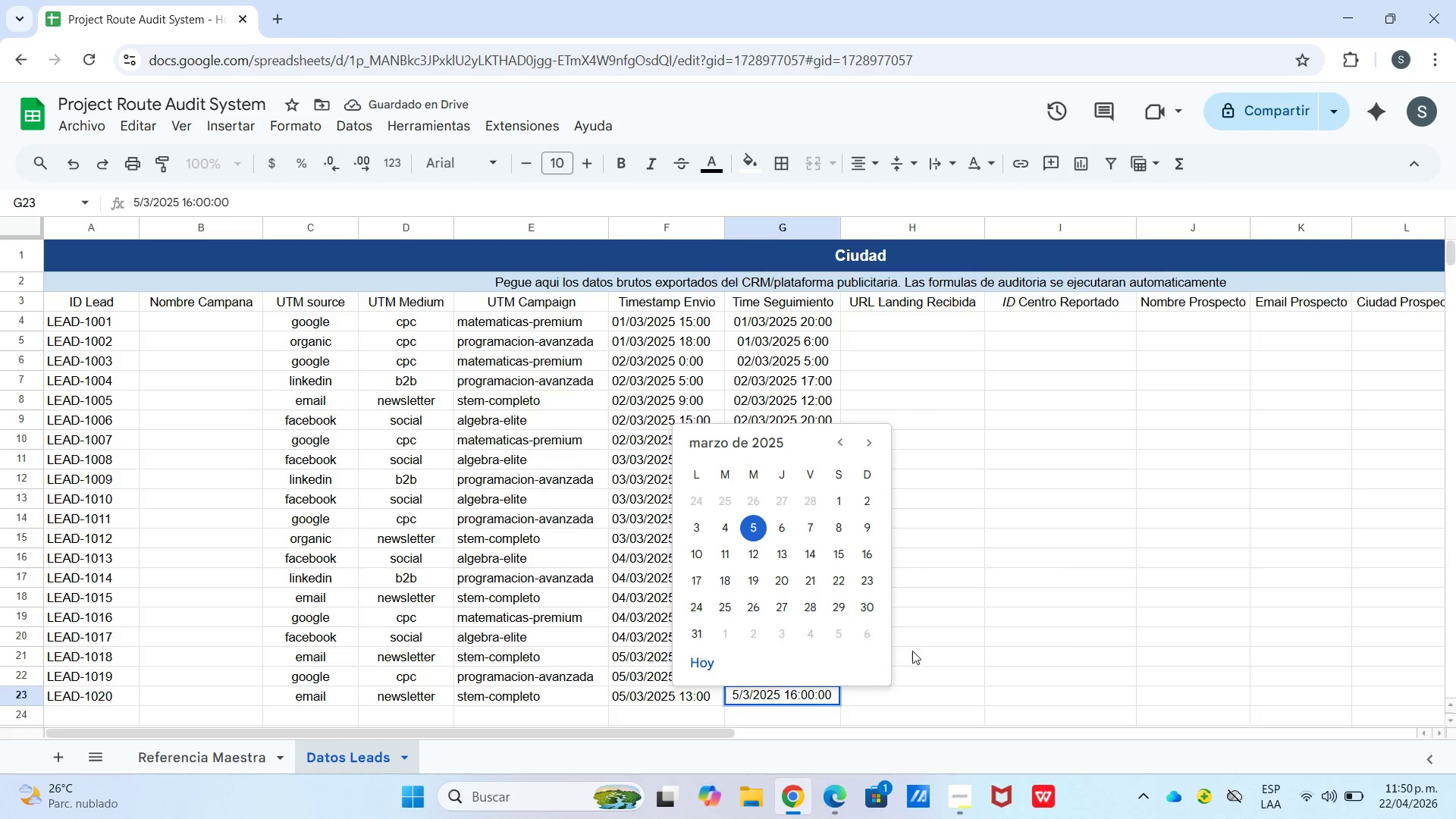 
key(Enter)
 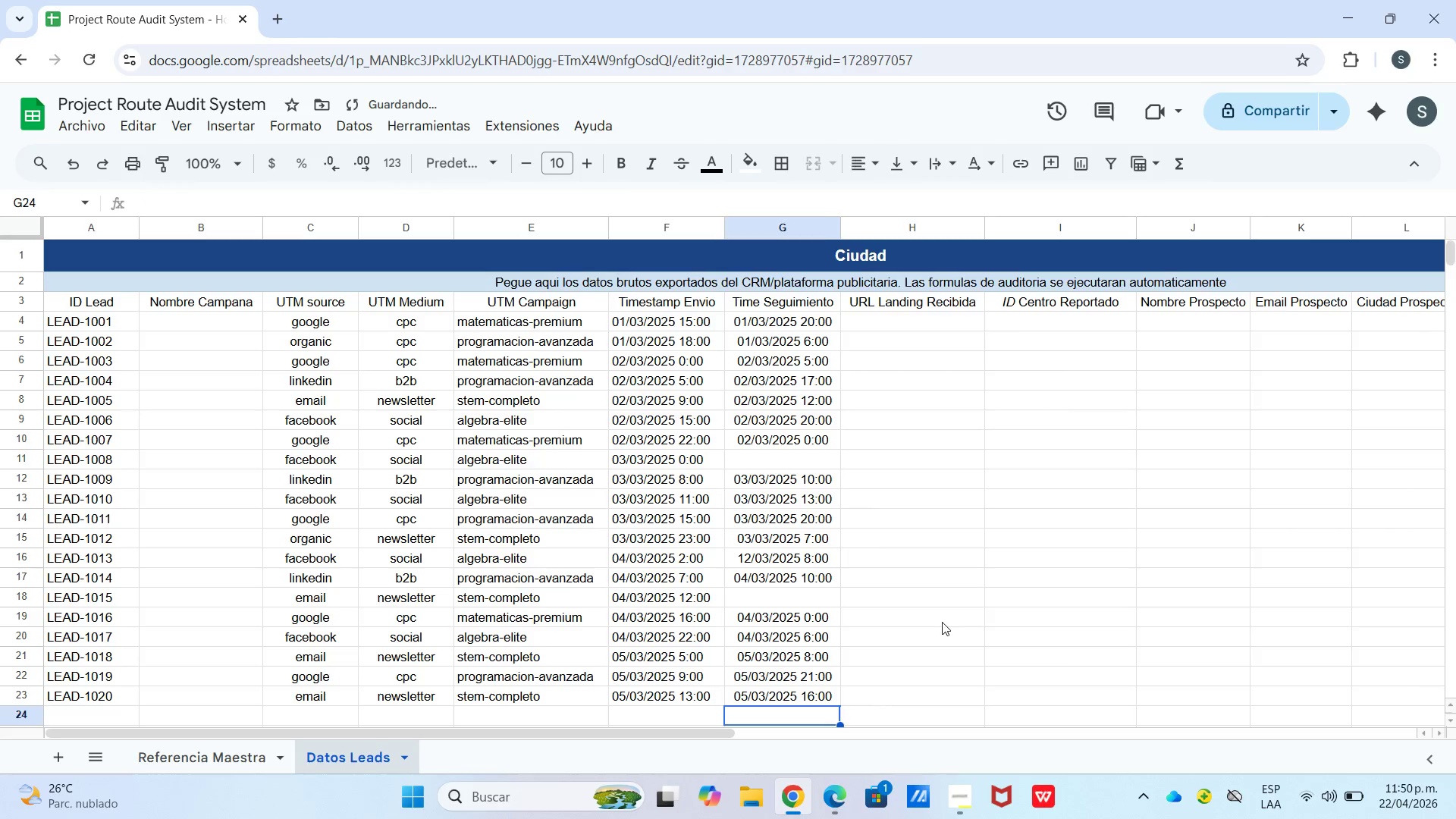 
left_click([942, 622])
 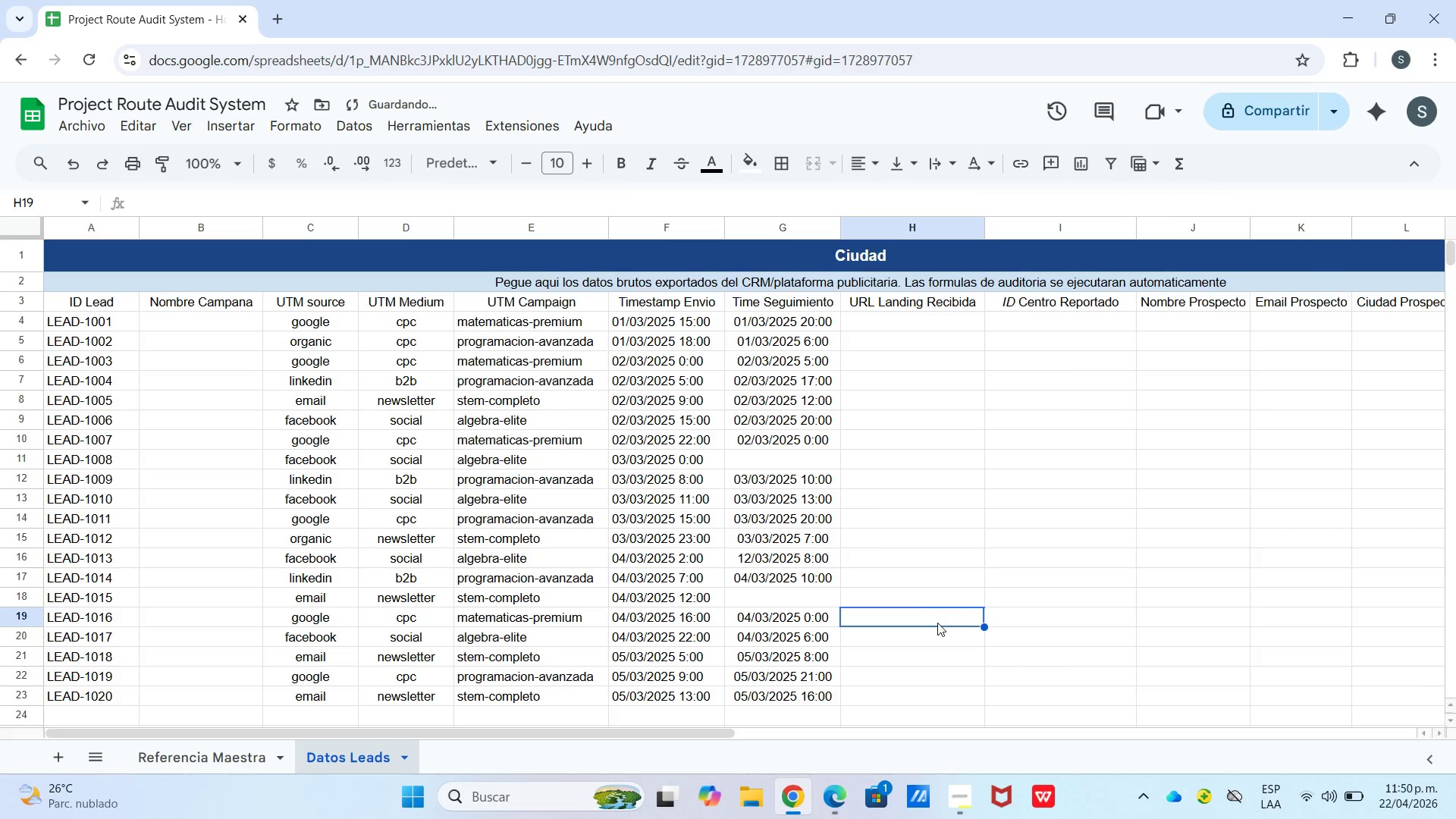 
scroll: coordinate [909, 554], scroll_direction: up, amount: 7.0
 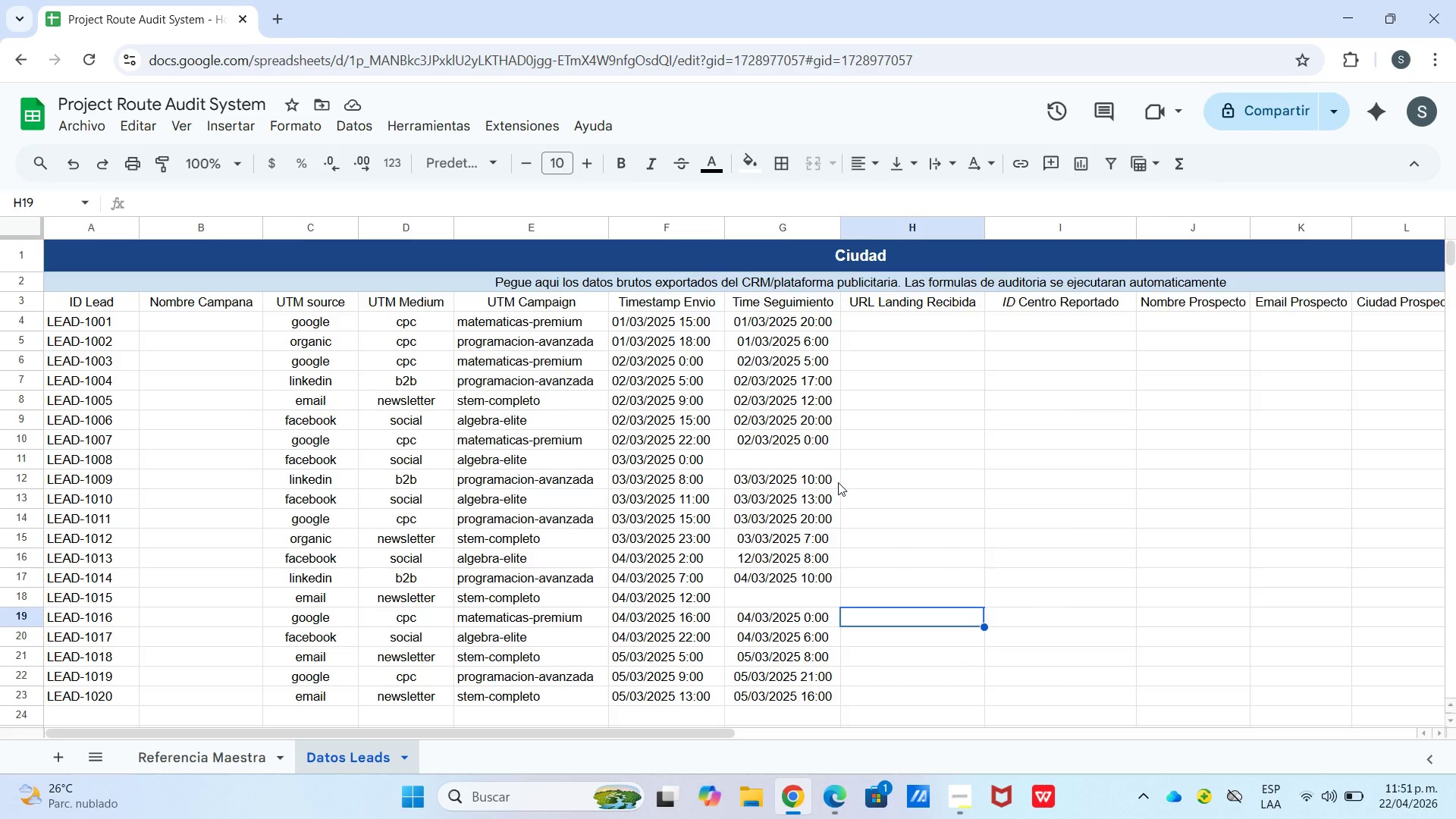 
wait(30.93)
 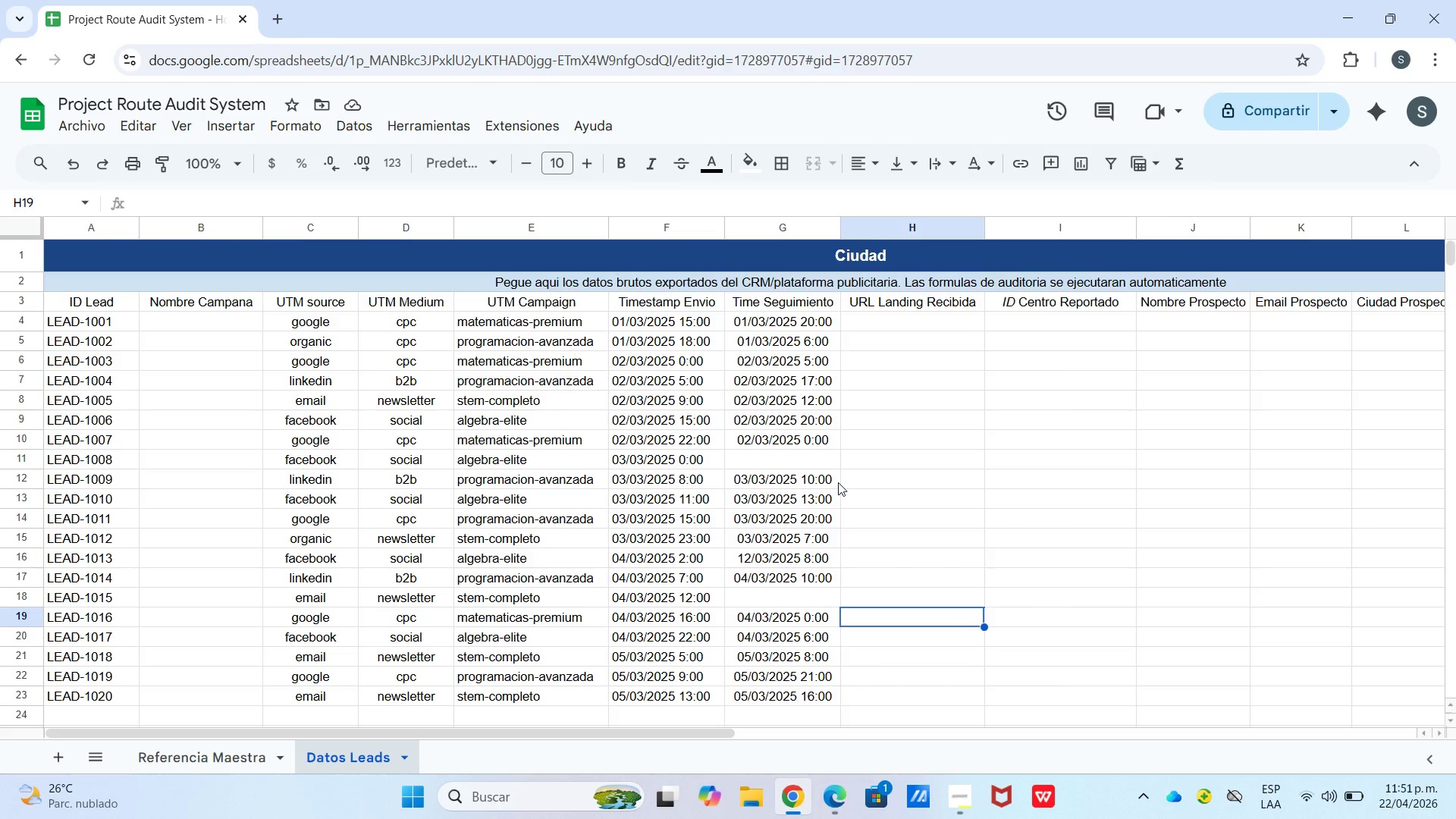 
left_click([1042, 317])
 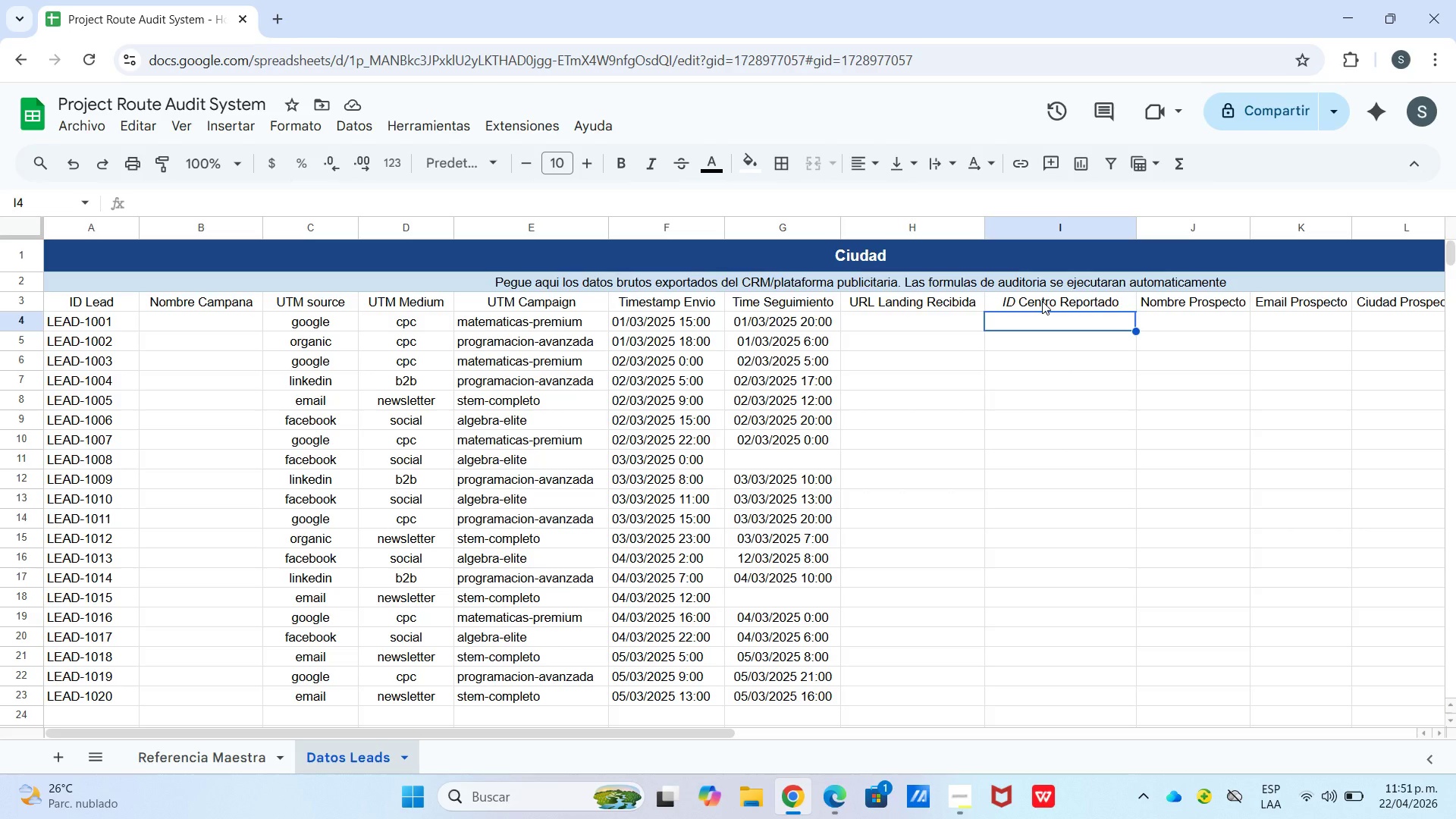 
left_click([1042, 301])
 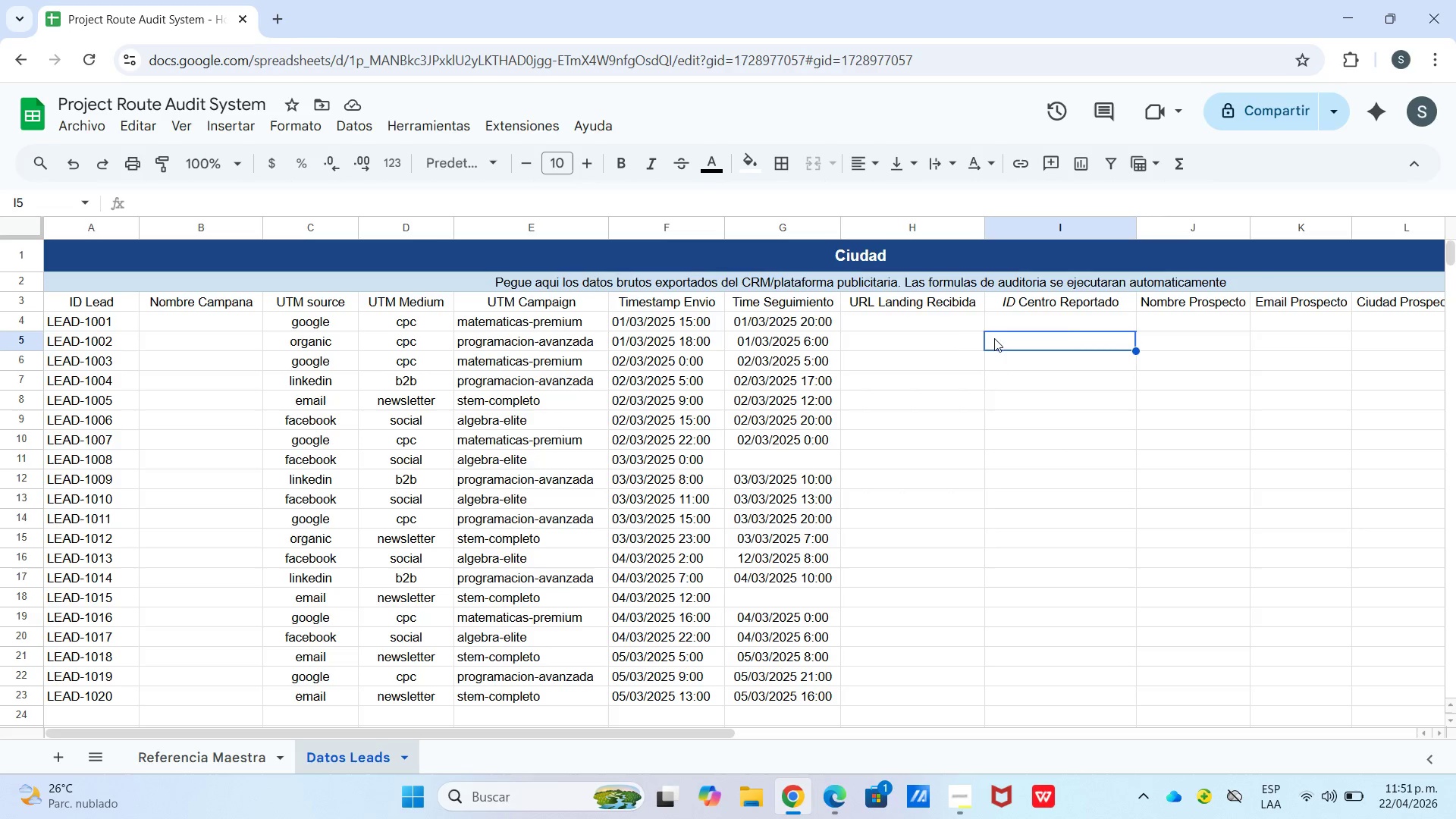 
double_click([968, 333])
 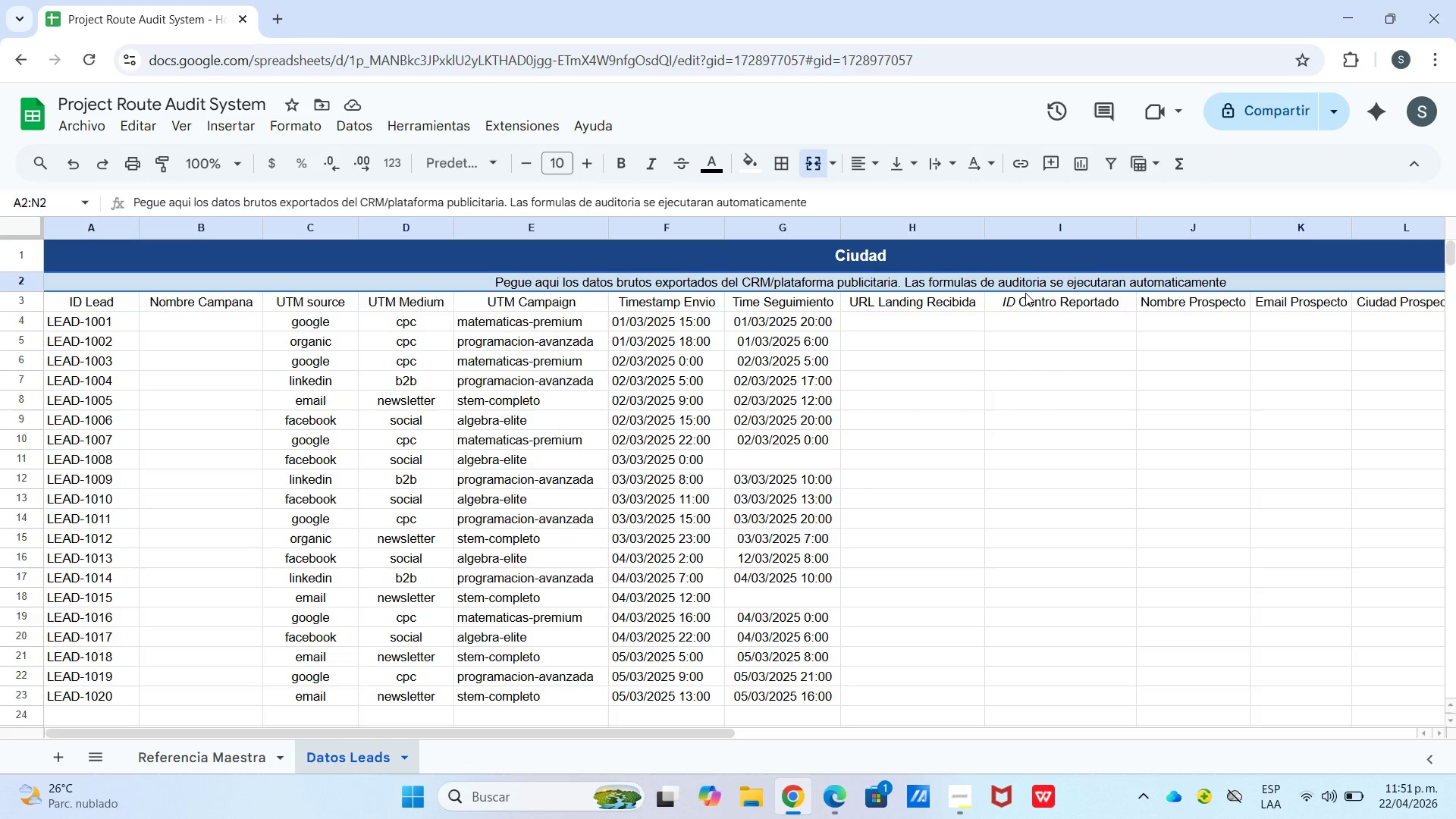 
triple_click([1025, 293])
 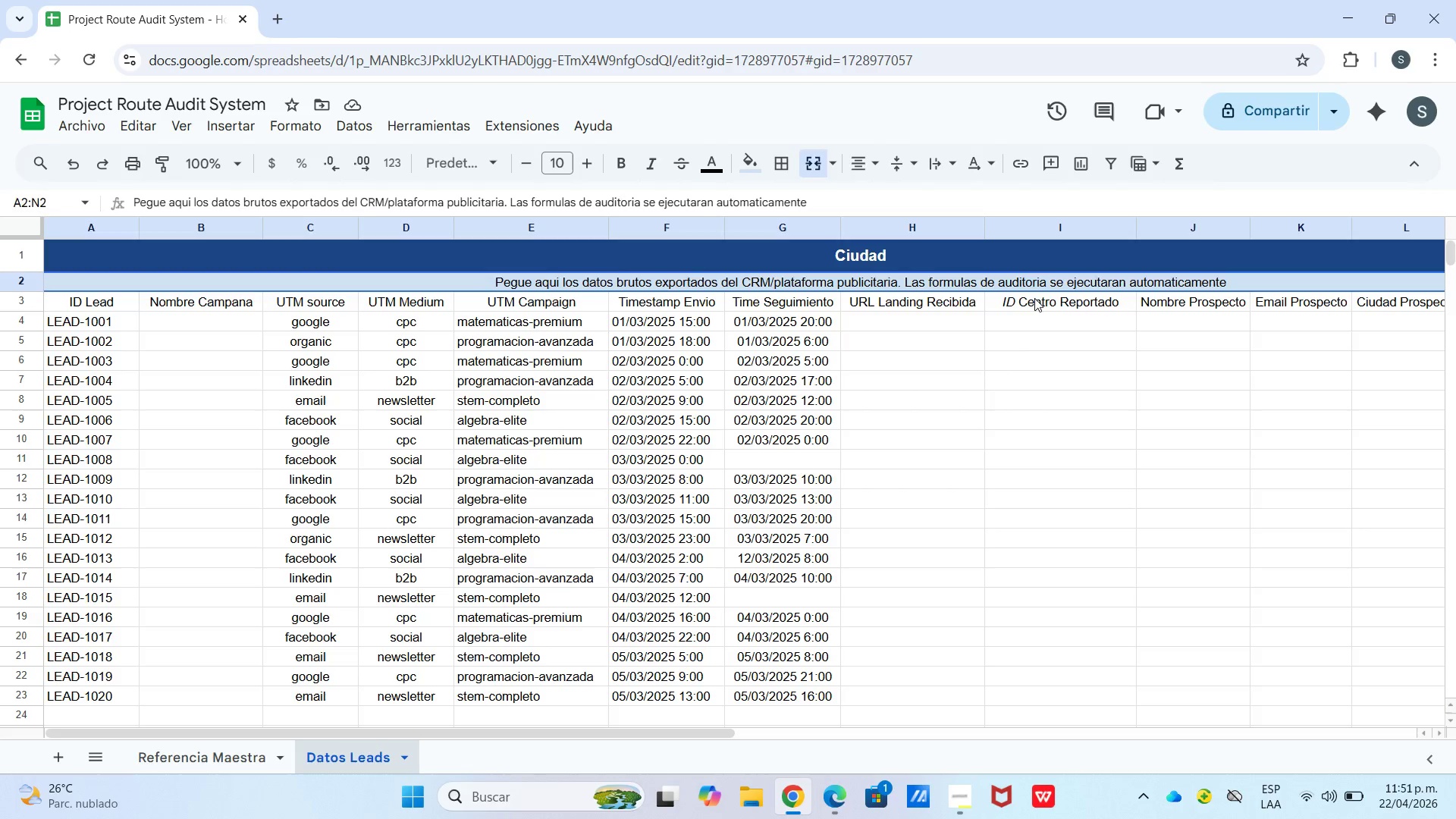 
triple_click([1034, 300])
 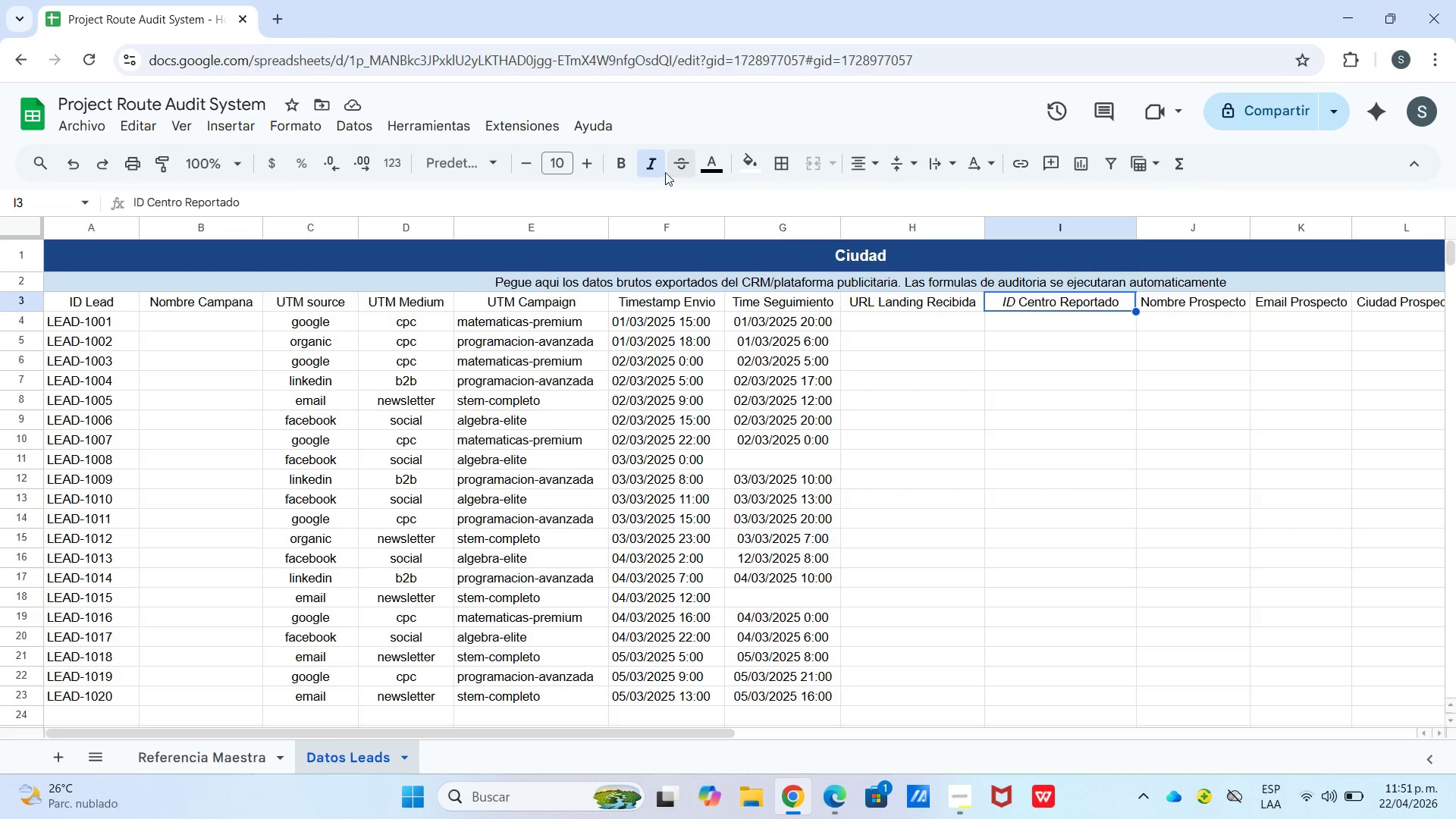 
left_click([653, 171])
 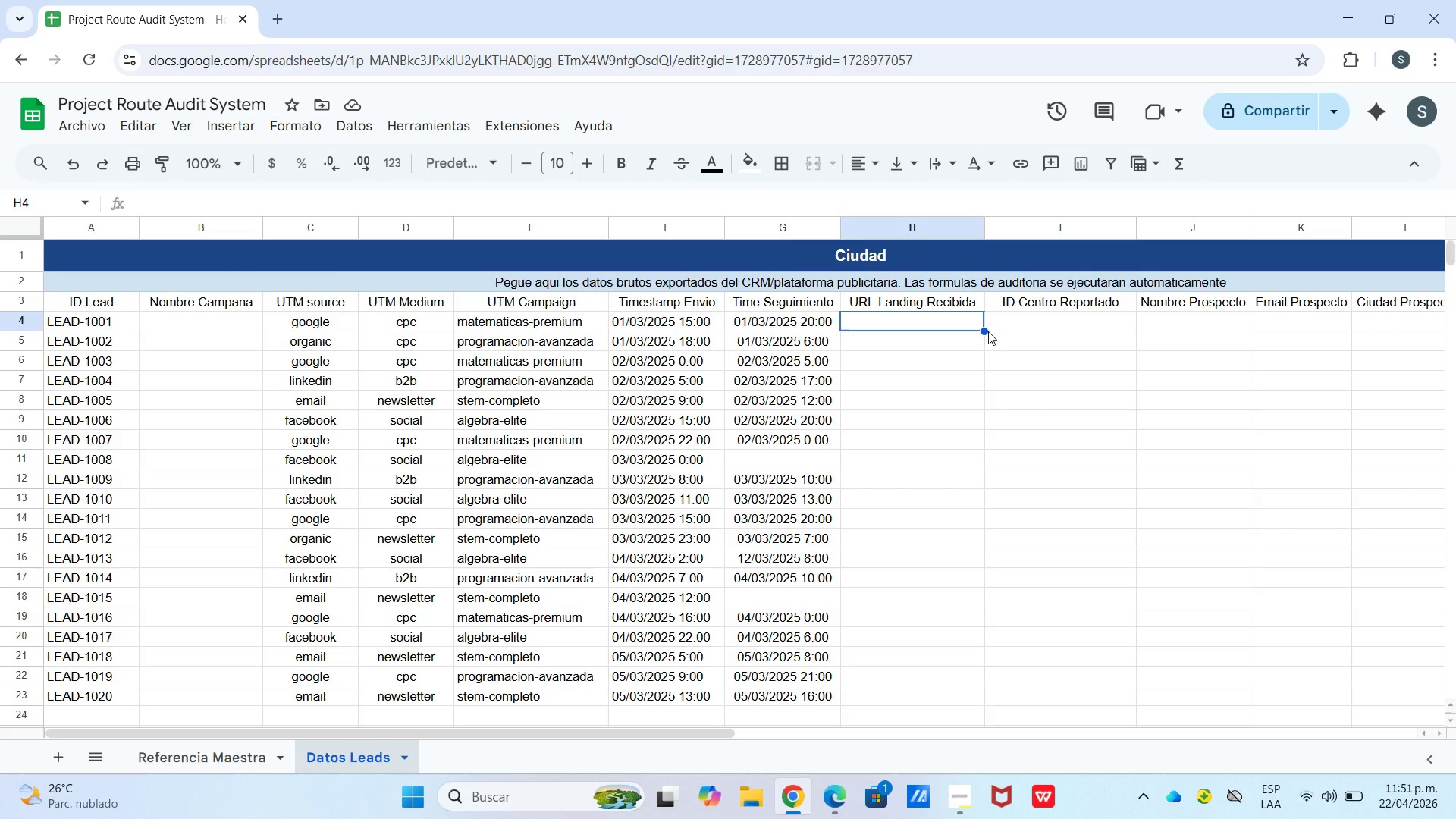 
wait(22.38)
 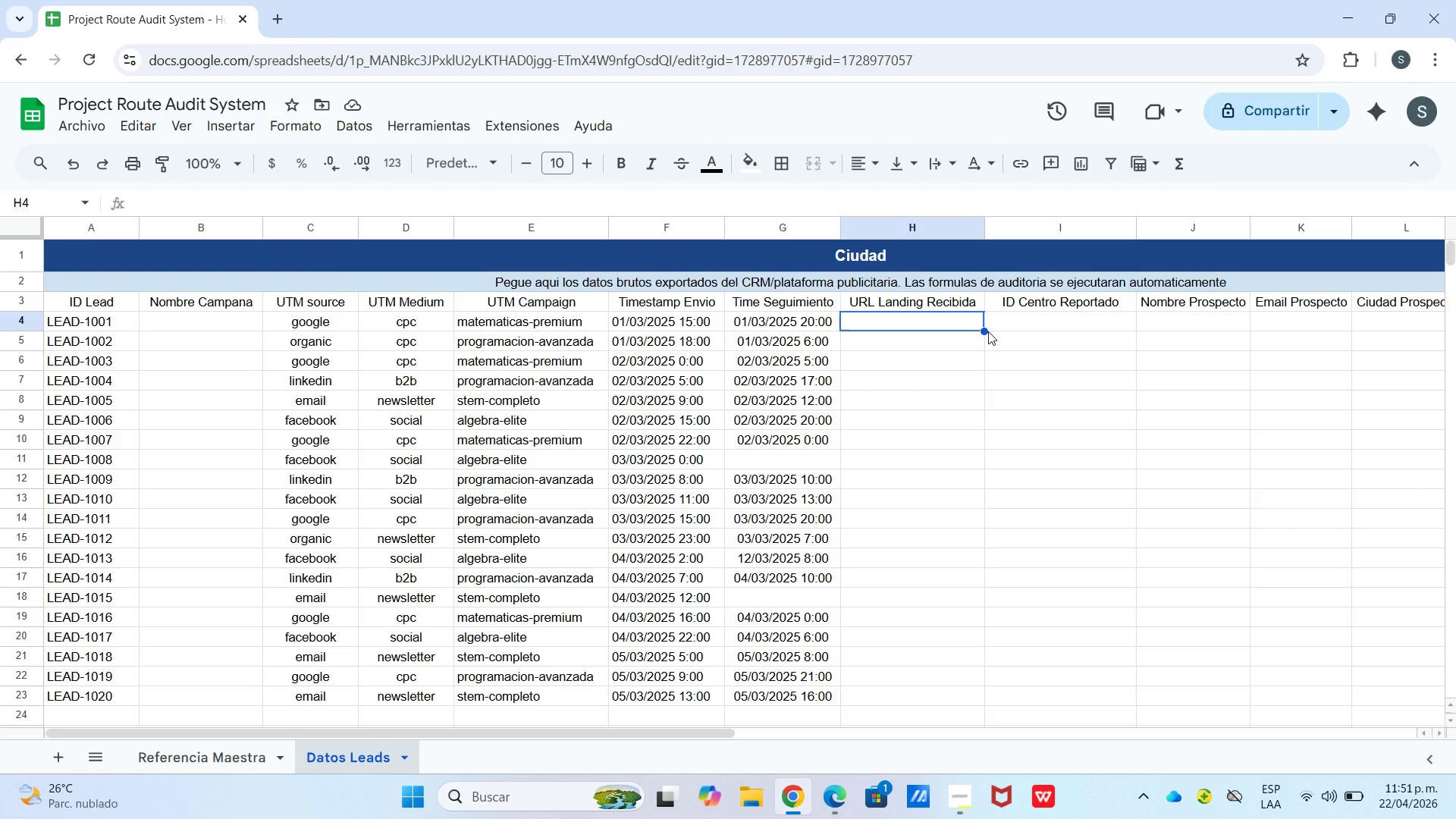 
left_click([236, 748])
 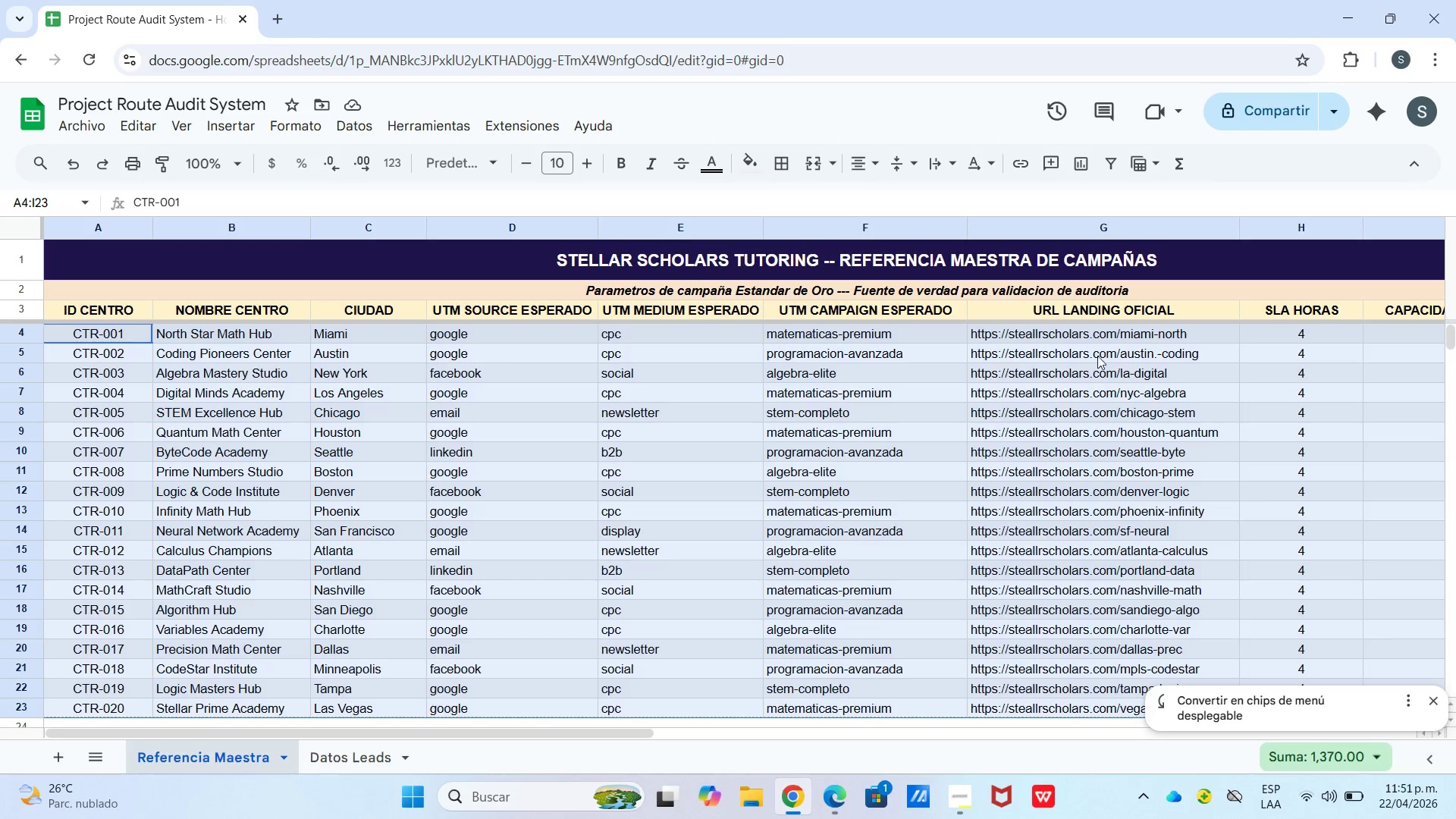 
left_click([1101, 351])
 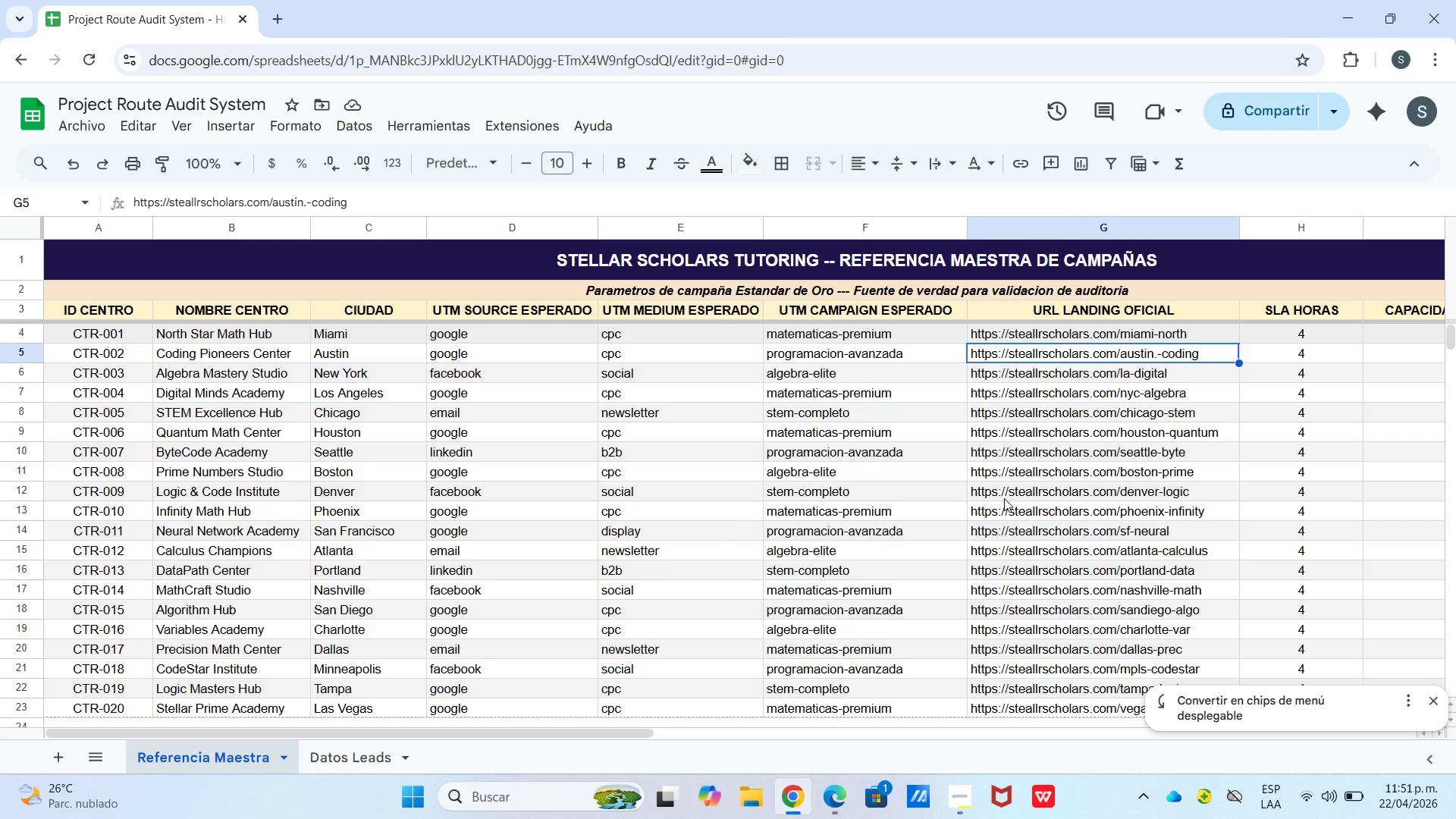 
wait(7.27)
 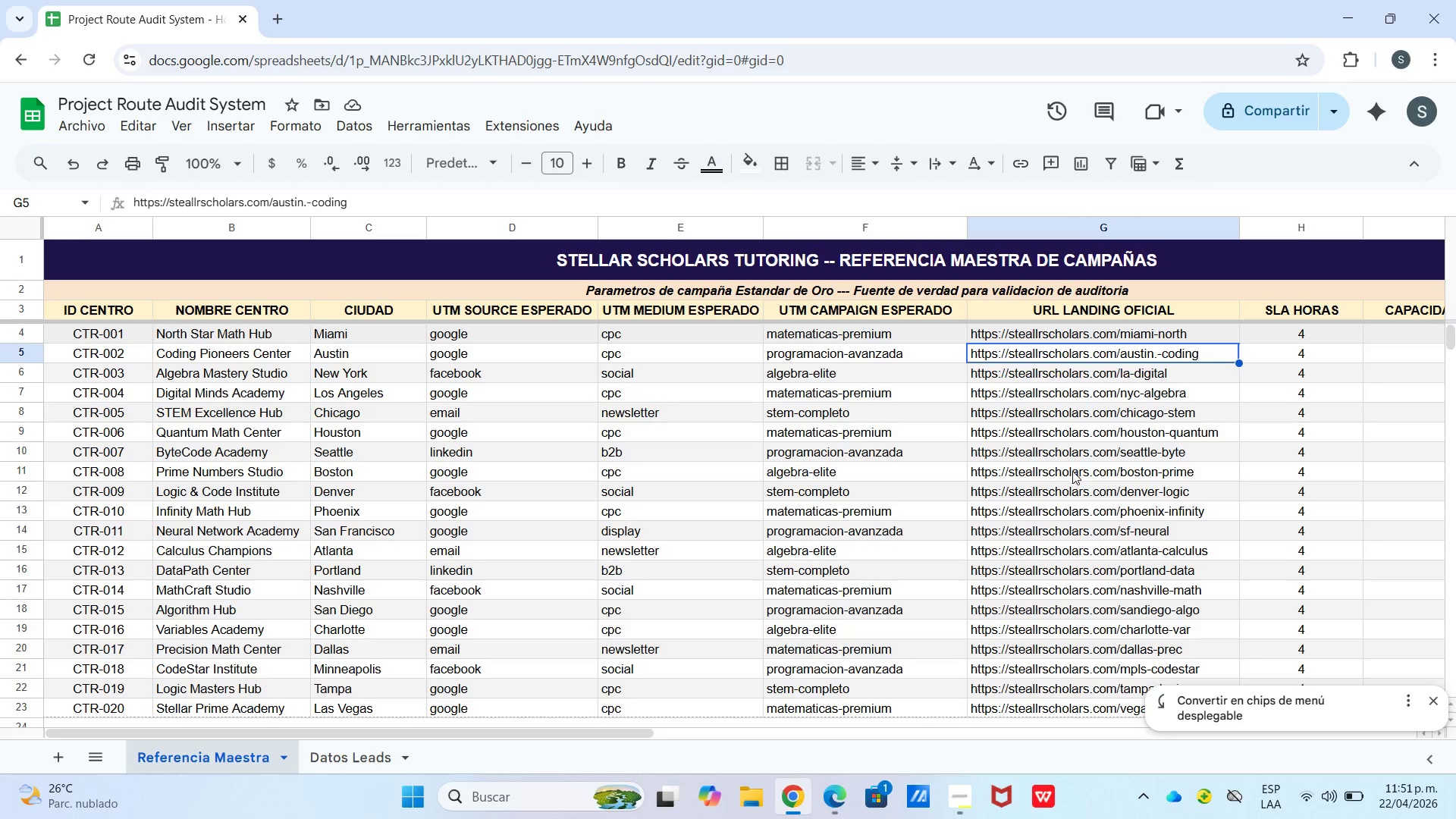 
scroll: coordinate [1150, 471], scroll_direction: down, amount: 2.0
 